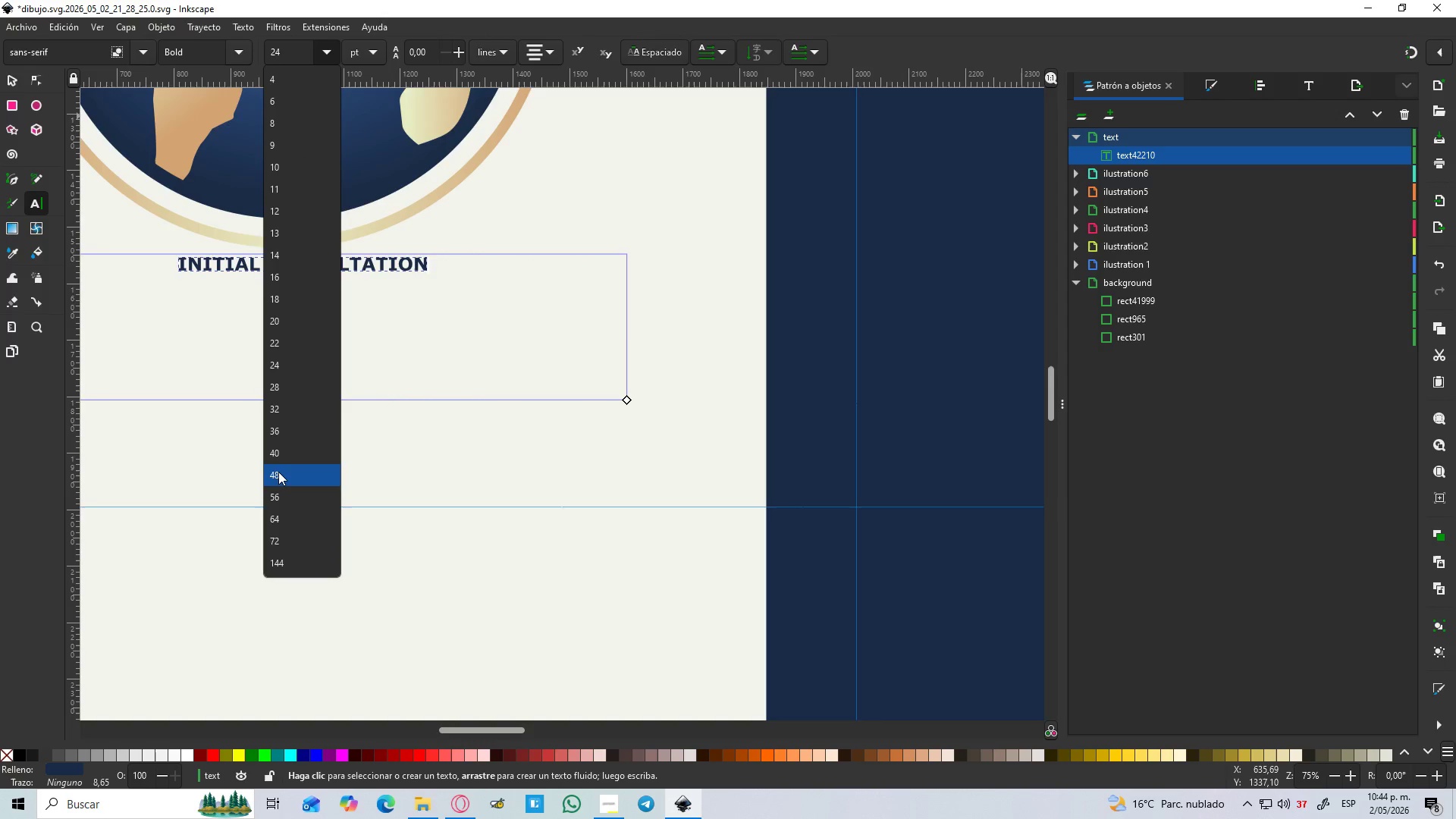 
left_click([280, 475])
 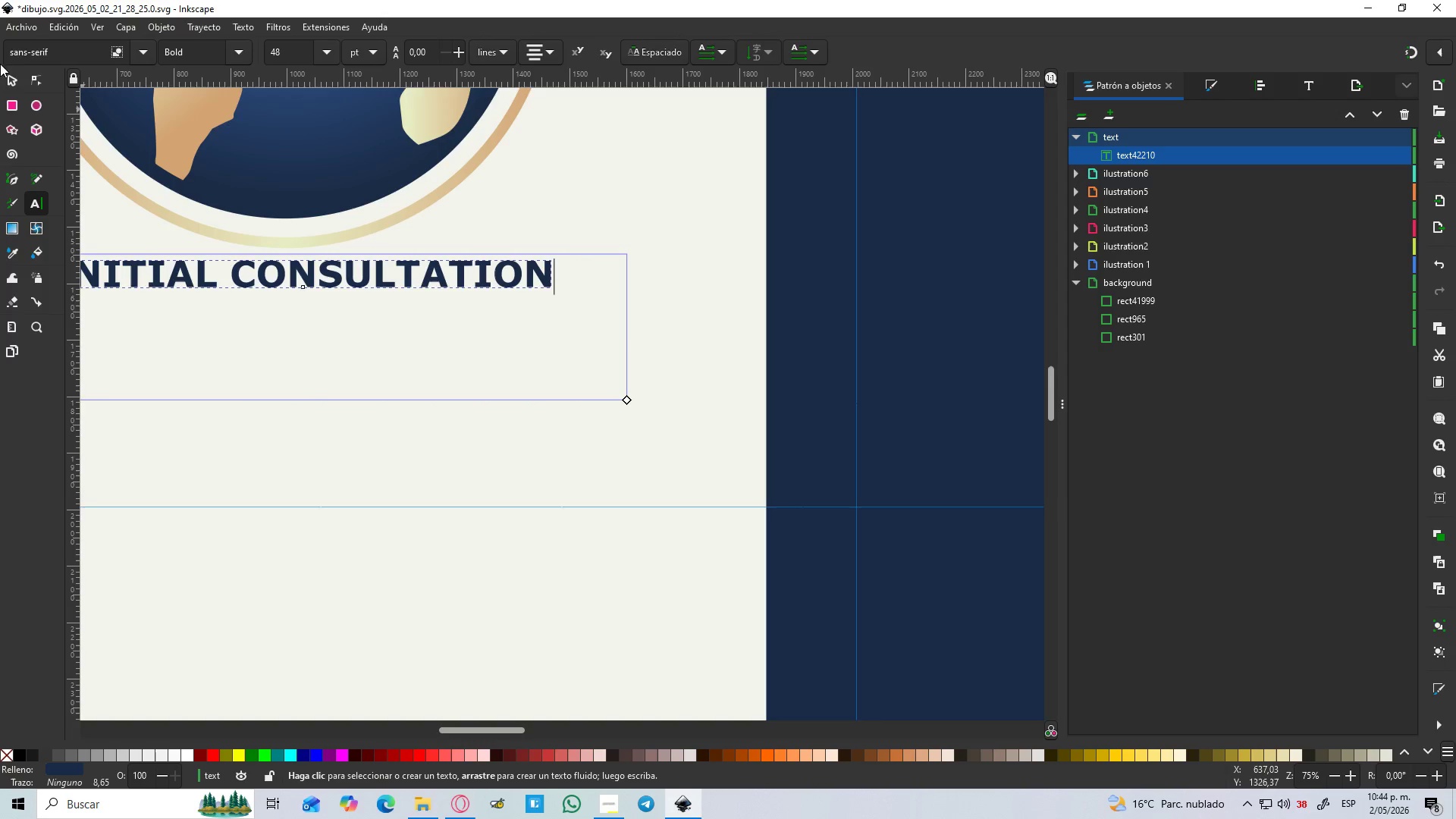 
left_click([8, 86])
 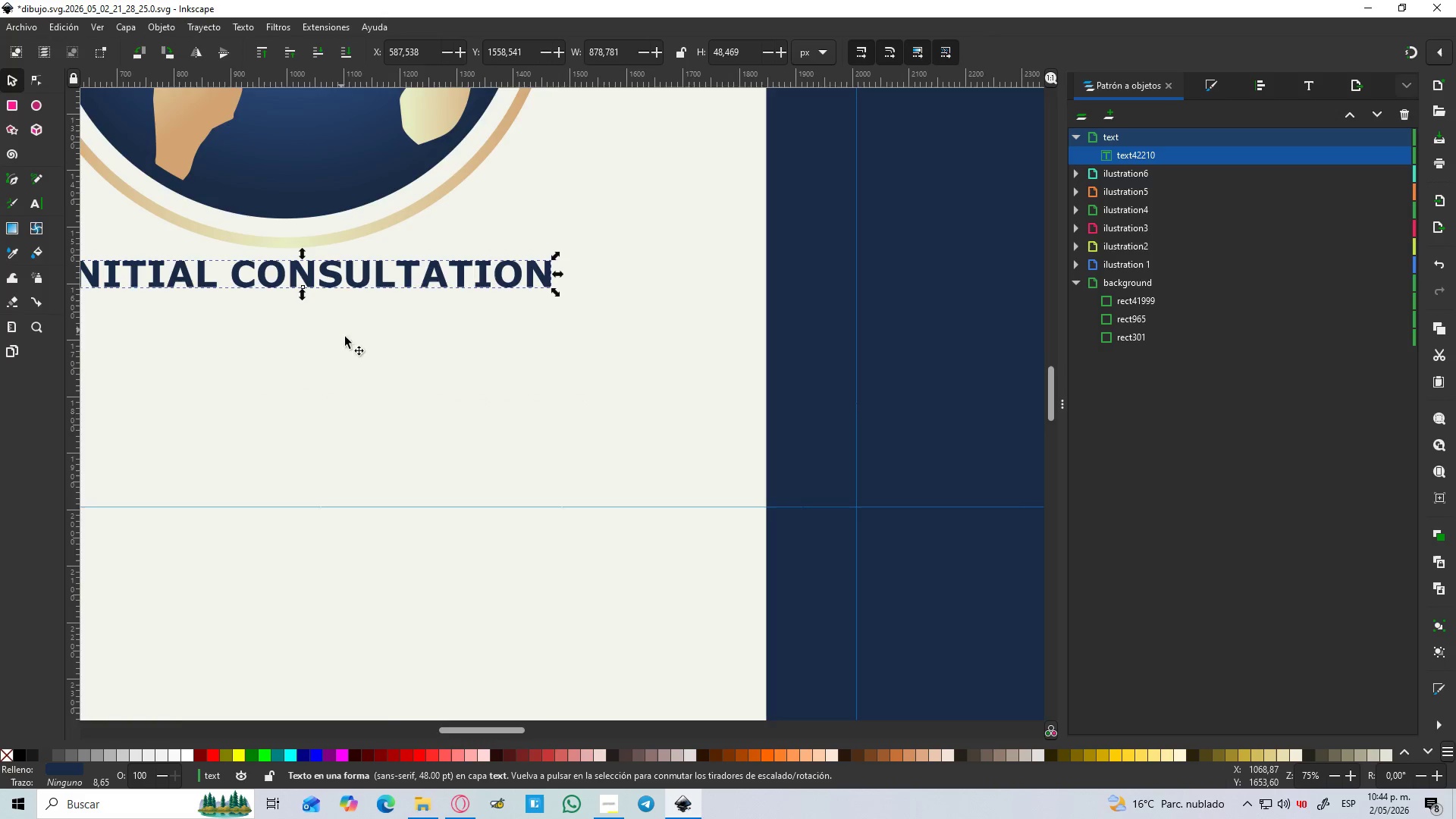 
hold_key(key=ControlLeft, duration=1.52)
scroll: coordinate [346, 352], scroll_direction: down, amount: 3.0
 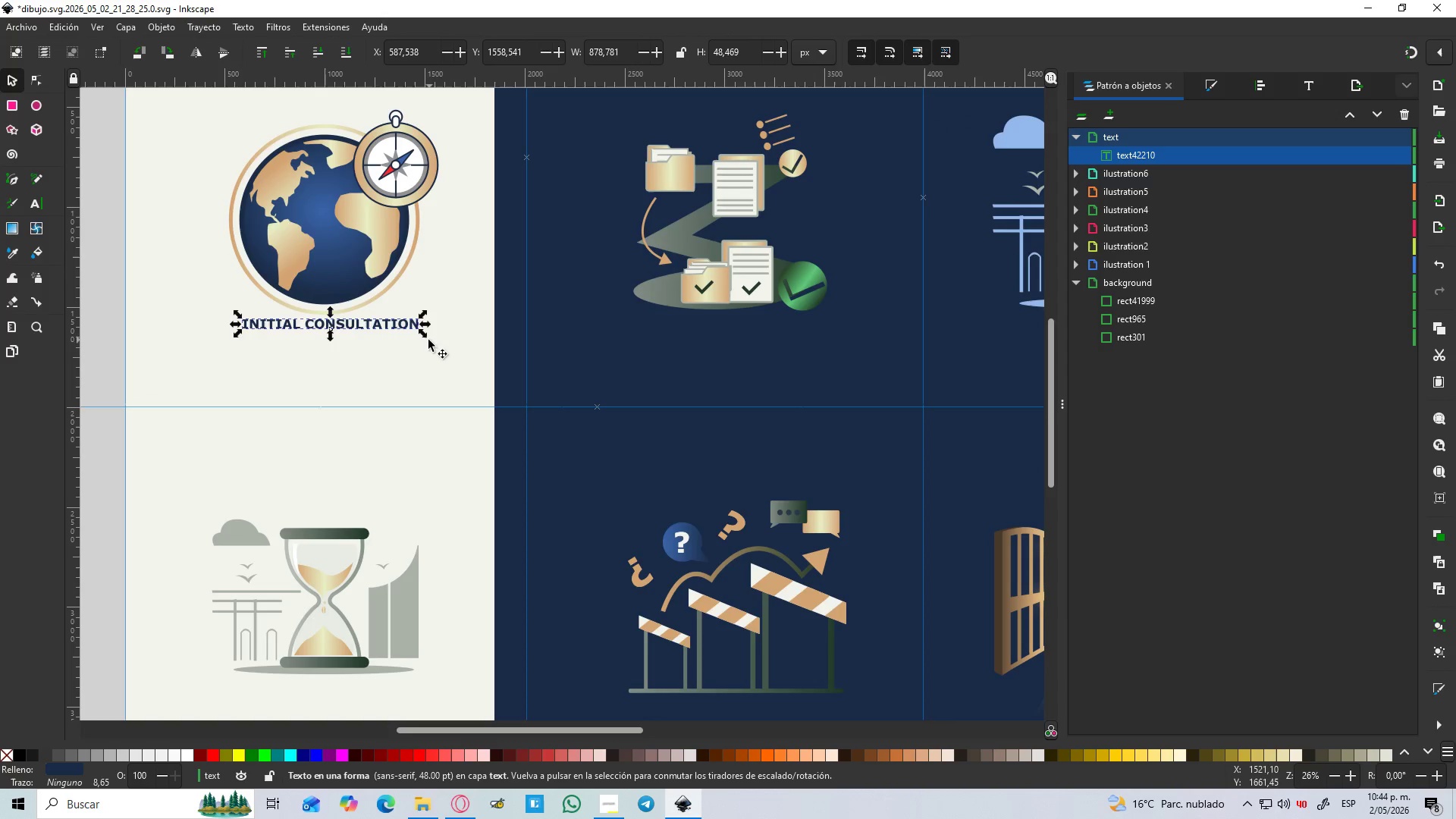 
left_click_drag(start_coordinate=[425, 336], to_coordinate=[471, 388])
 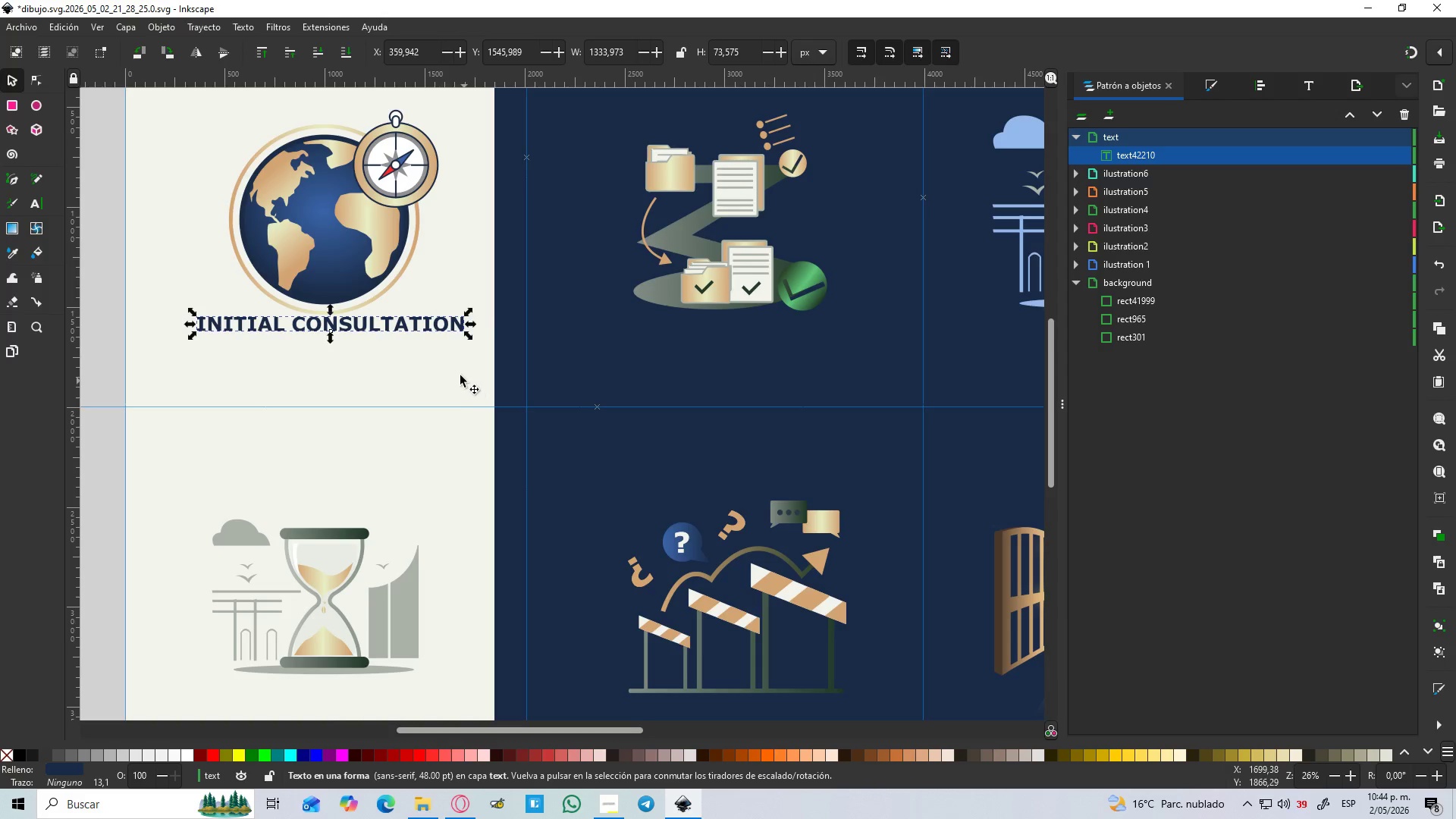 
hold_key(key=ControlLeft, duration=4.95)
 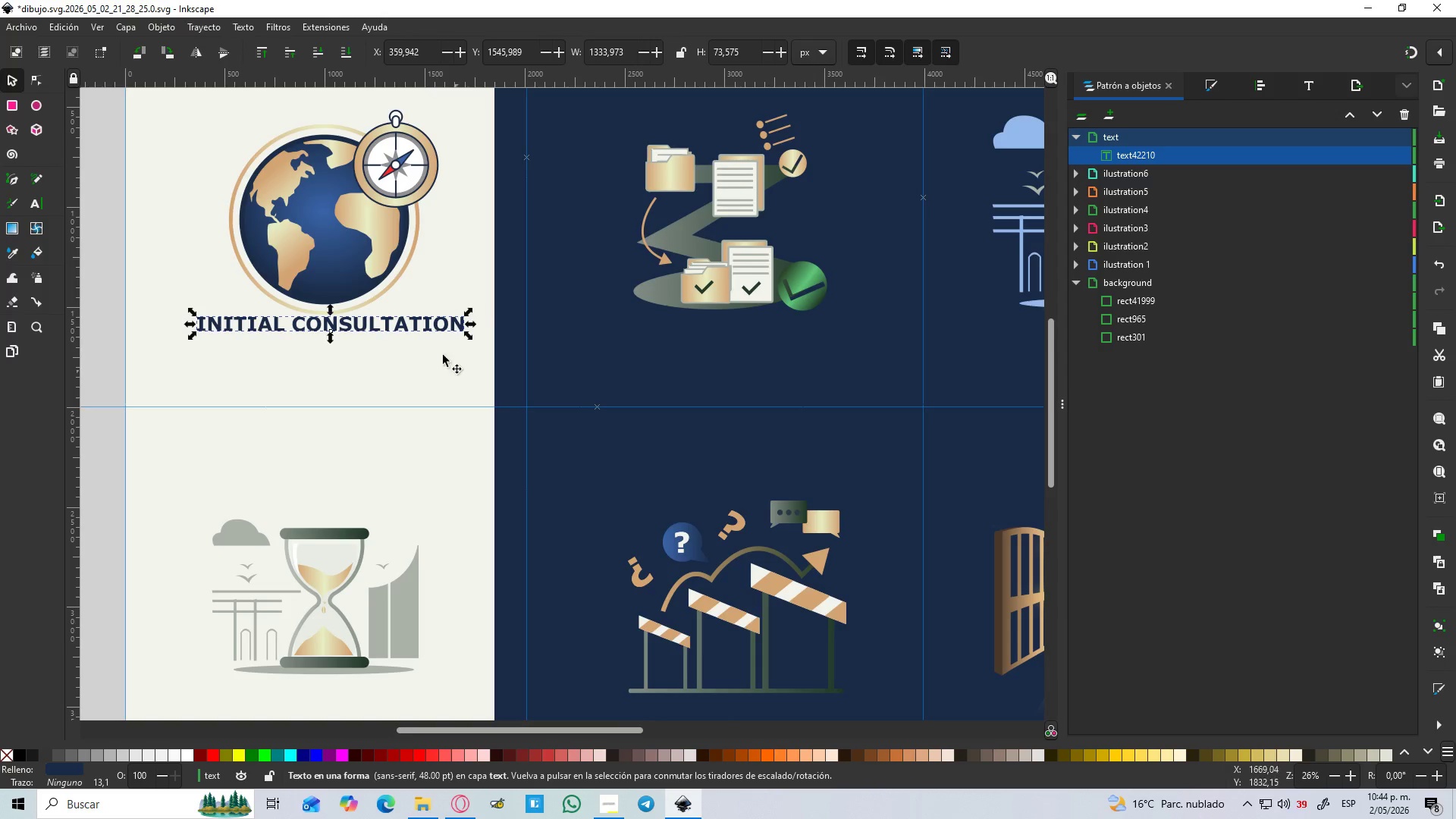 
hold_key(key=ShiftLeft, duration=1.5)
 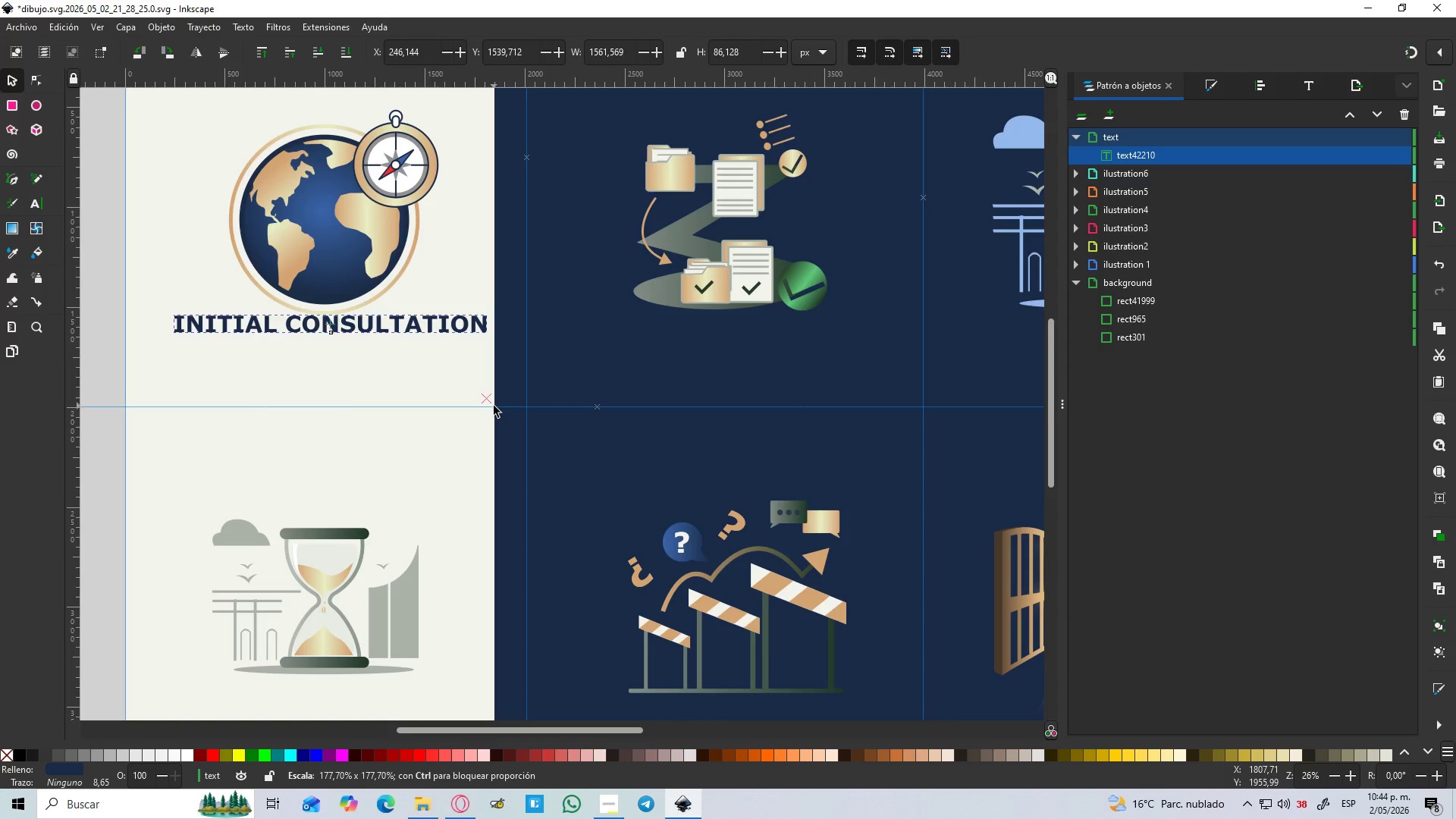 
hold_key(key=ShiftLeft, duration=1.52)
 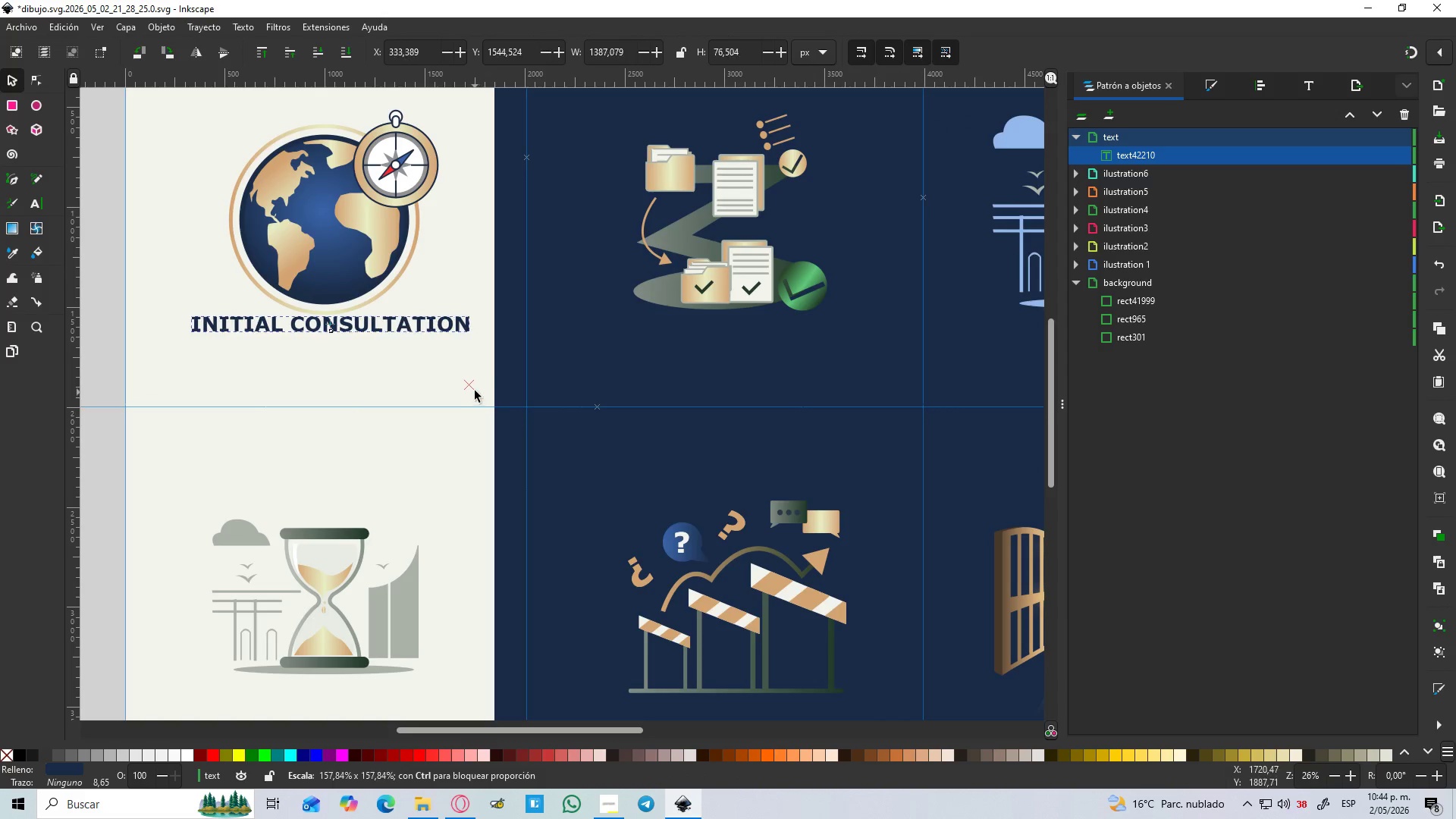 
hold_key(key=ShiftLeft, duration=1.5)
 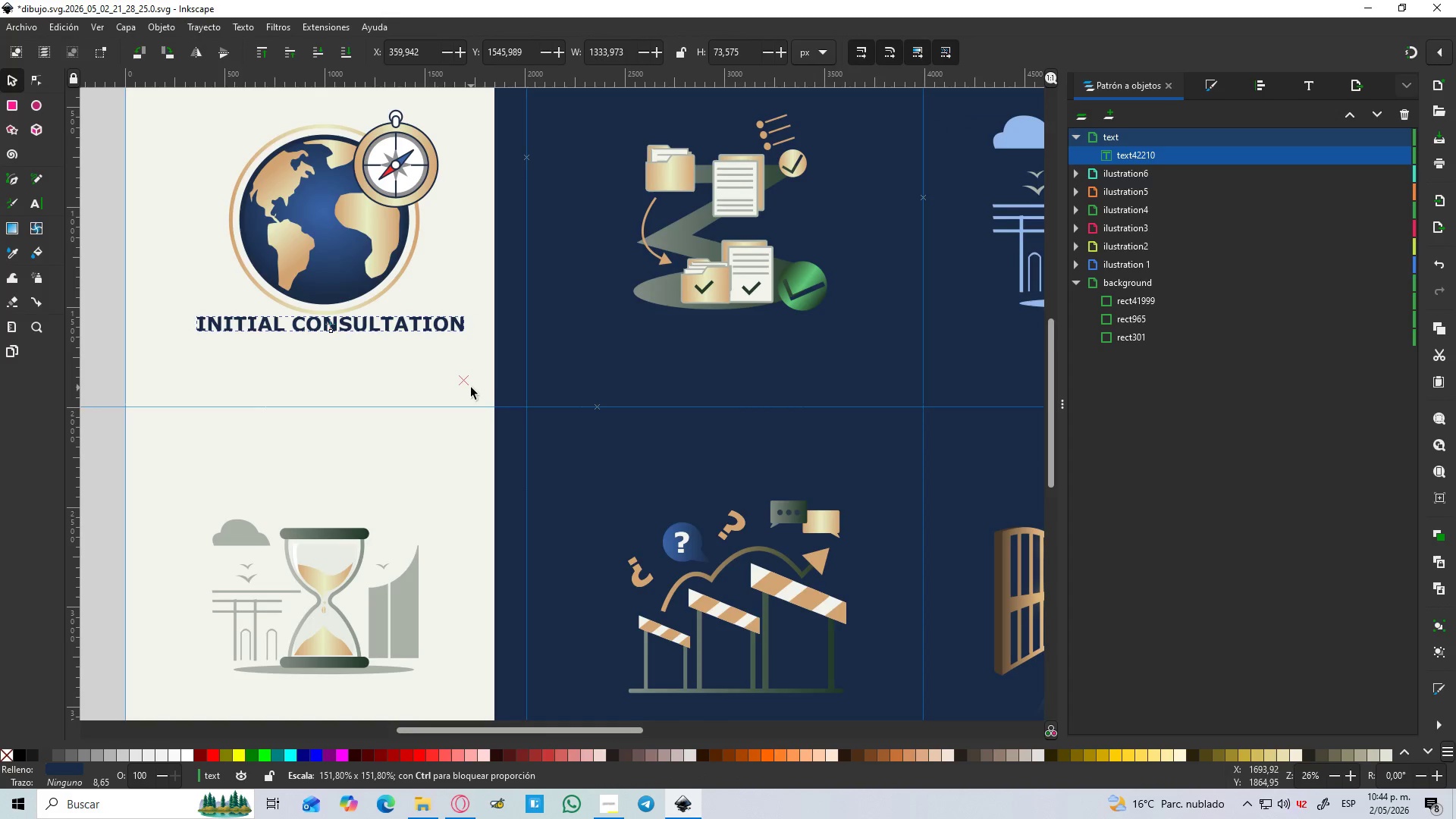 
key(Control+Shift+ShiftLeft)
 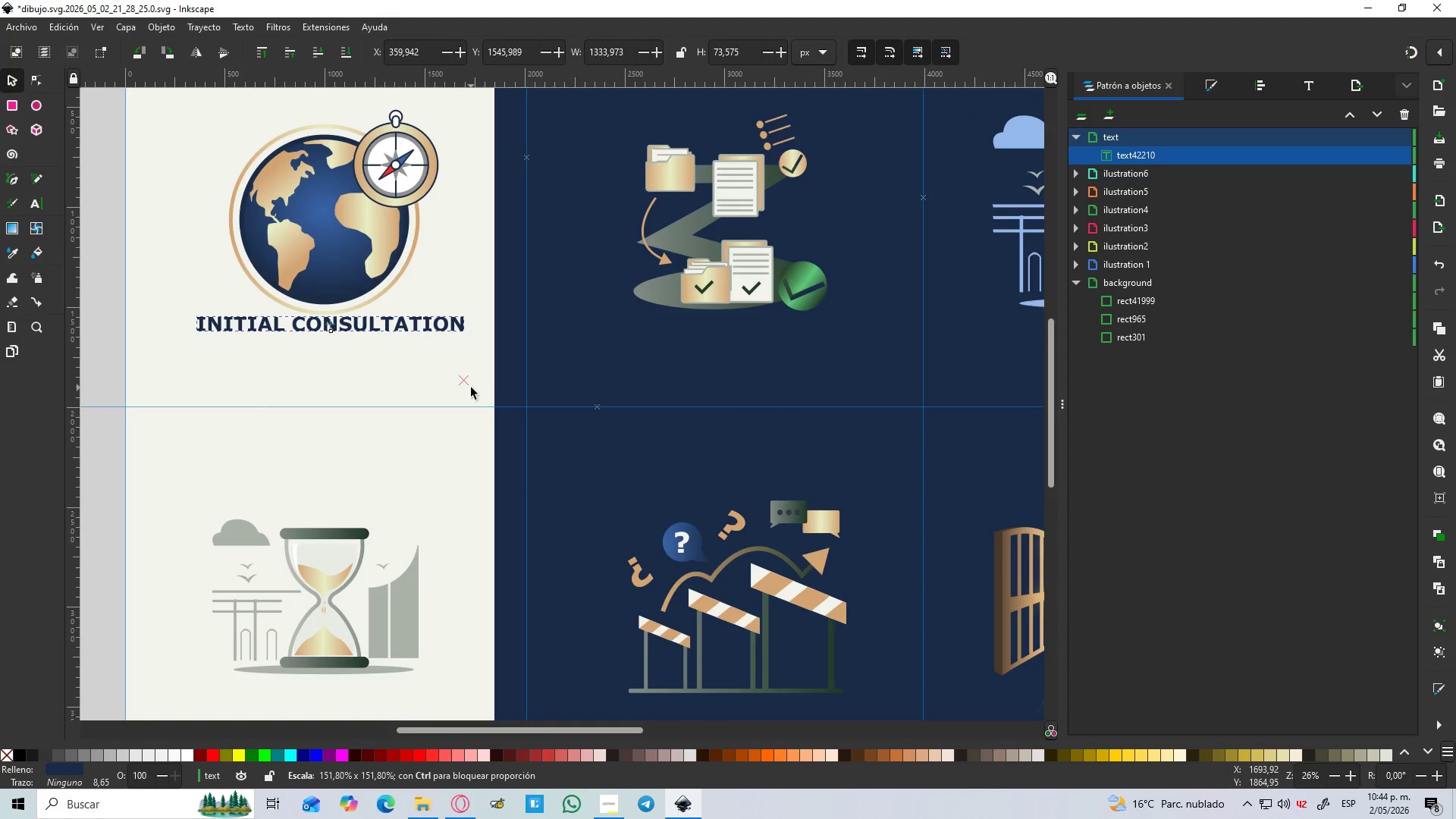 
key(Control+Shift+ShiftLeft)
 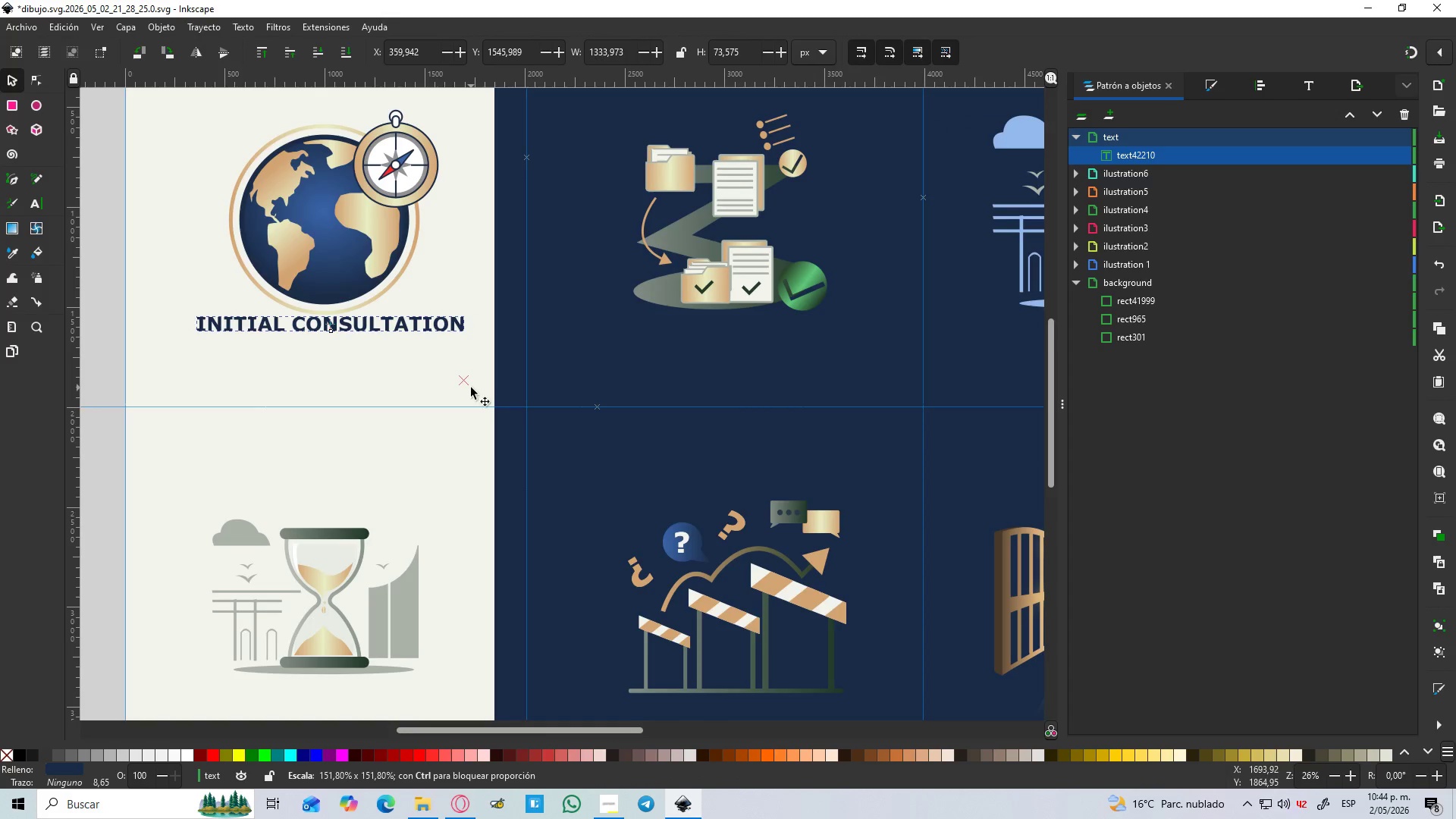 
key(Control+Shift+ShiftLeft)
 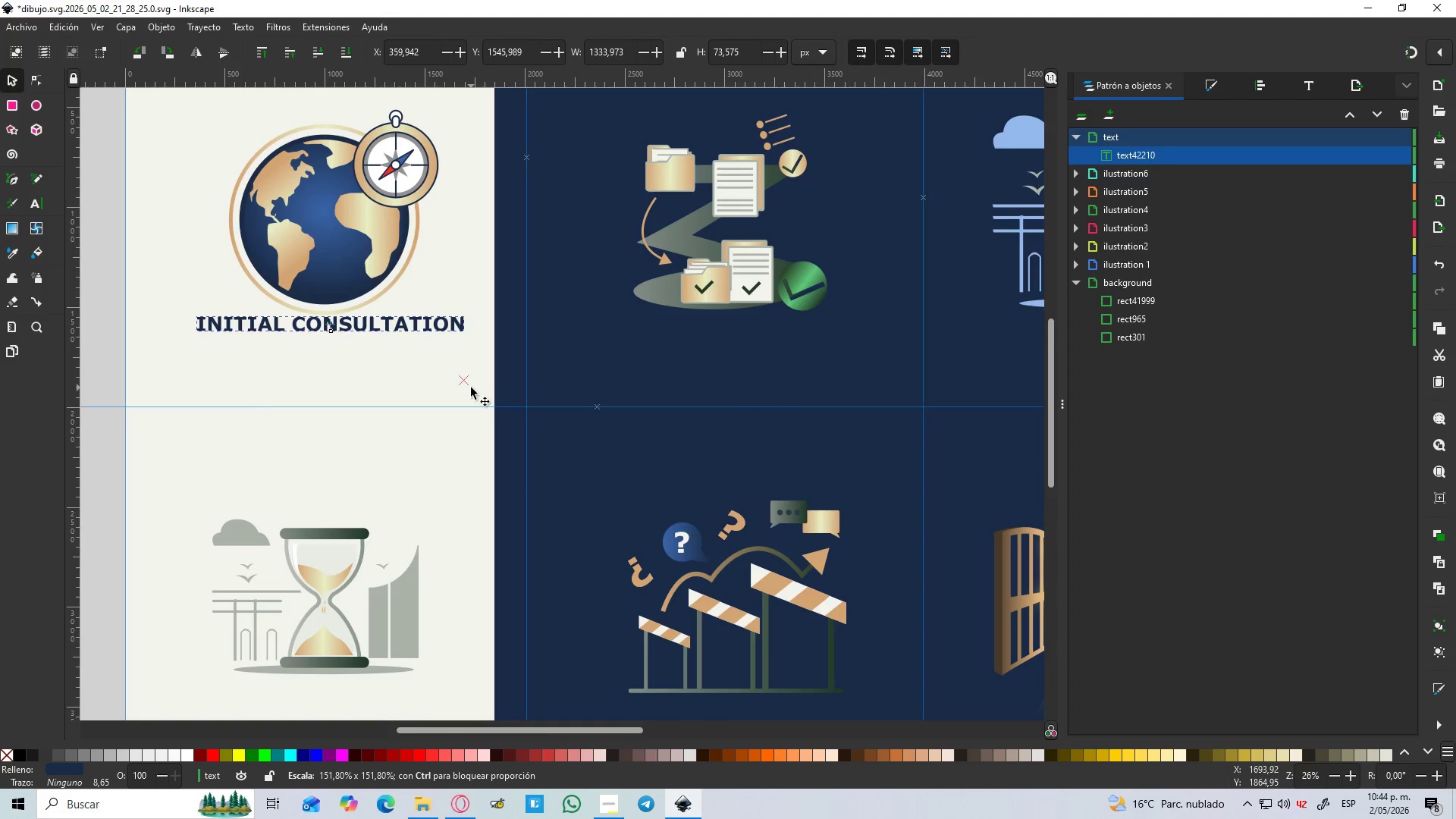 
key(Control+Shift+ShiftLeft)
 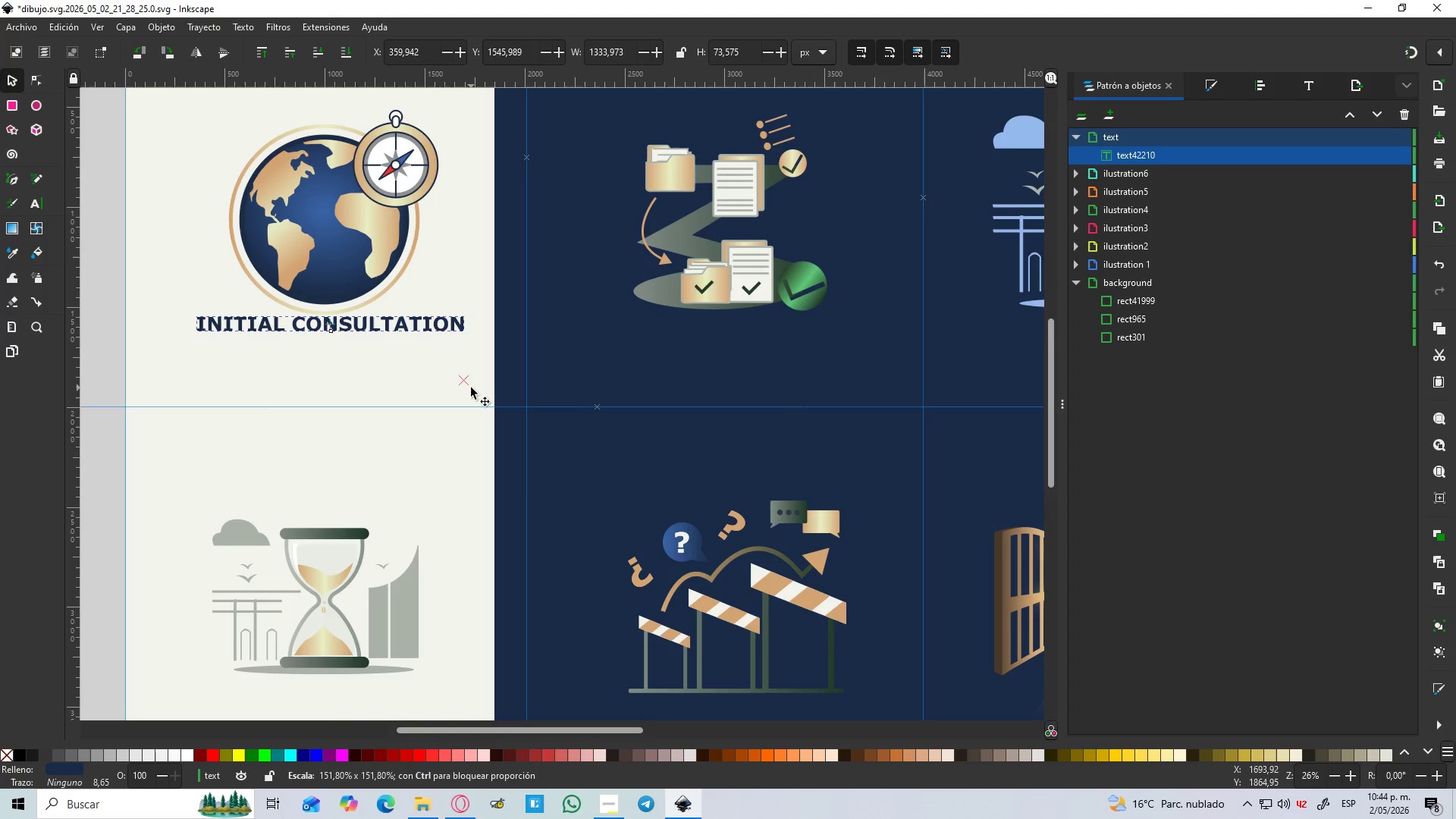 
key(Control+Shift+ShiftLeft)
 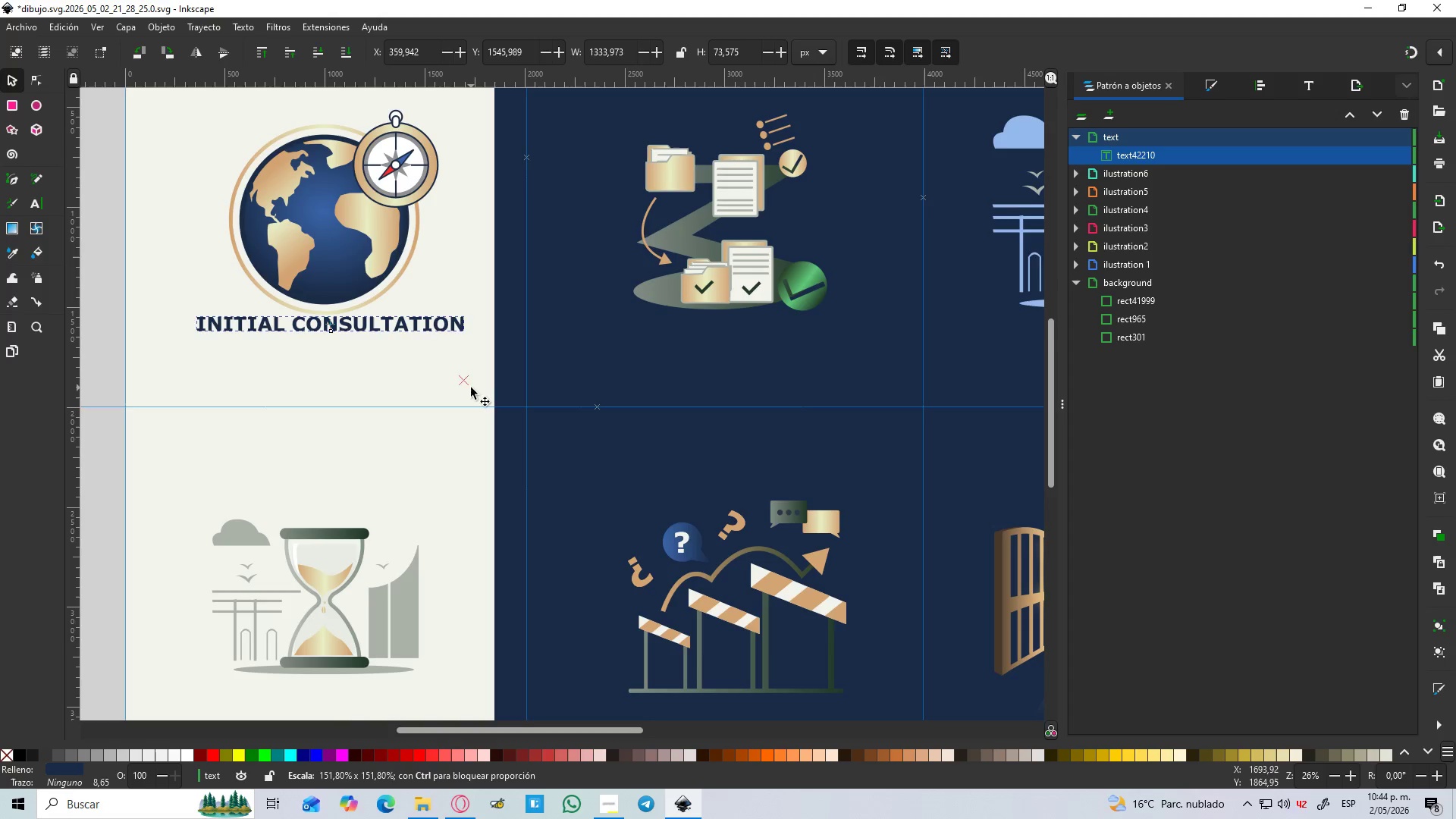 
key(Control+Shift+ShiftLeft)
 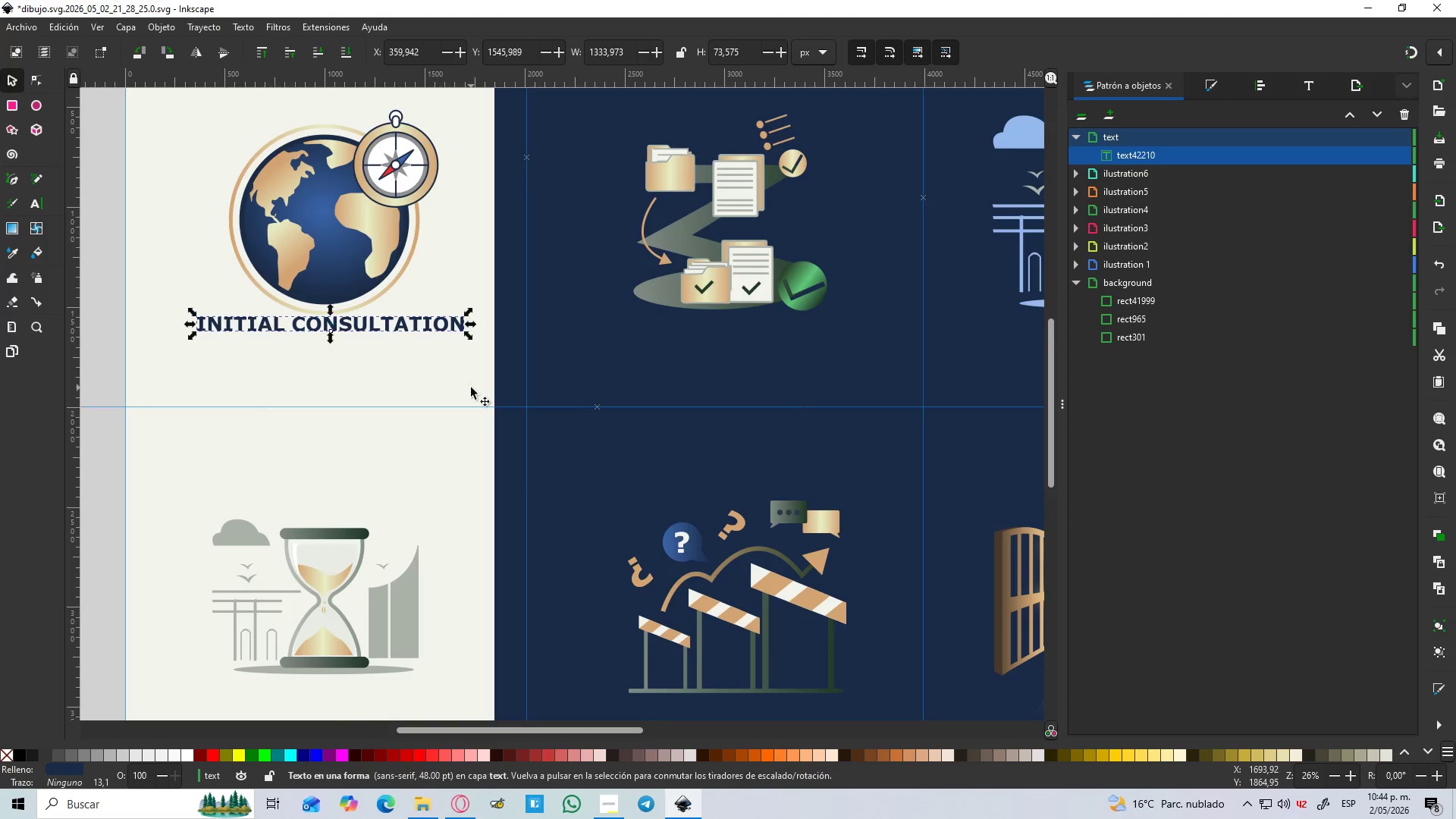 
key(Control+Shift+ShiftLeft)
 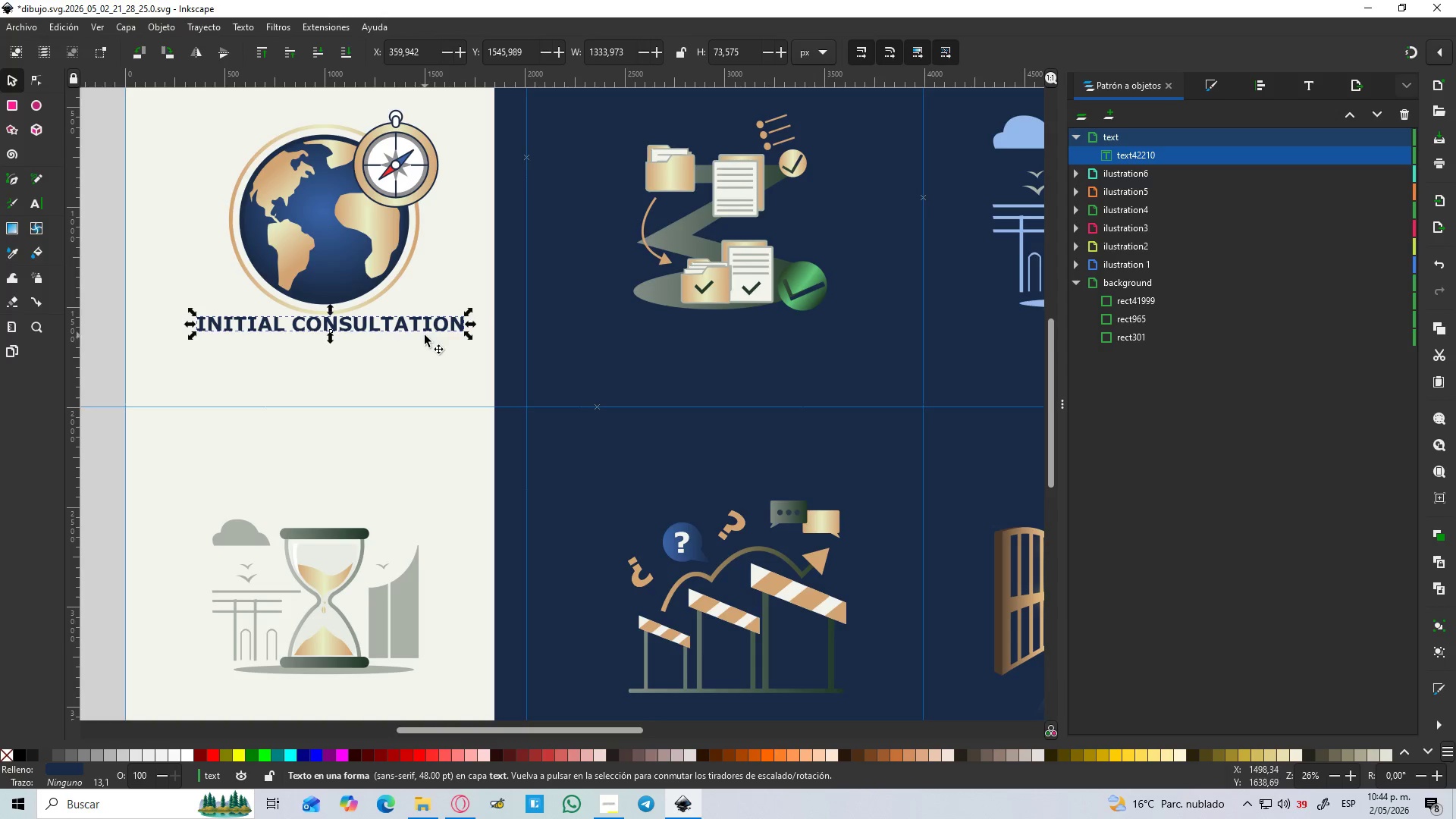 
left_click([404, 331])
 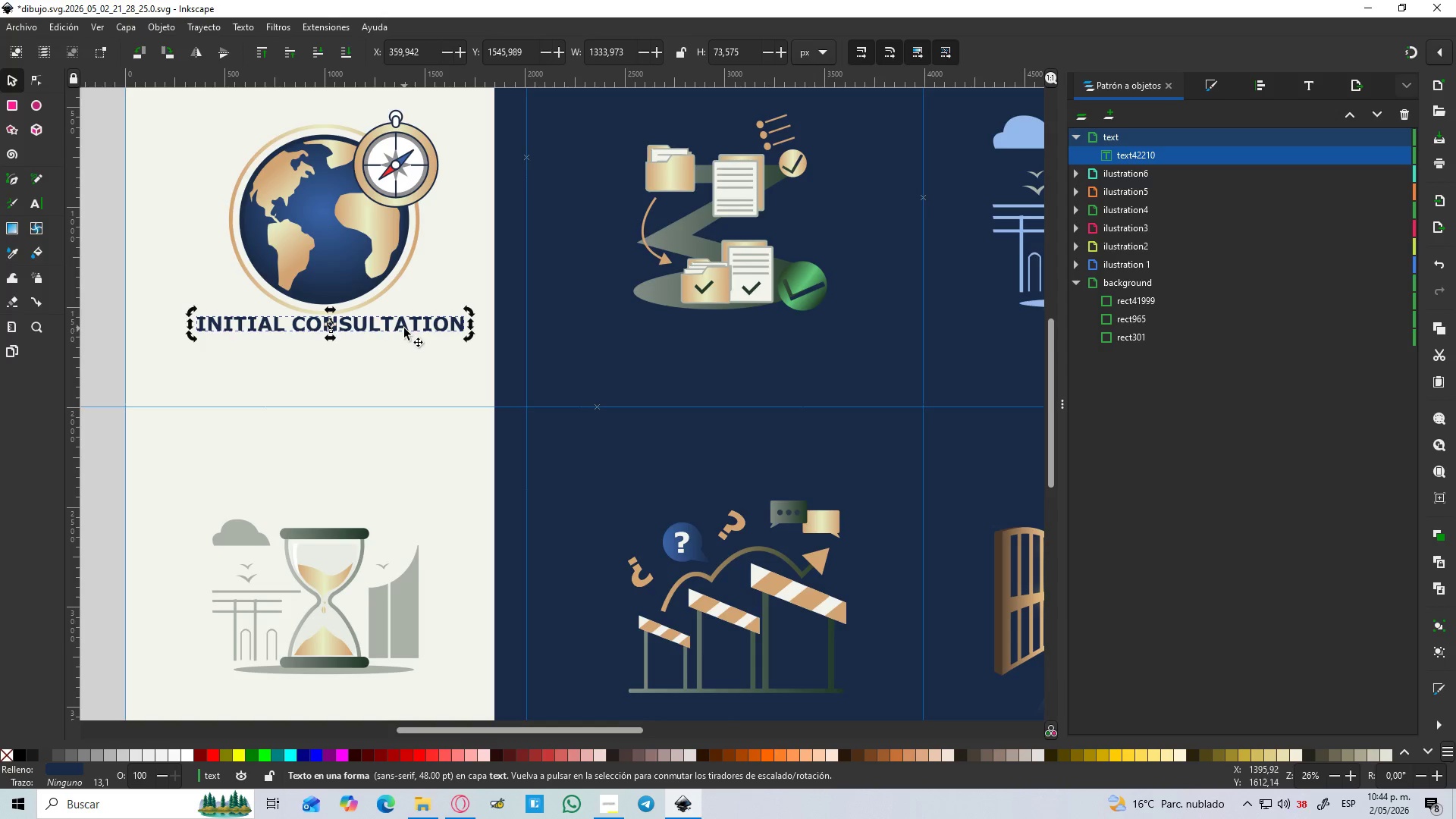 
left_click([404, 328])
 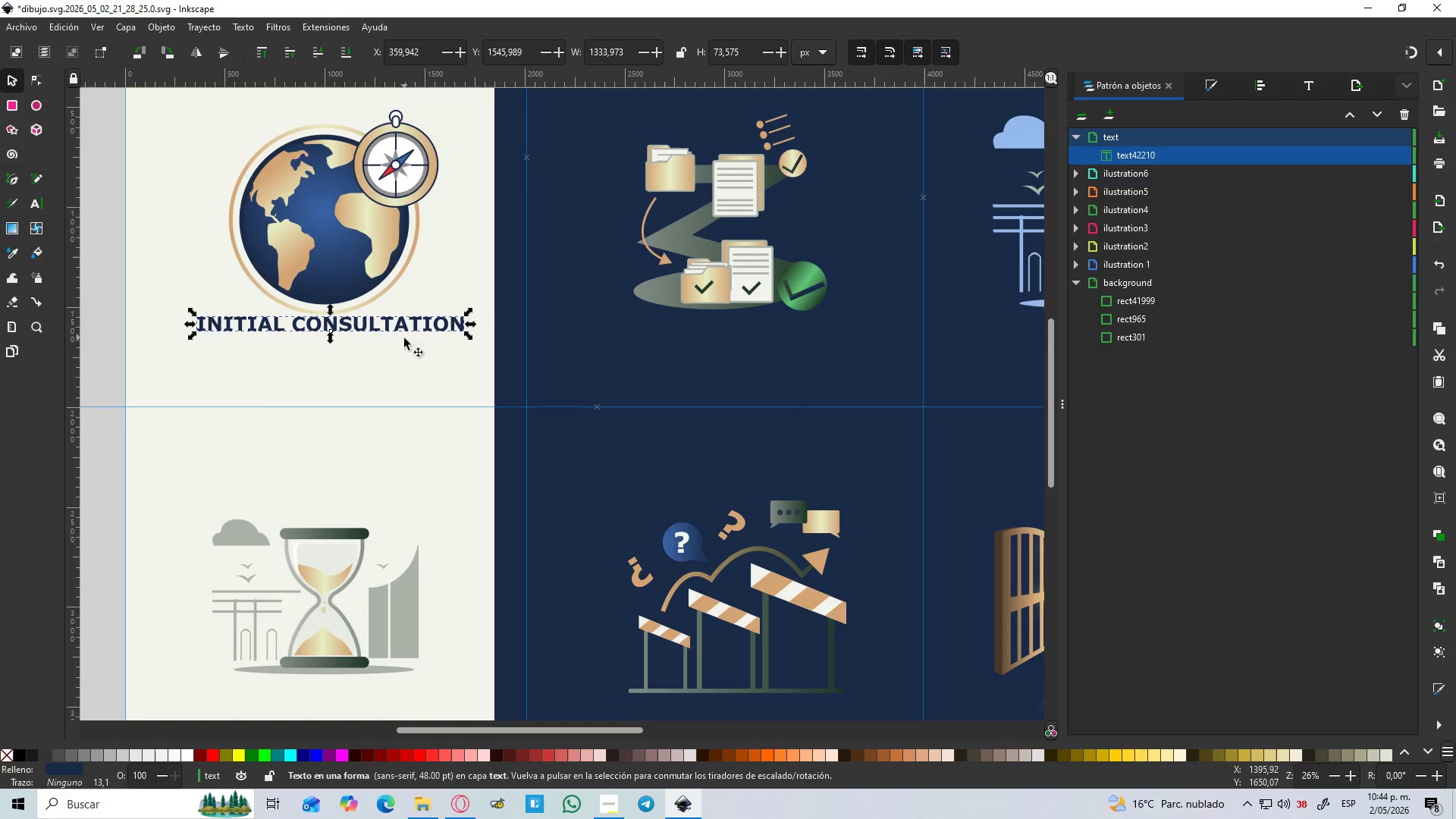 
left_click([418, 371])
 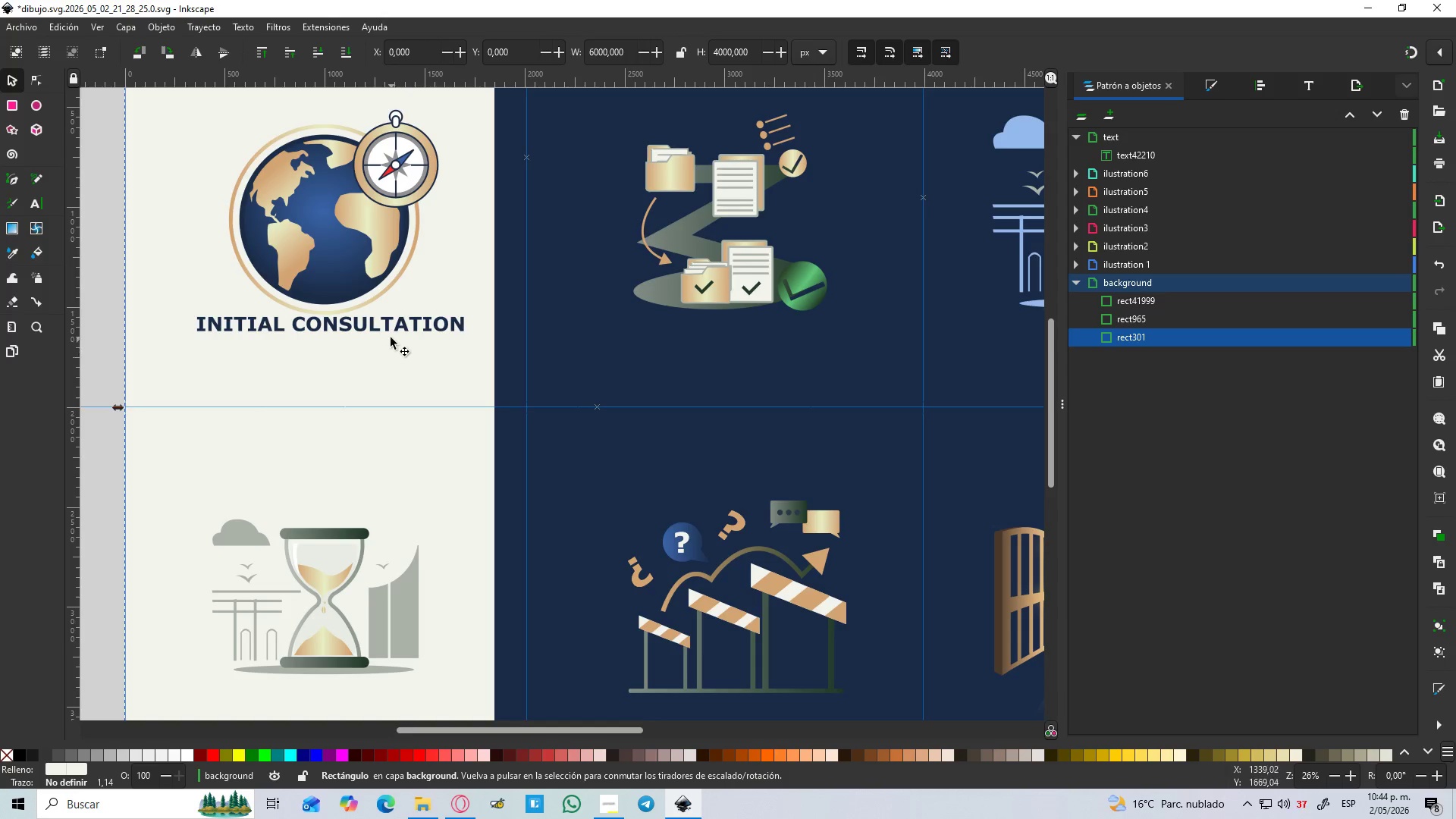 
left_click([383, 328])
 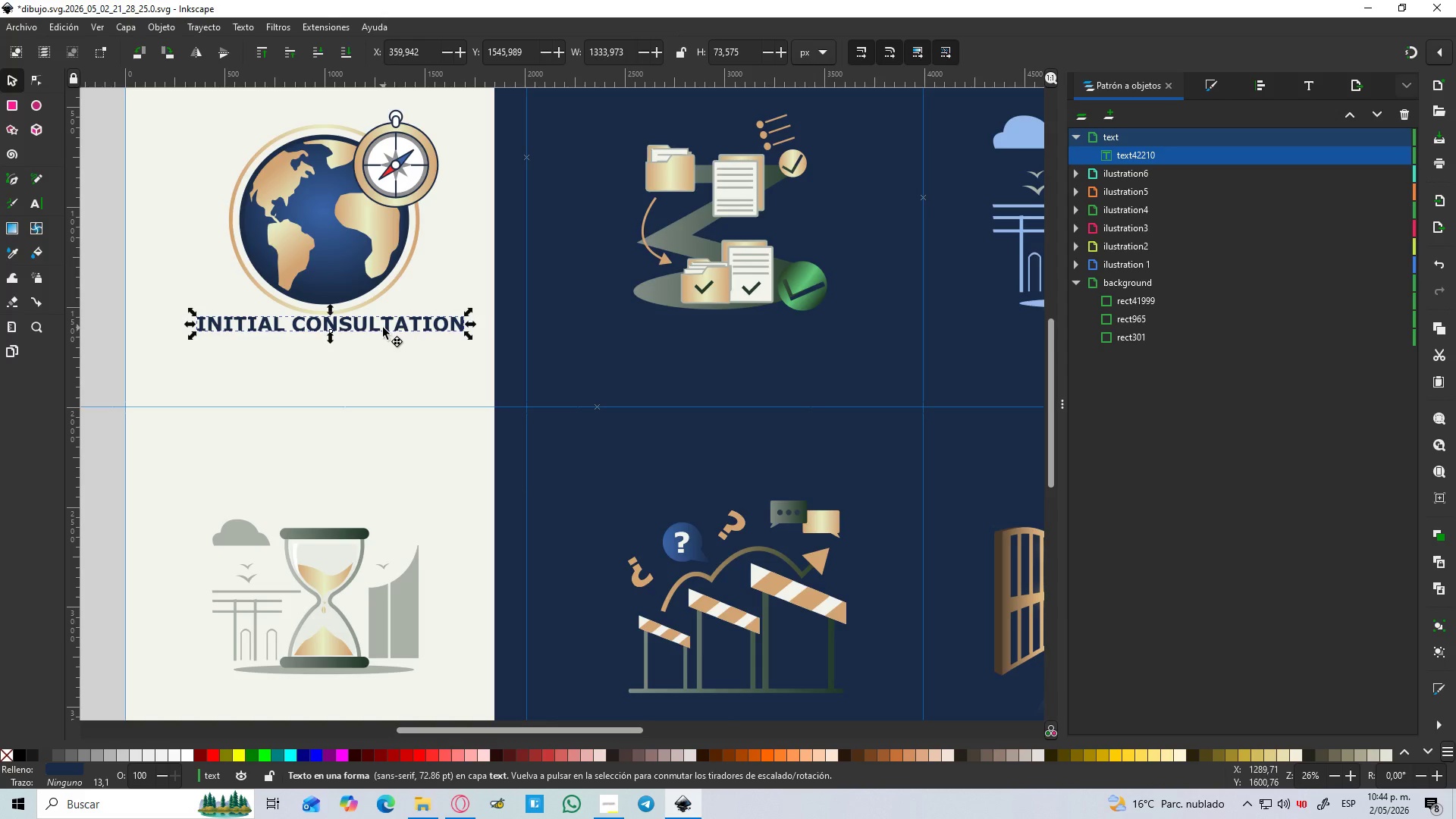 
double_click([383, 328])
 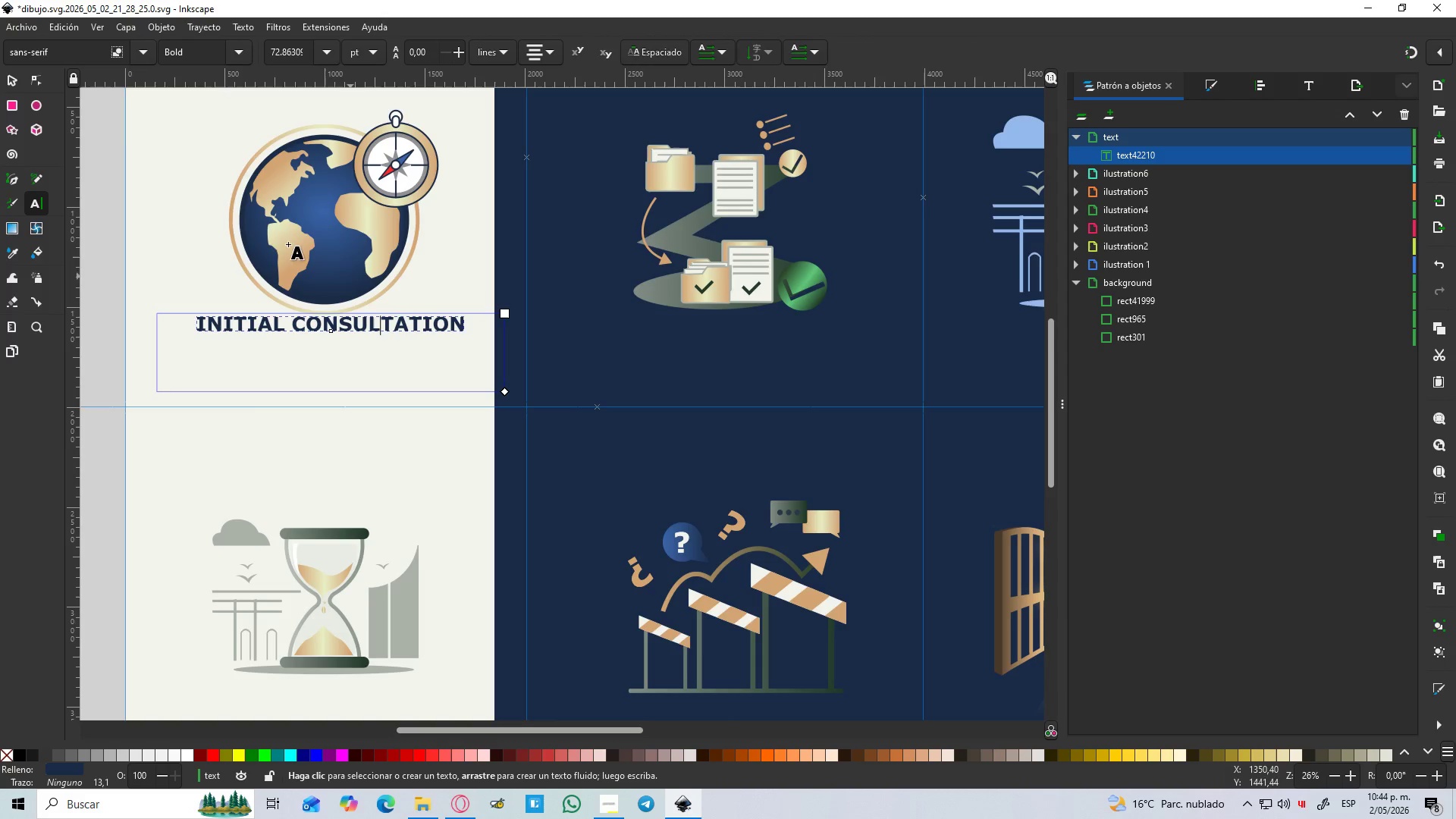 
left_click([149, 47])
 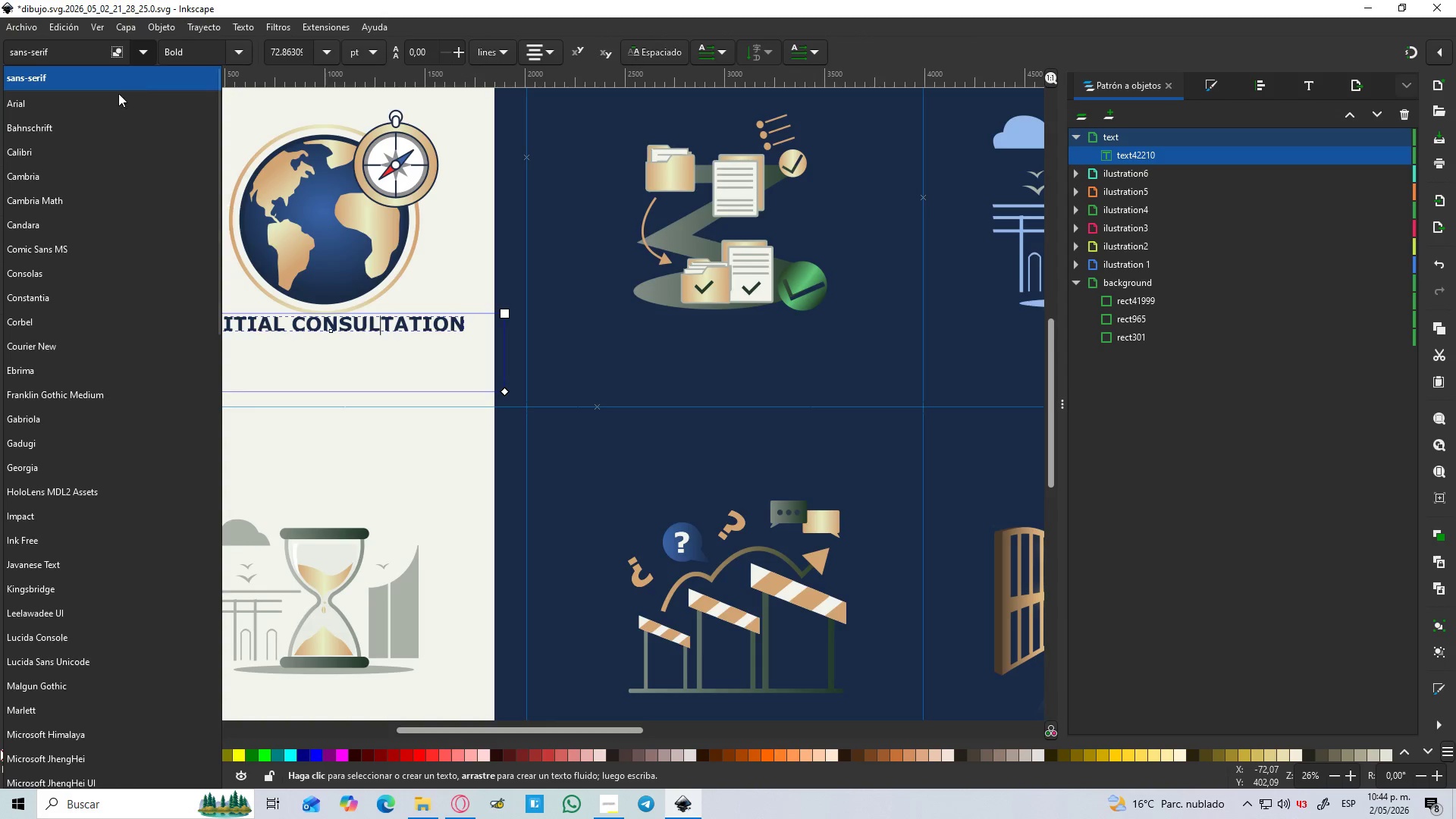 
left_click([112, 100])
 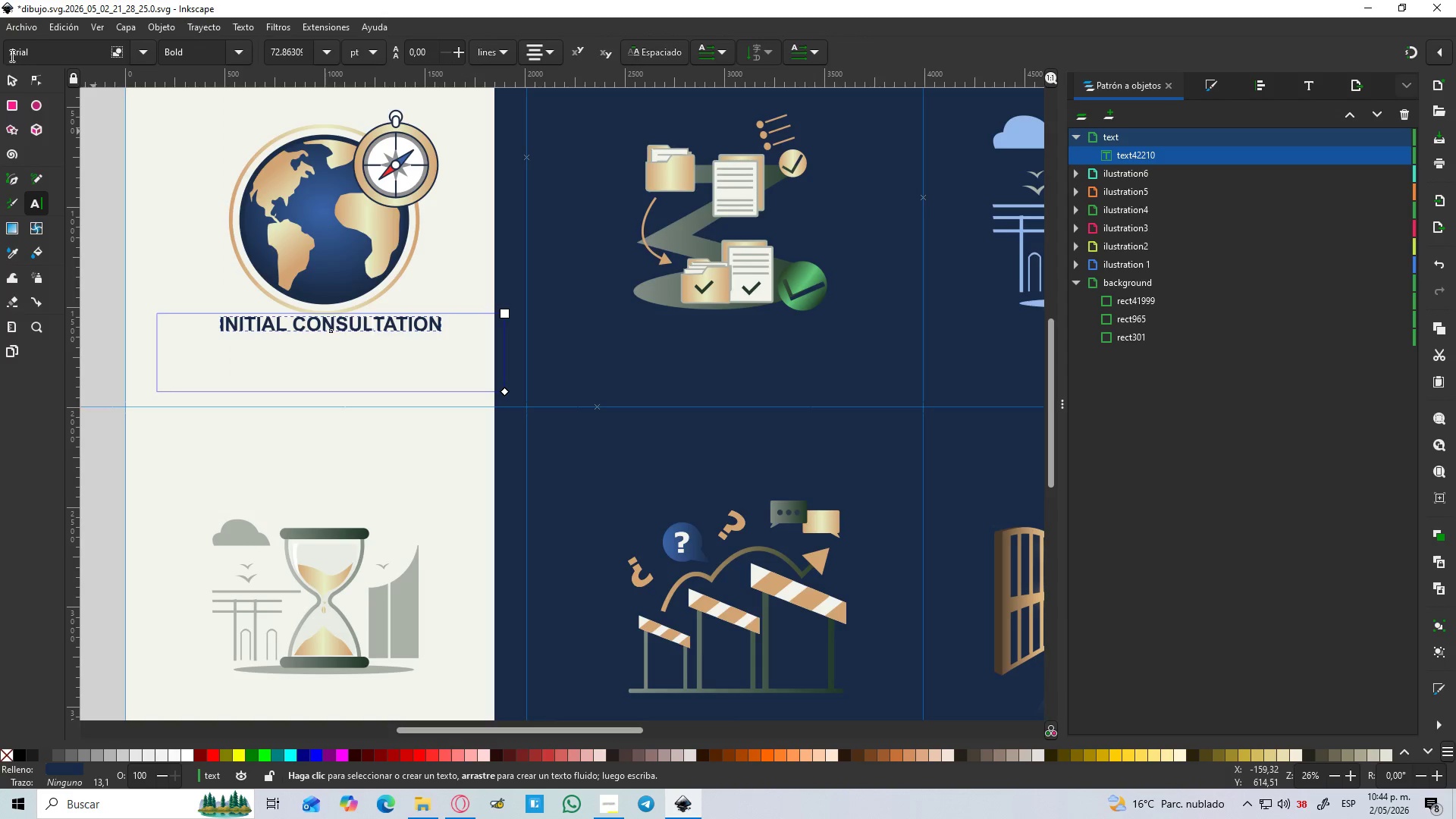 
left_click([13, 74])
 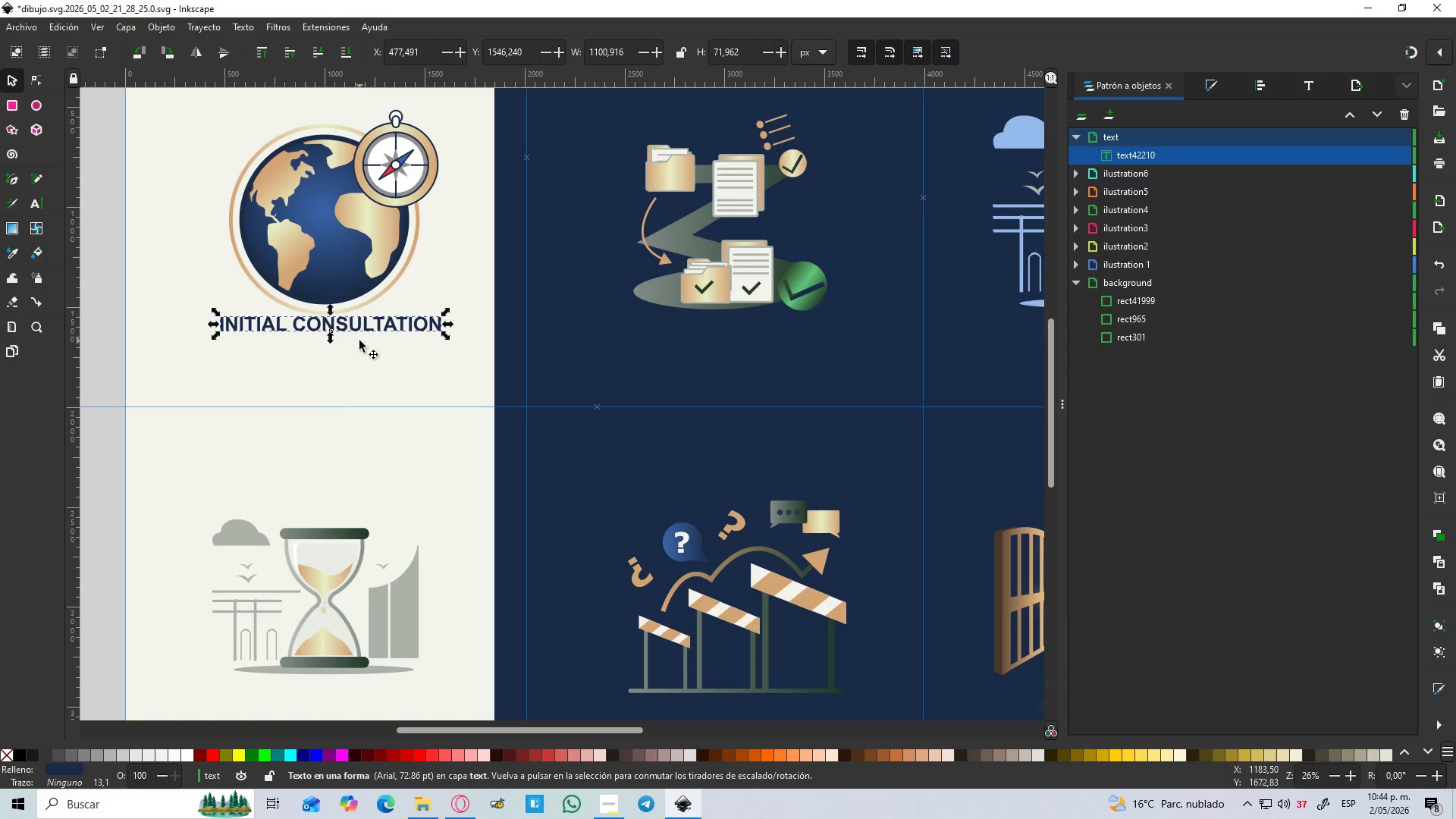 
hold_key(key=ControlLeft, duration=1.81)
left_click_drag(start_coordinate=[444, 336], to_coordinate=[472, 360])
 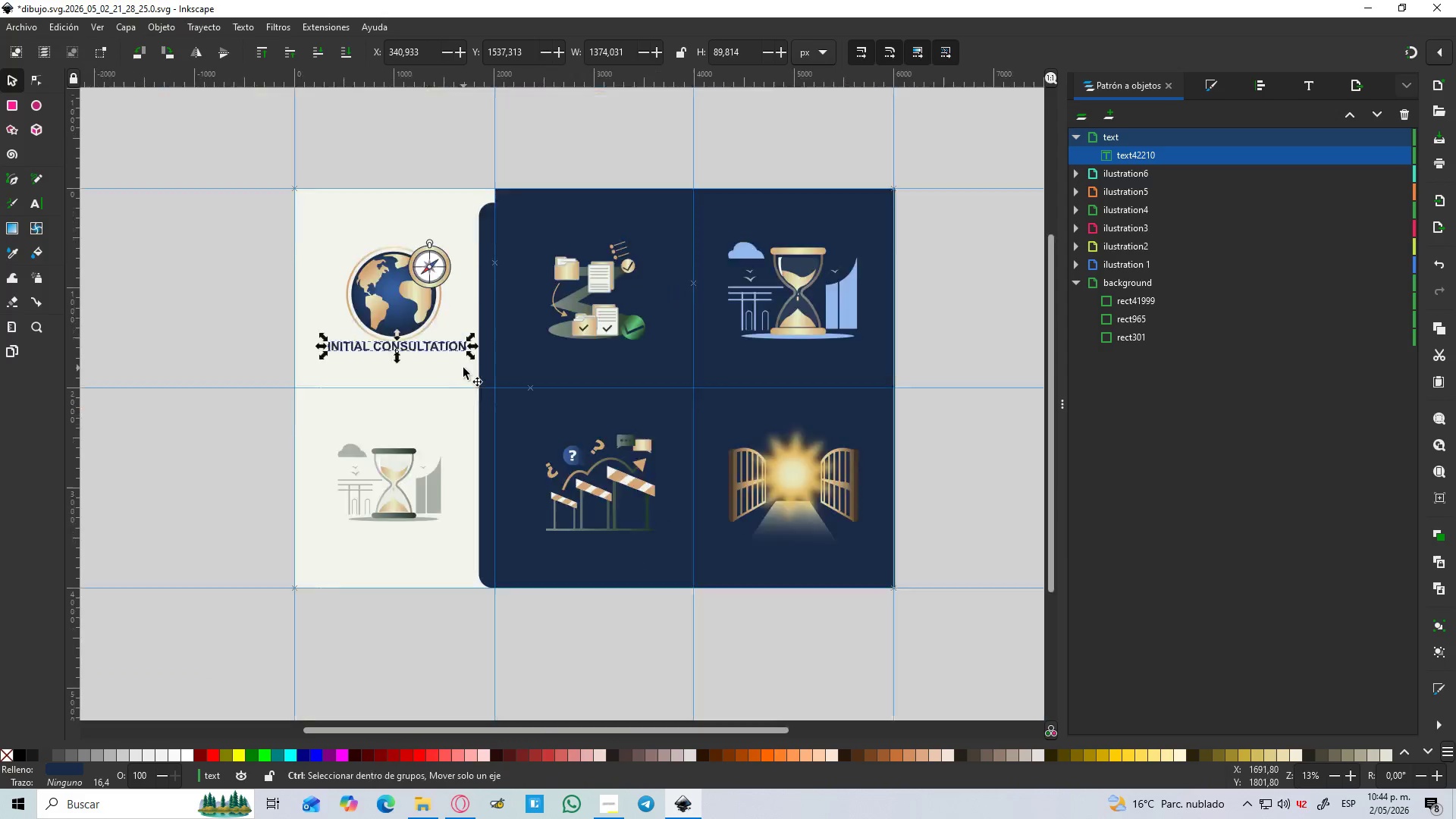 
hold_key(key=ShiftLeft, duration=1.33)
 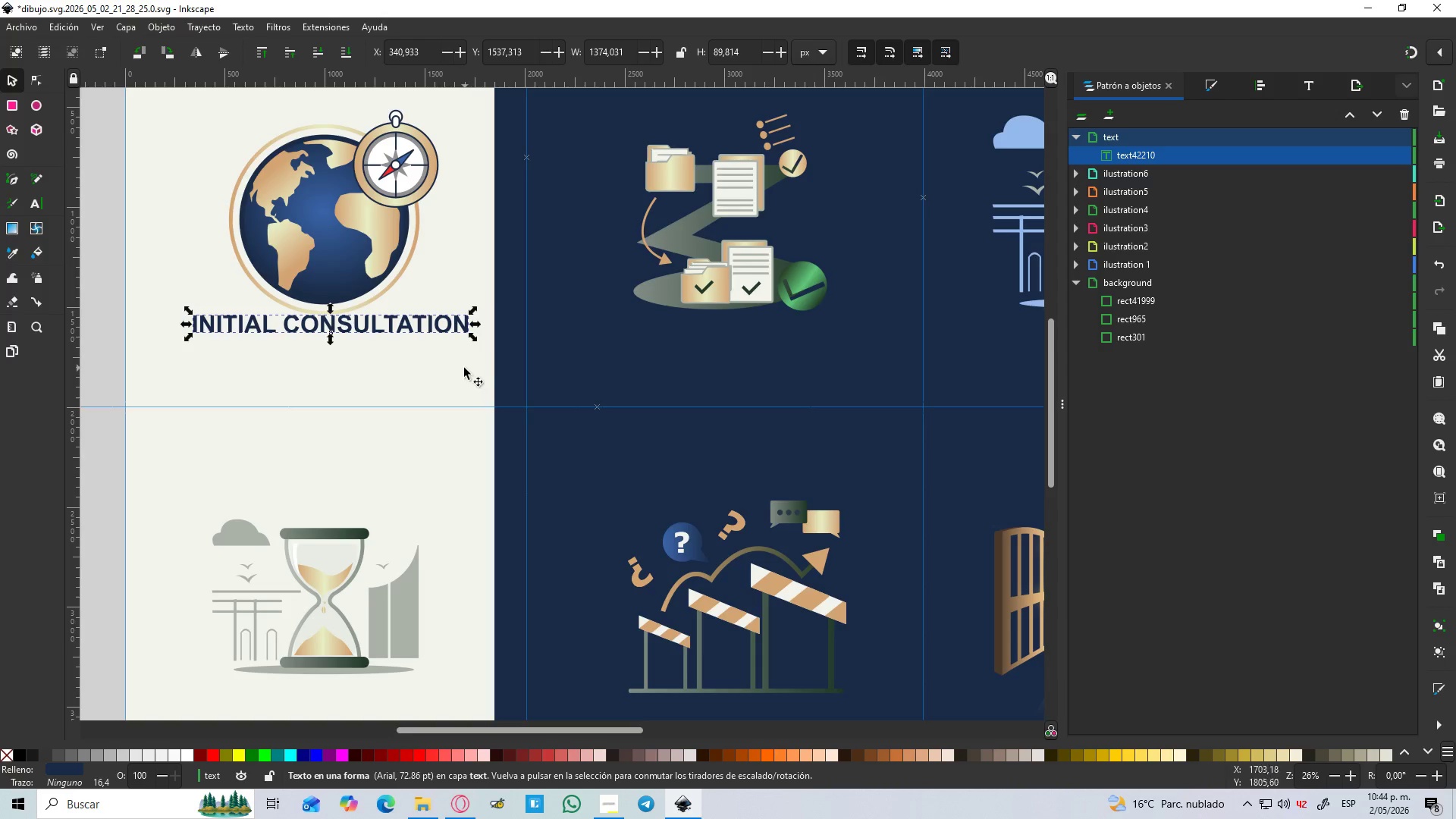 
hold_key(key=ControlLeft, duration=1.09)
scroll: coordinate [384, 331], scroll_direction: down, amount: 1.0
 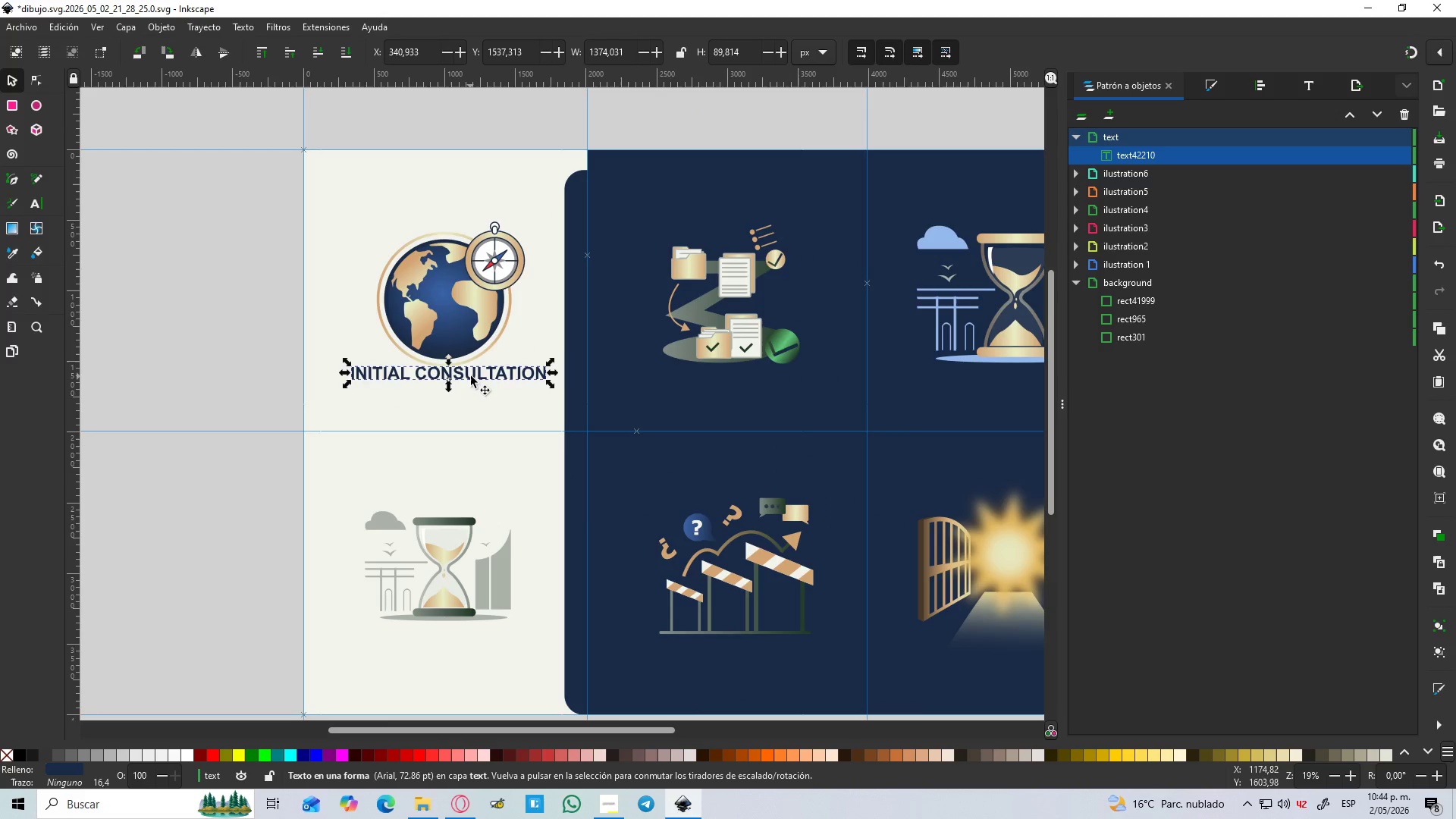 
left_click_drag(start_coordinate=[477, 375], to_coordinate=[477, 389])
 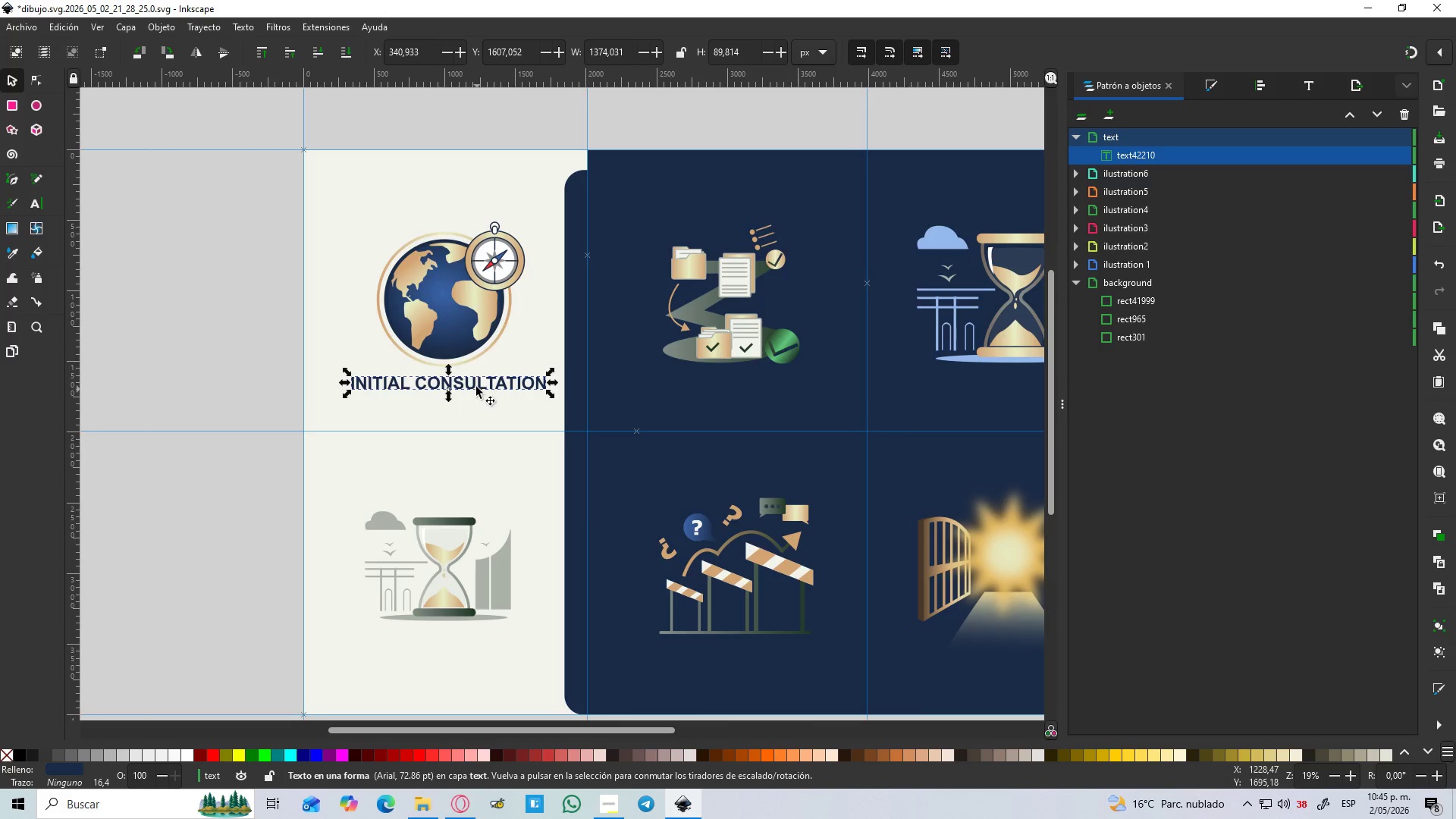 
hold_key(key=ControlLeft, duration=1.5)
 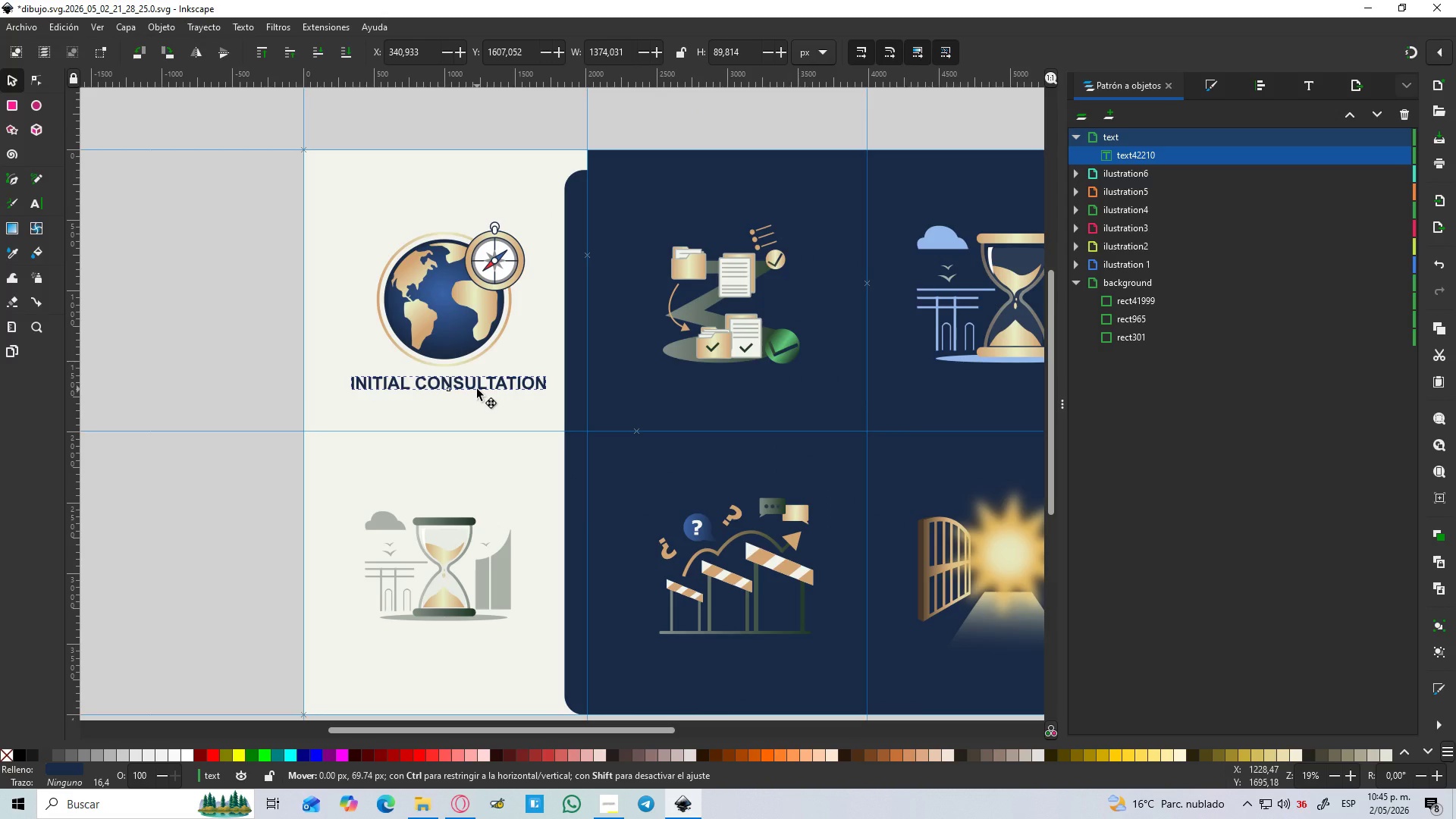 
hold_key(key=ControlLeft, duration=0.94)
 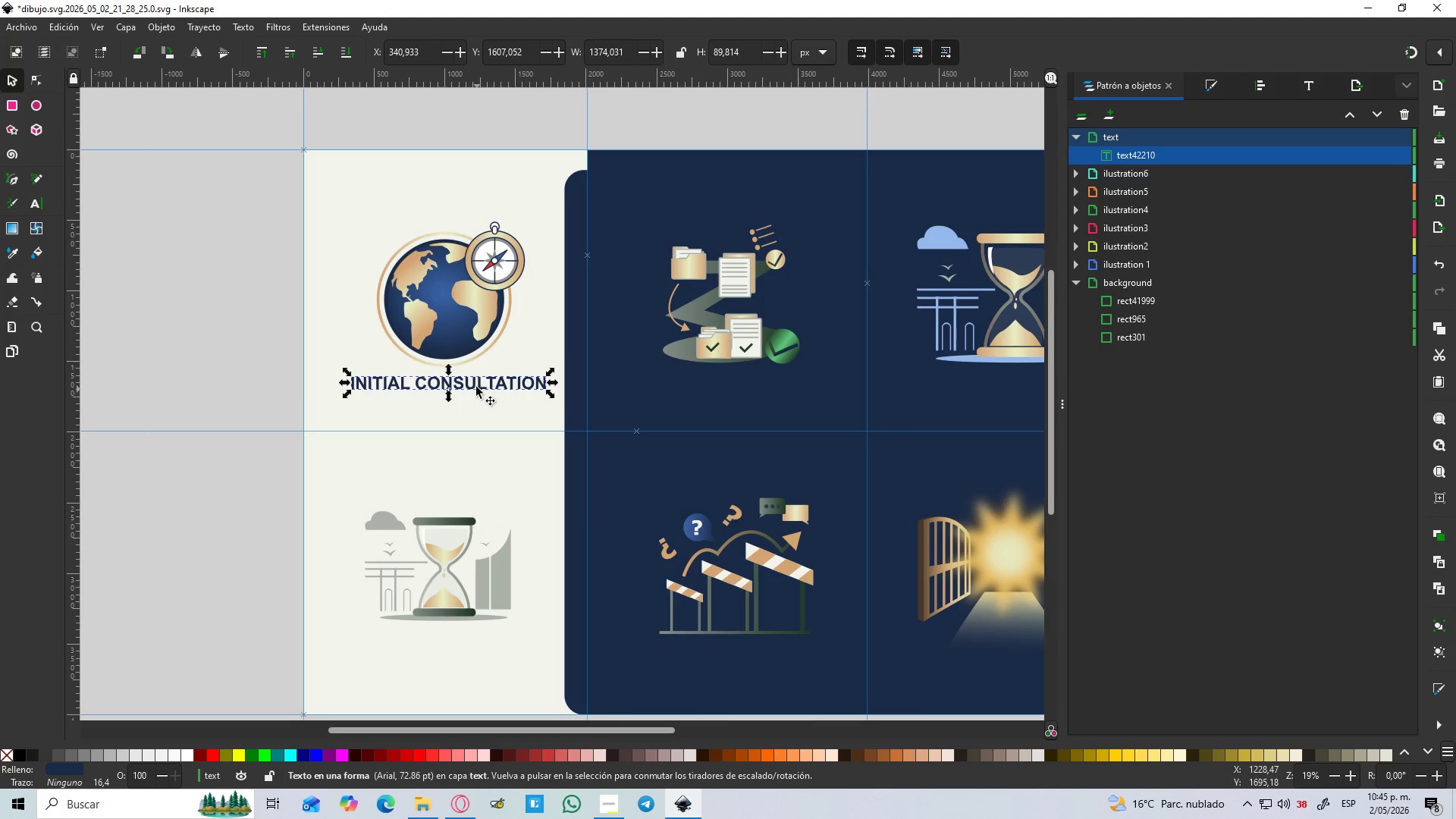 
hold_key(key=ControlLeft, duration=1.03)
scroll: coordinate [476, 387], scroll_direction: down, amount: 1.0
 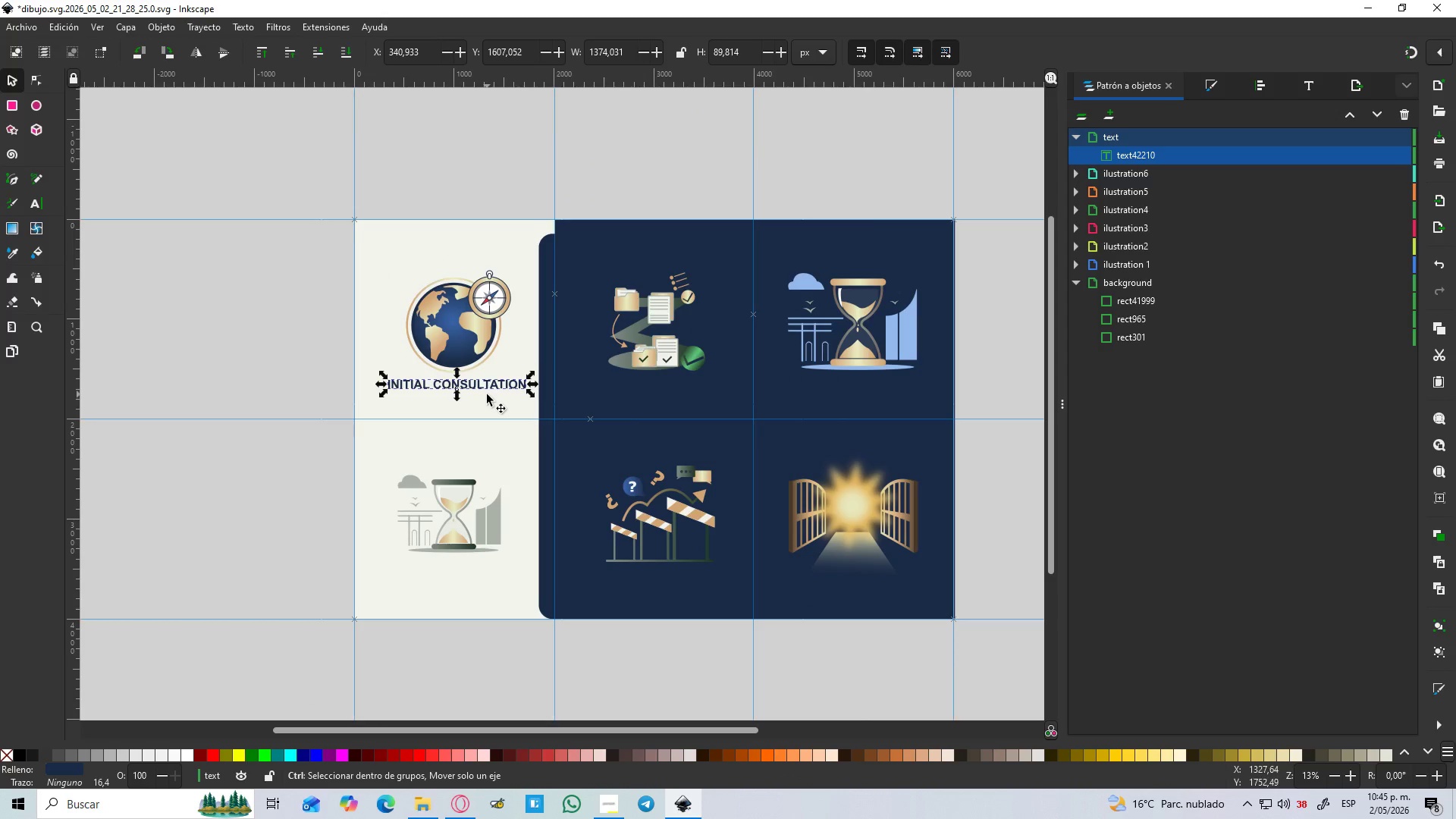 
scroll: coordinate [487, 394], scroll_direction: up, amount: 1.0
 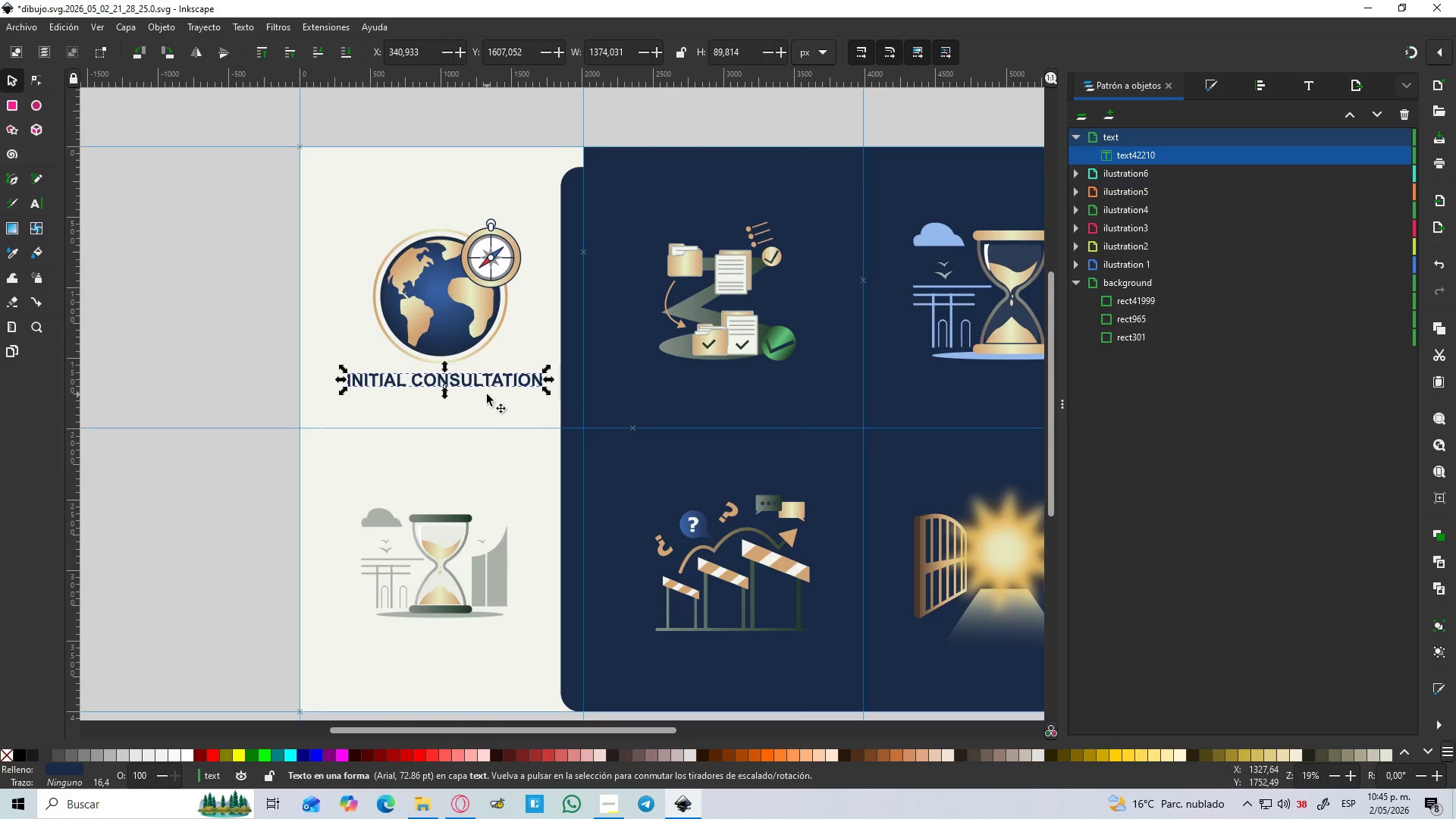 
key(Control+D)
 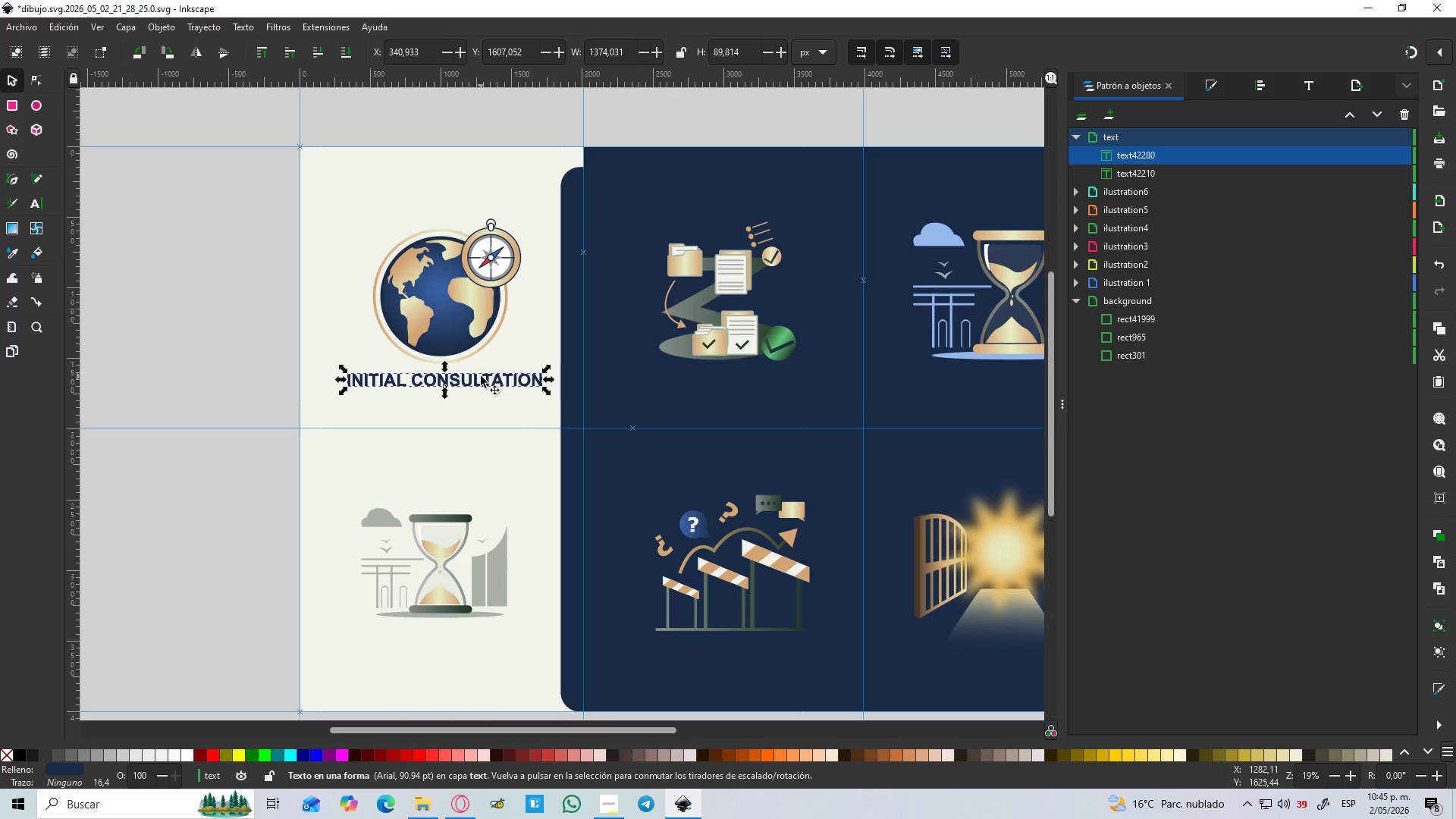 
left_click_drag(start_coordinate=[481, 377], to_coordinate=[481, 644])
 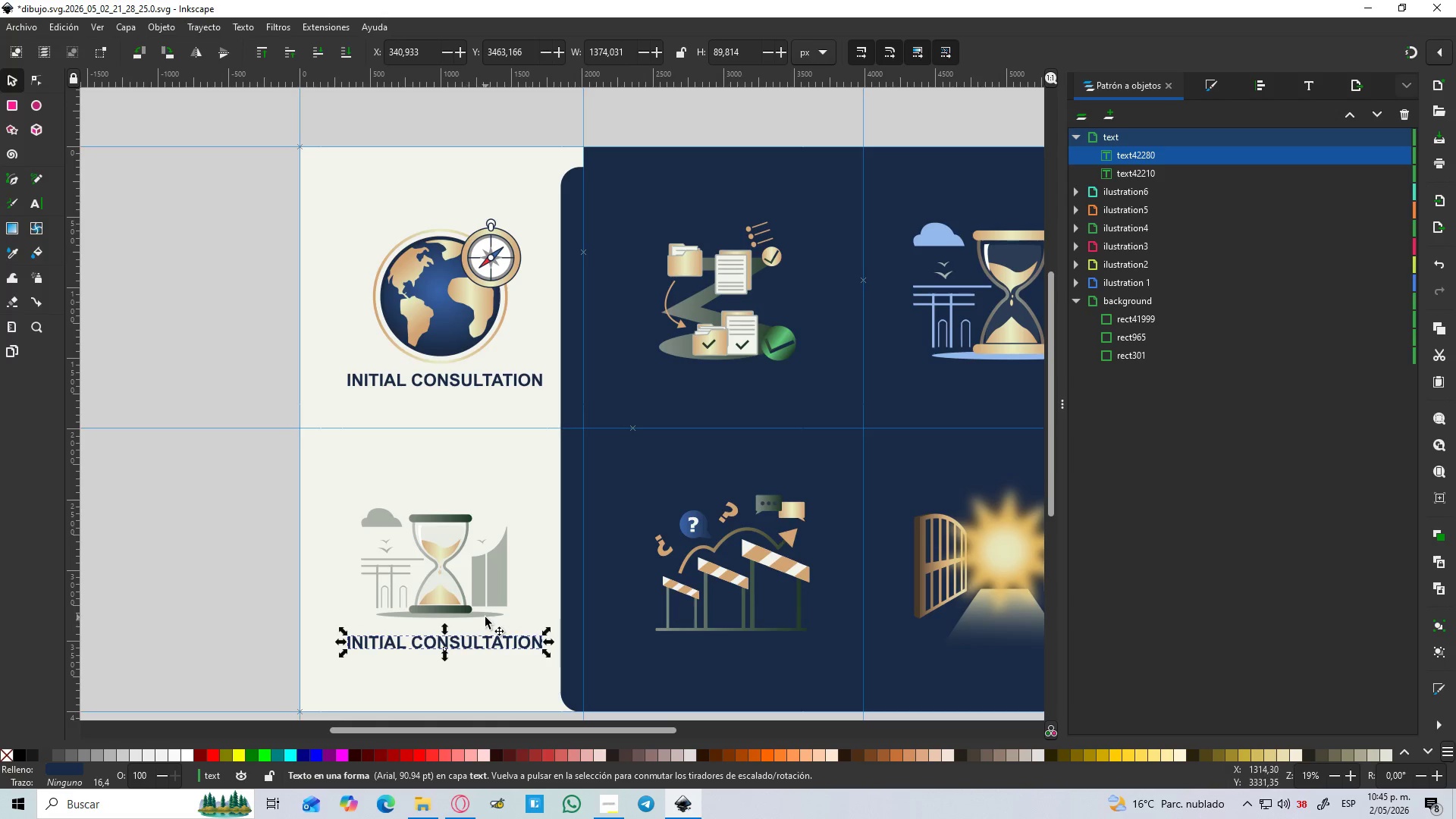 
key(Control+D)
 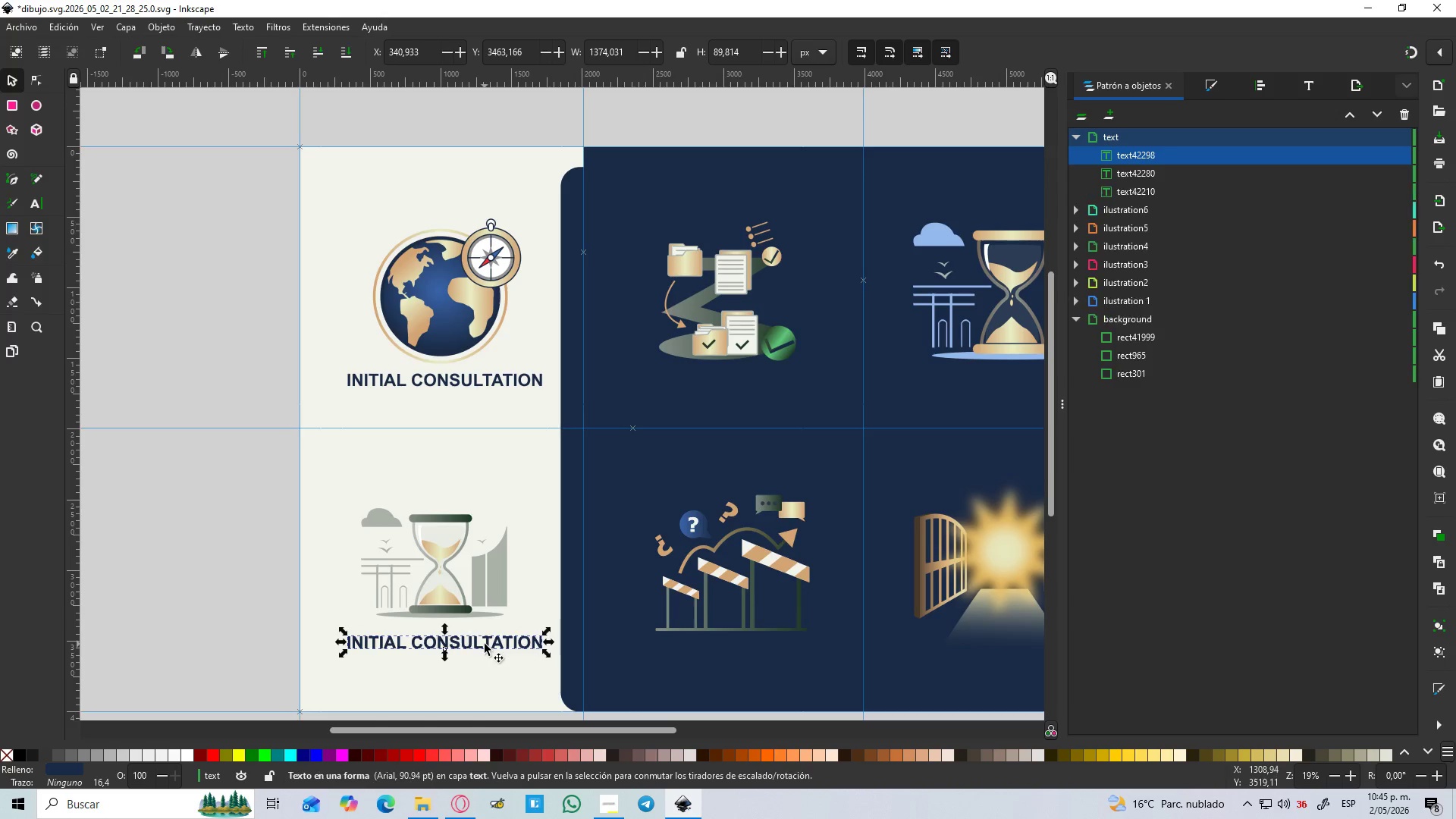 
left_click_drag(start_coordinate=[485, 644], to_coordinate=[764, 688])
 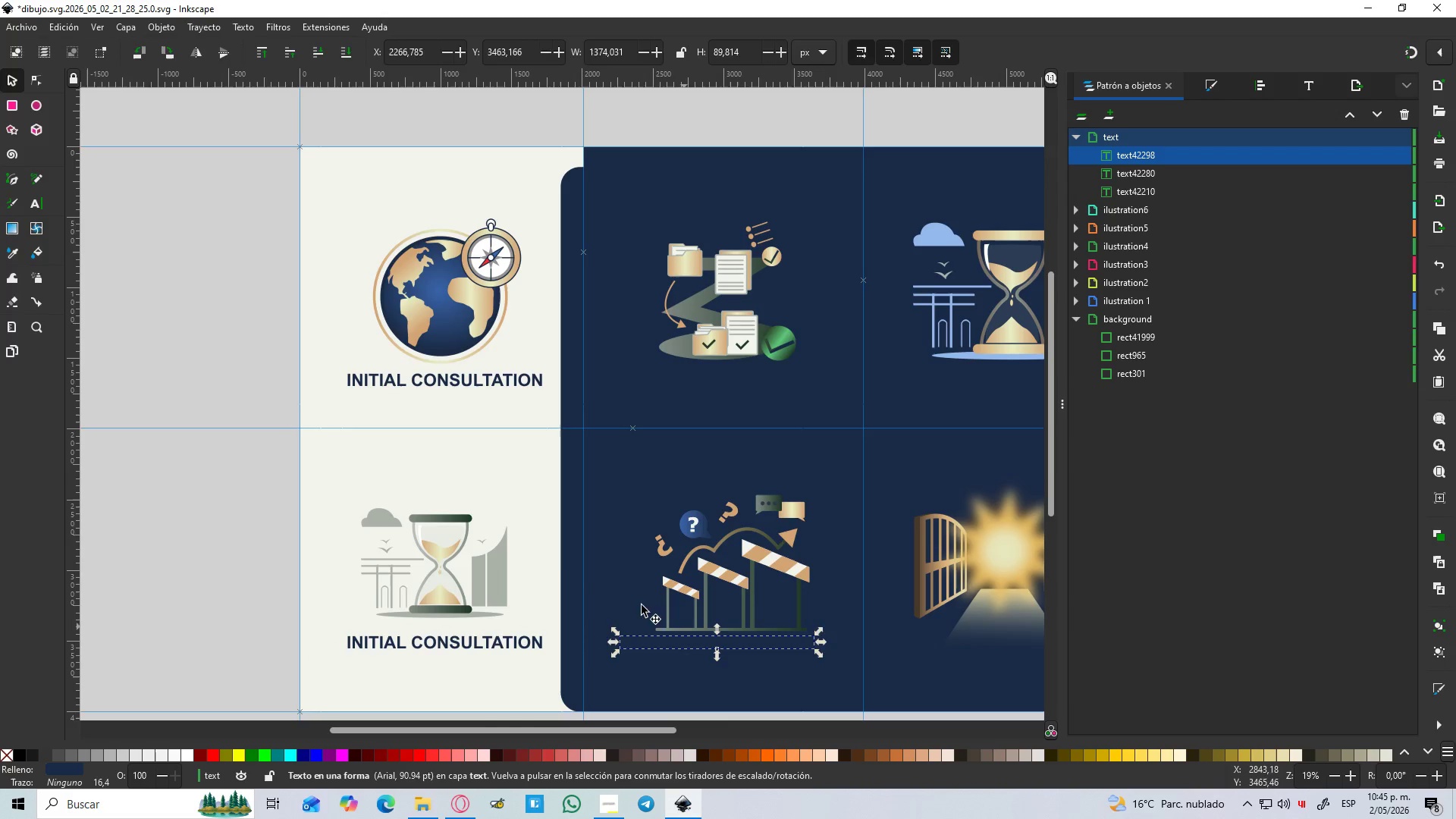 
key(D)
 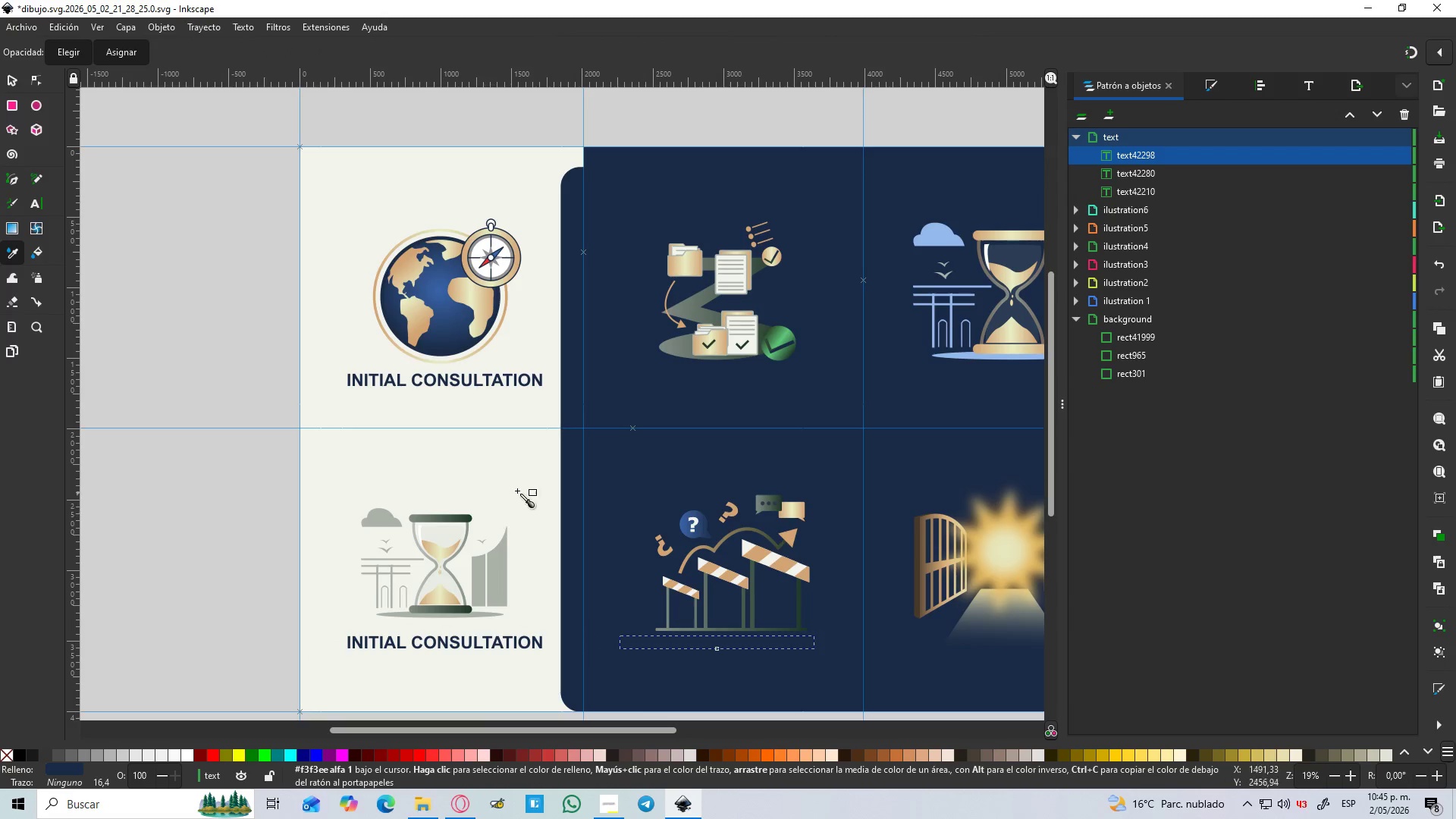 
left_click([519, 489])
 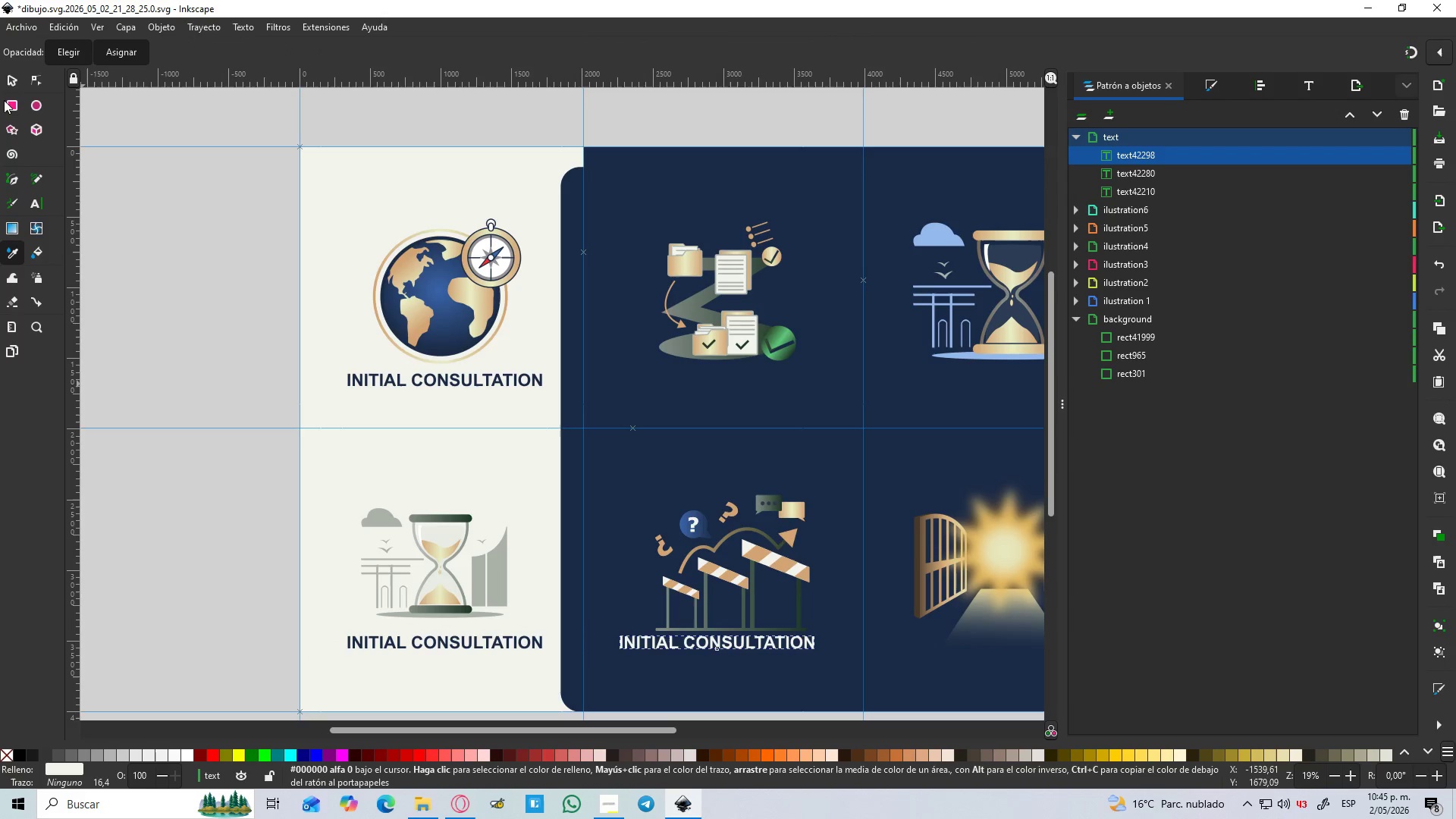 
left_click([11, 78])
 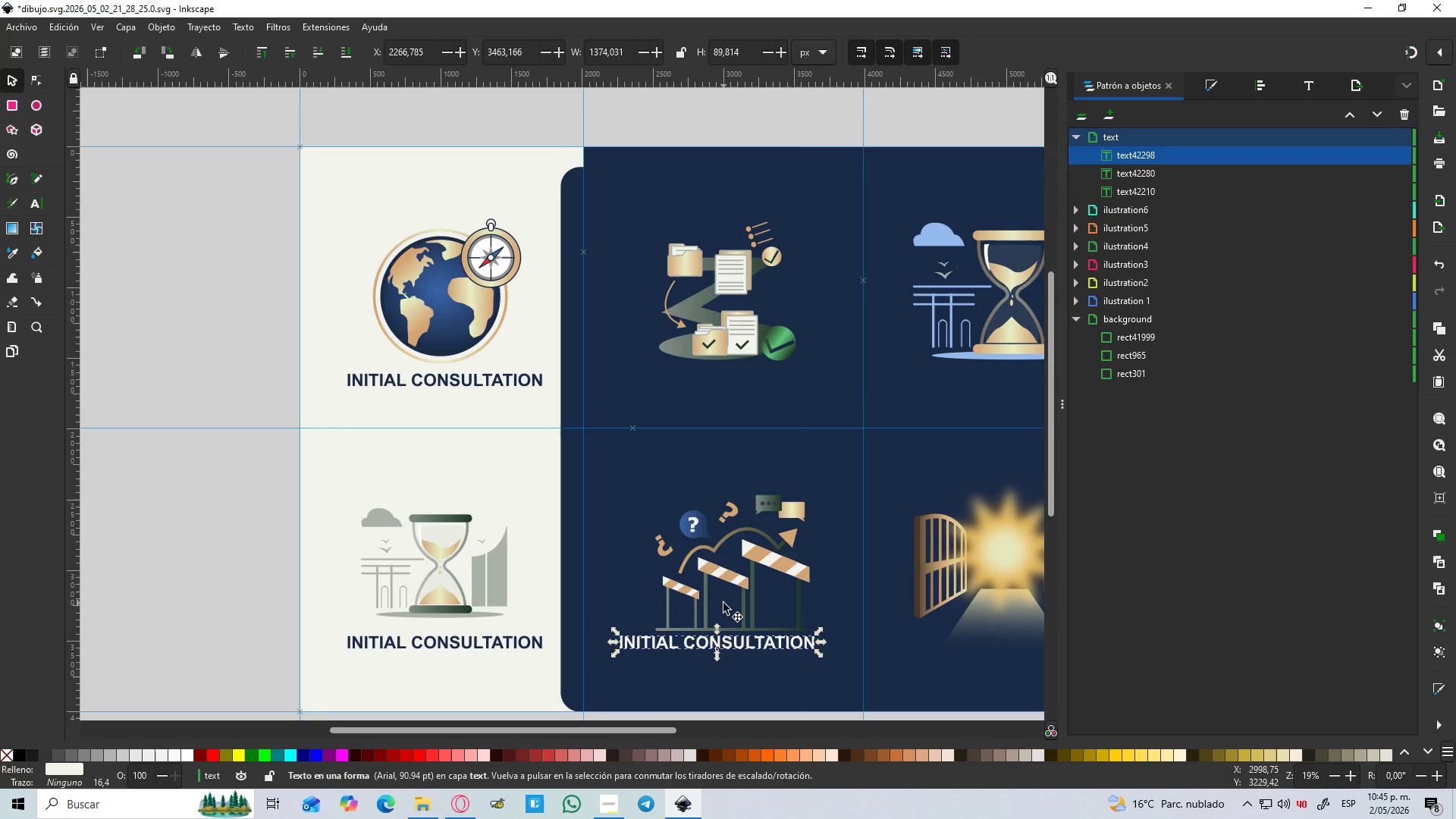 
hold_key(key=ControlLeft, duration=1.11)
scroll: coordinate [723, 603], scroll_direction: down, amount: 2.0
 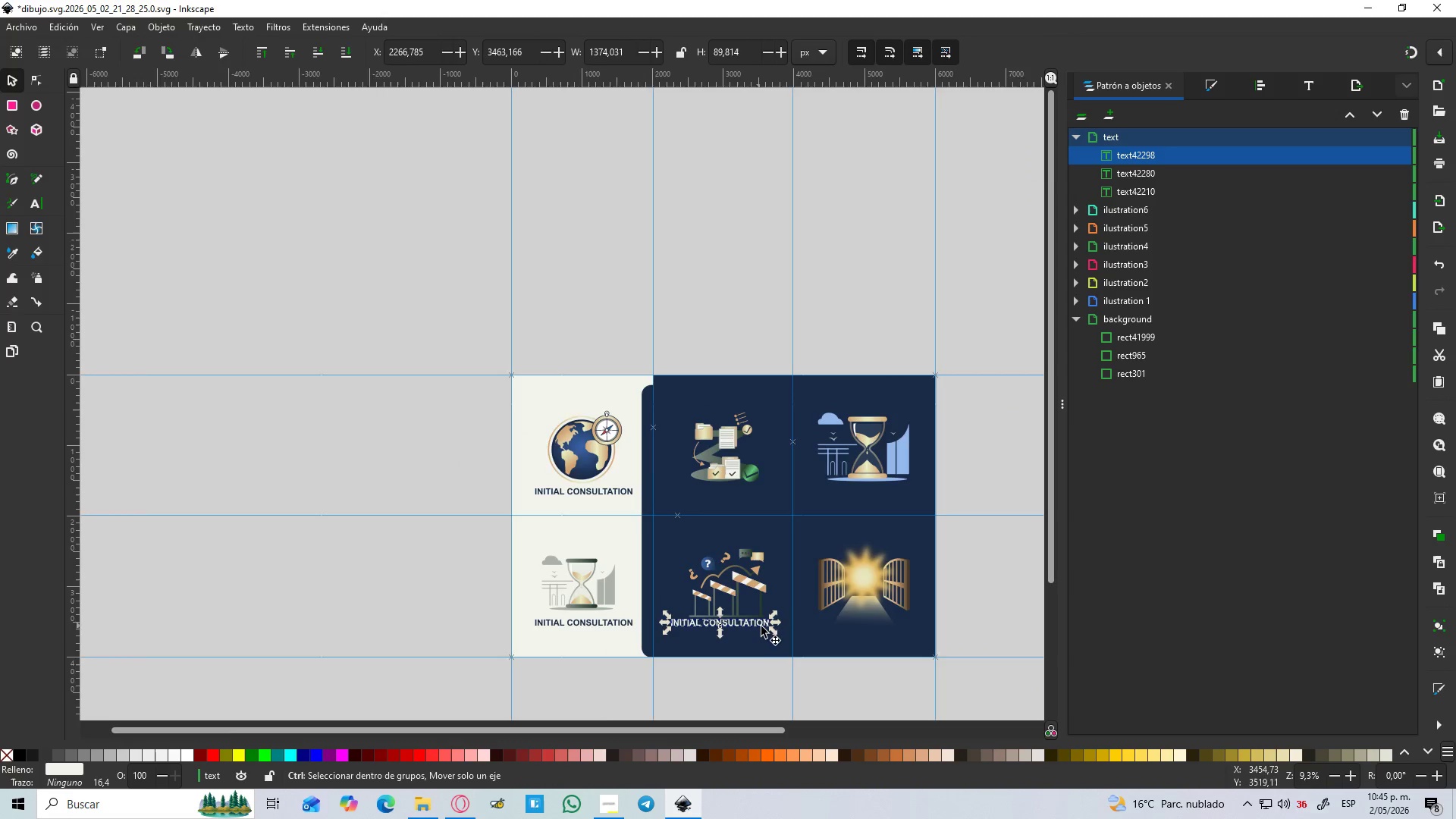 
scroll: coordinate [766, 628], scroll_direction: up, amount: 2.0
 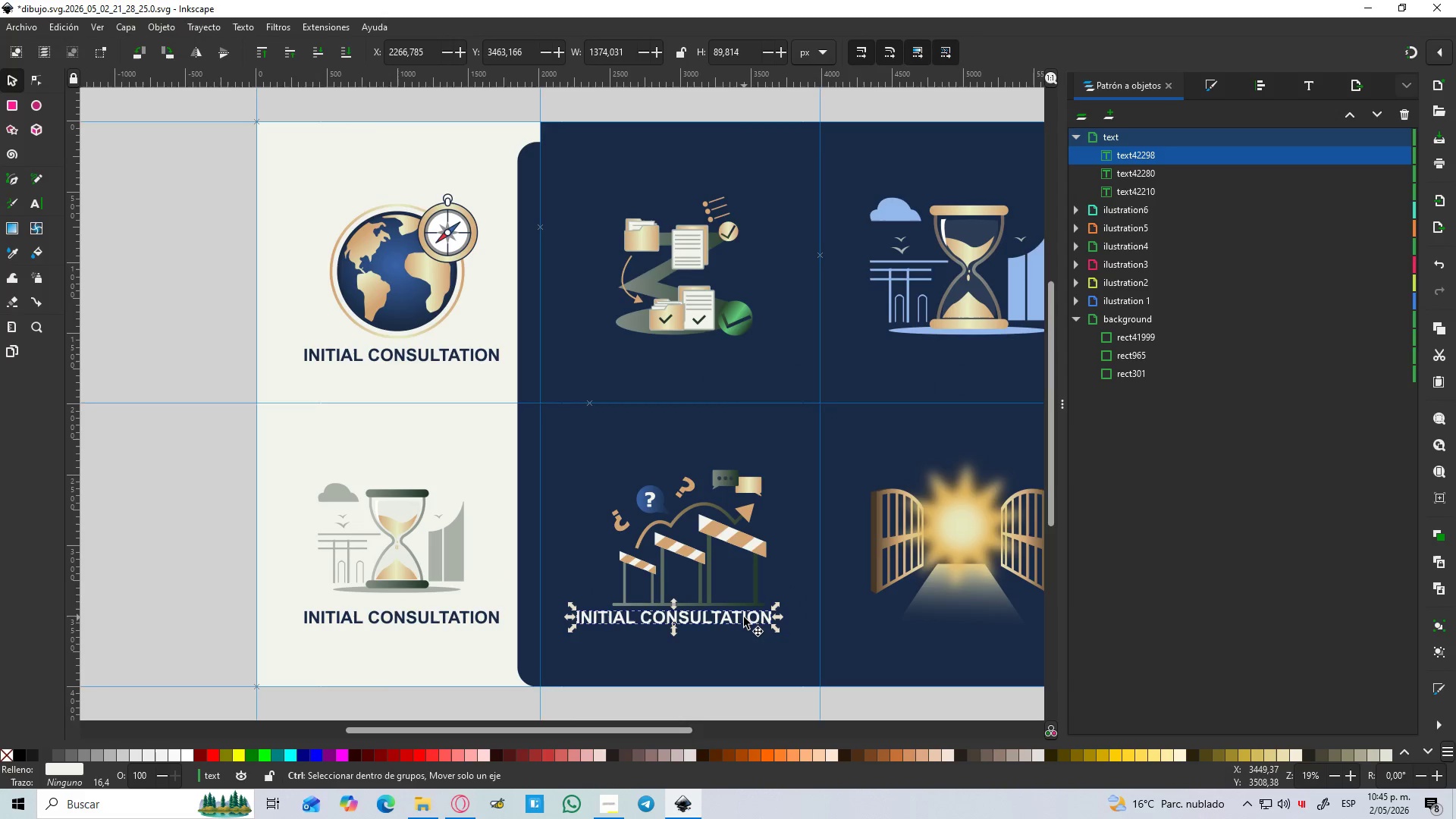 
left_click_drag(start_coordinate=[744, 617], to_coordinate=[757, 357])
 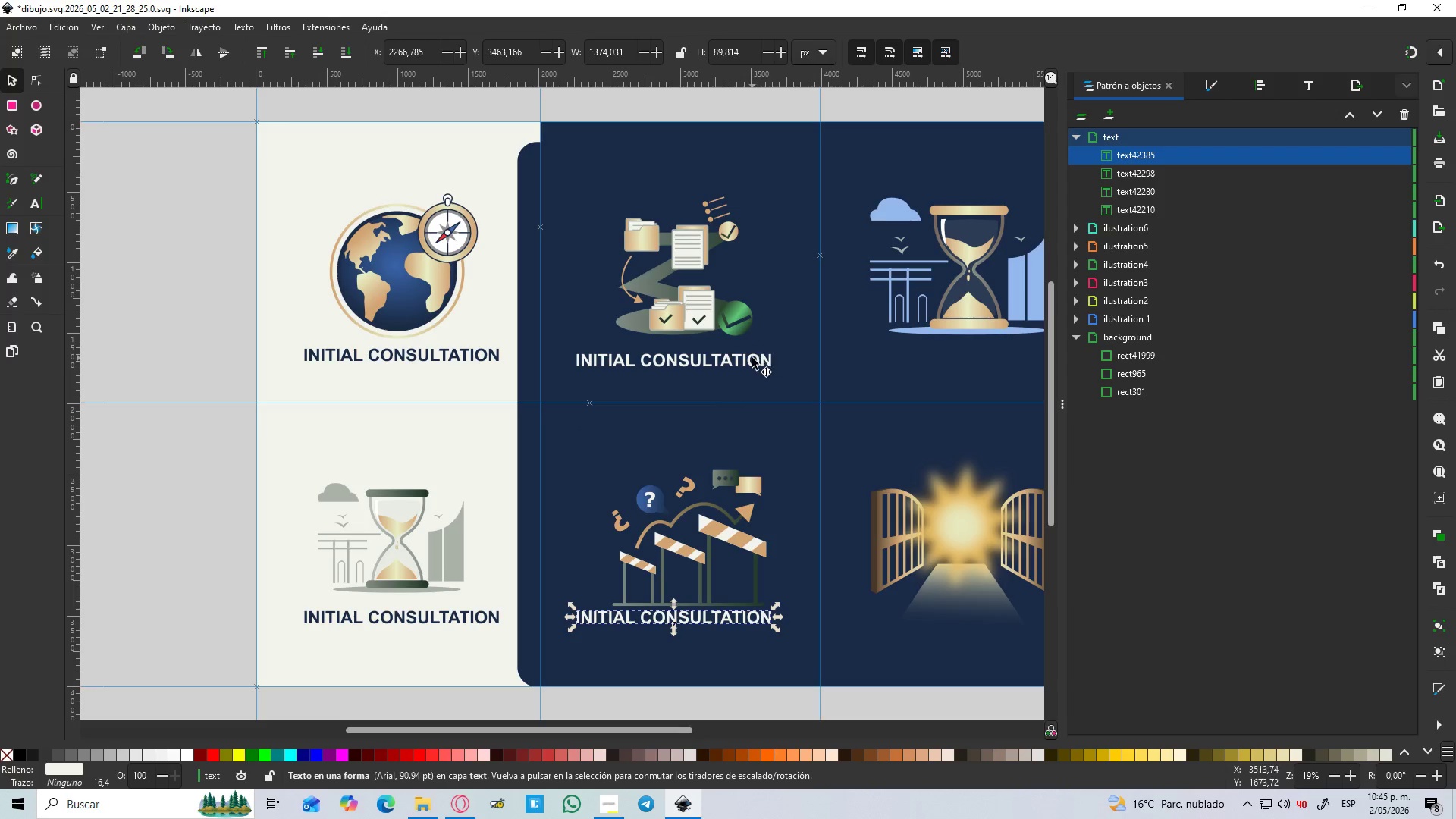 
key(Control+D)
 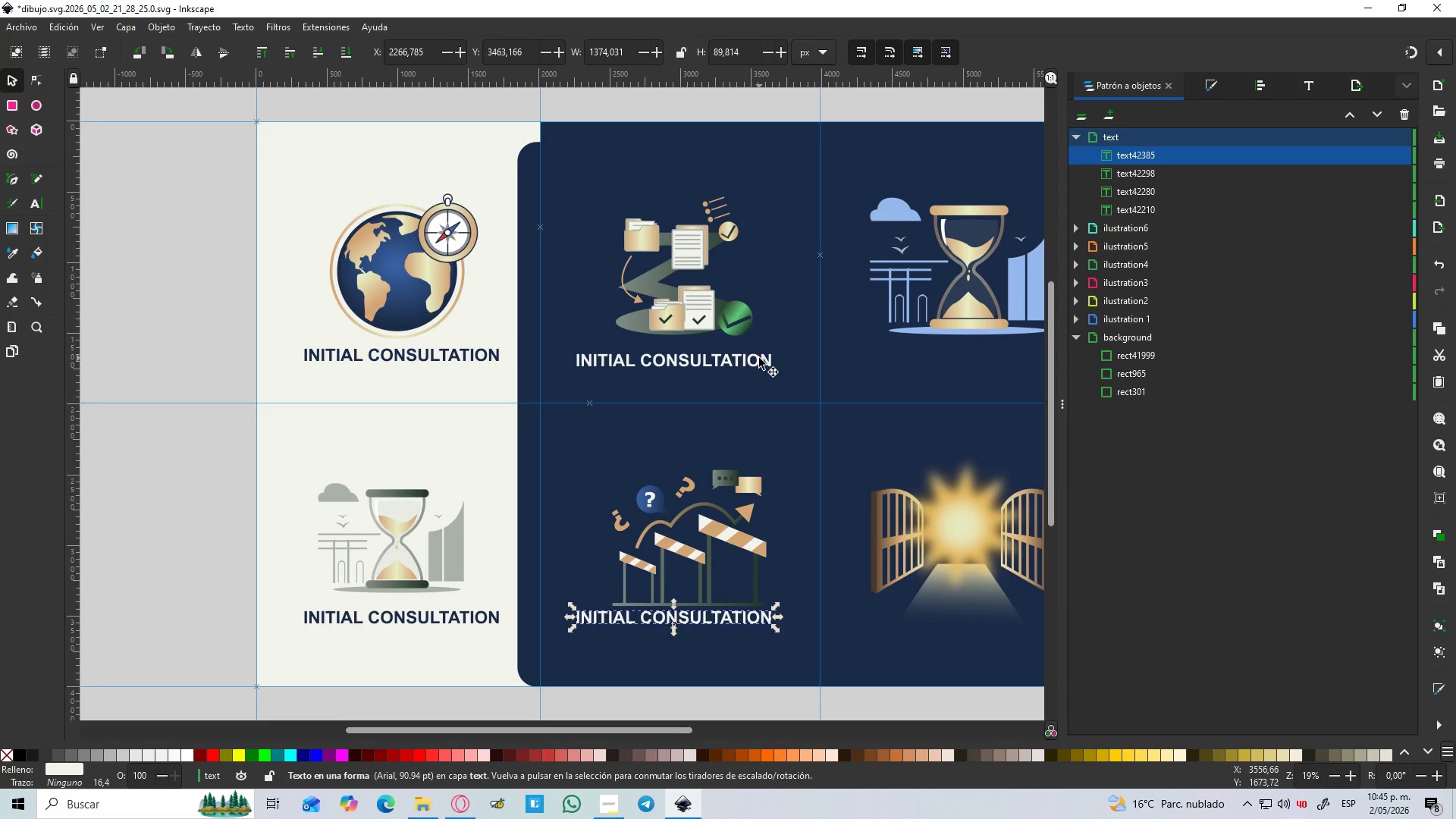 
hold_key(key=ShiftLeft, duration=0.31)
left_click([752, 358])
 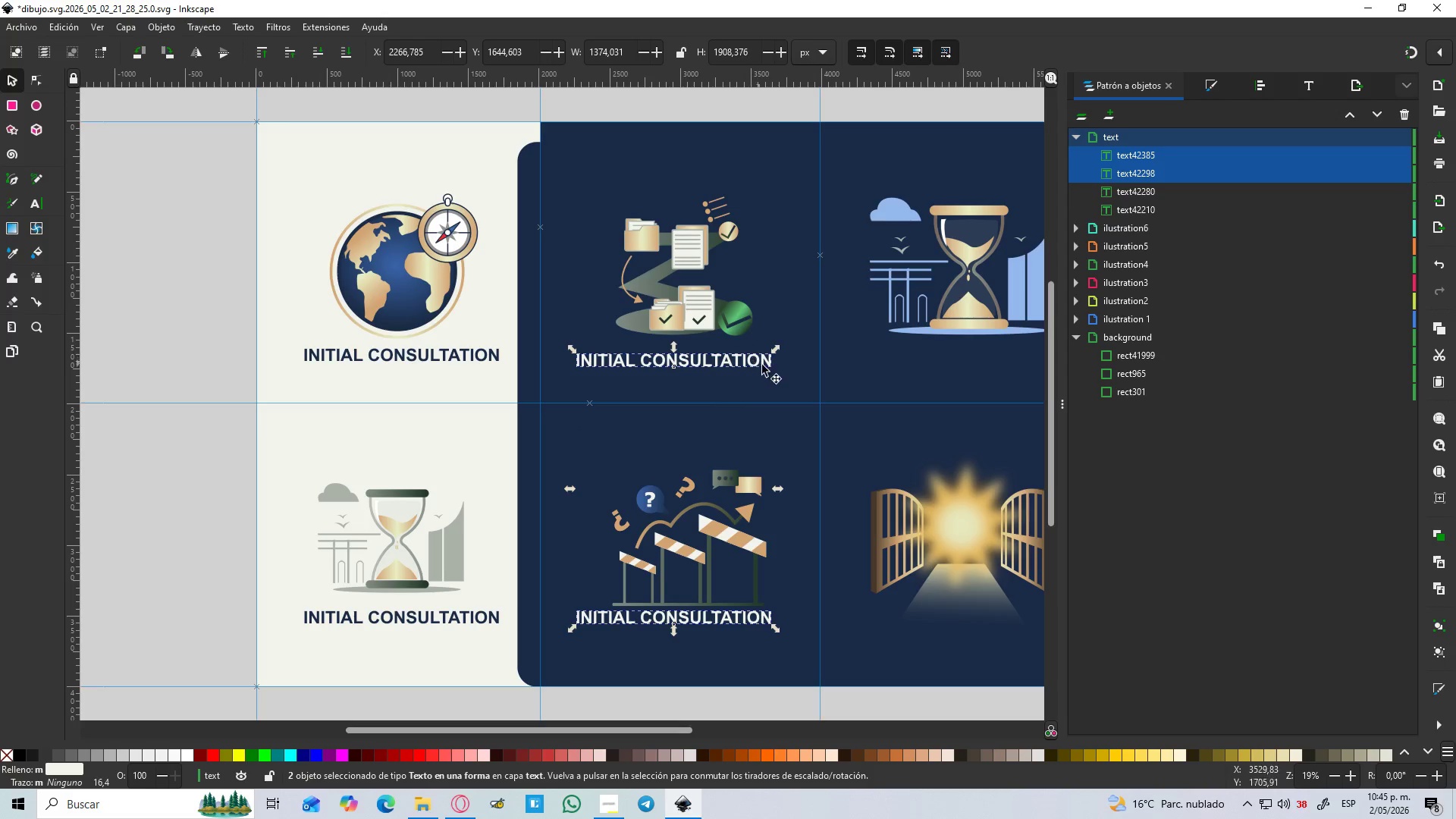 
key(Control+D)
 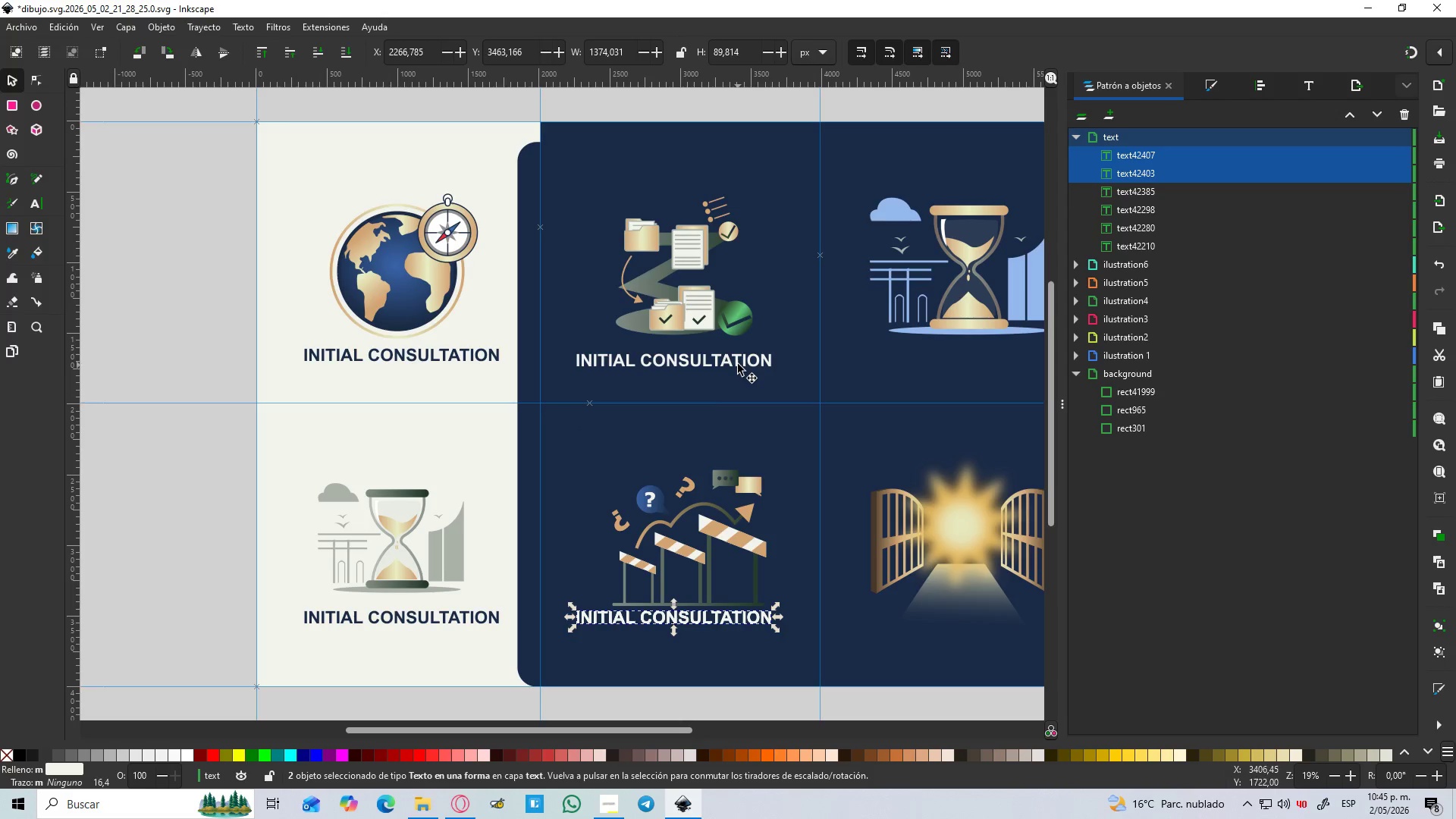 
left_click_drag(start_coordinate=[738, 364], to_coordinate=[797, 381])
 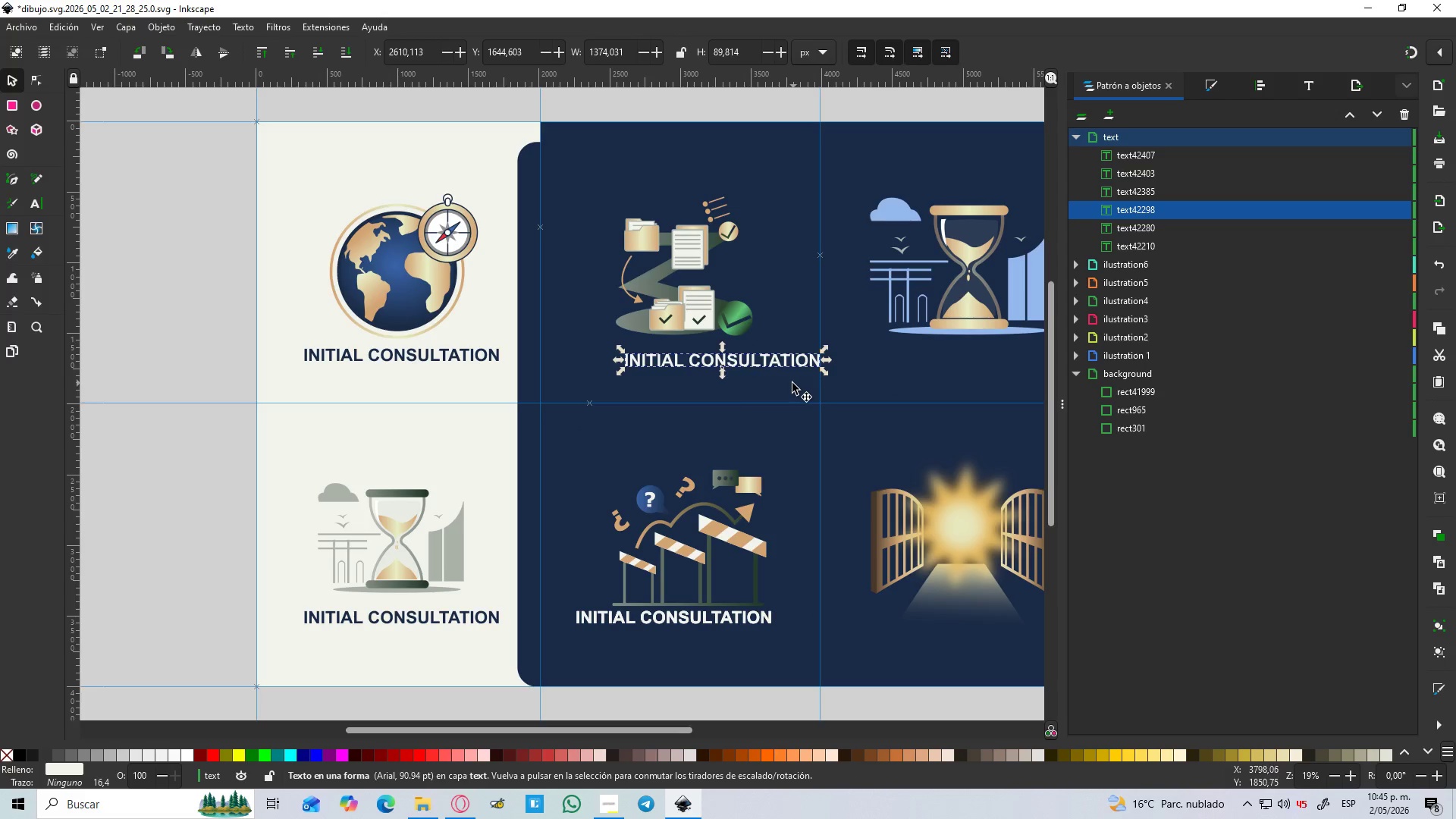 
key(Control+Z)
 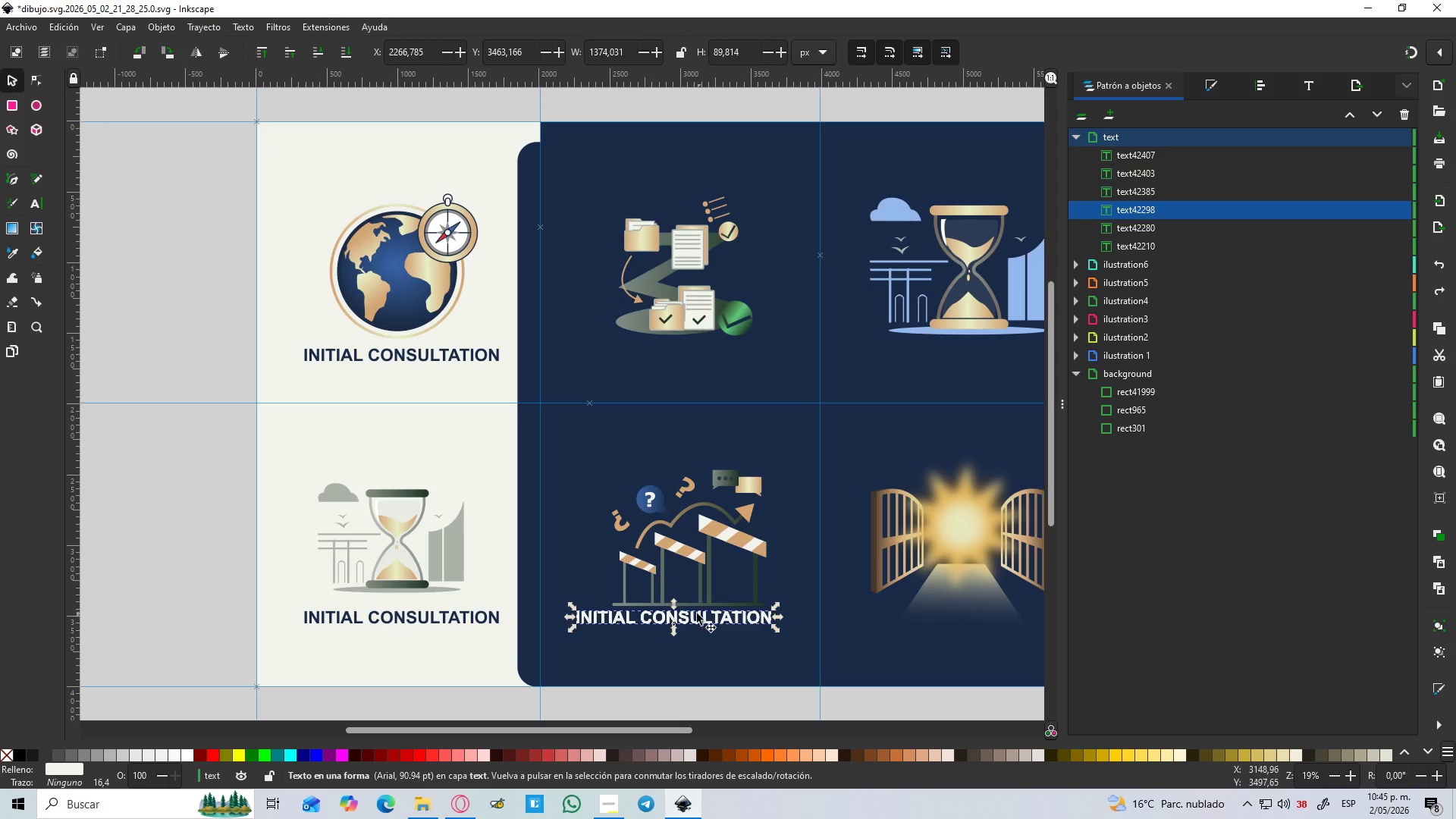 
left_click_drag(start_coordinate=[695, 617], to_coordinate=[703, 351])
 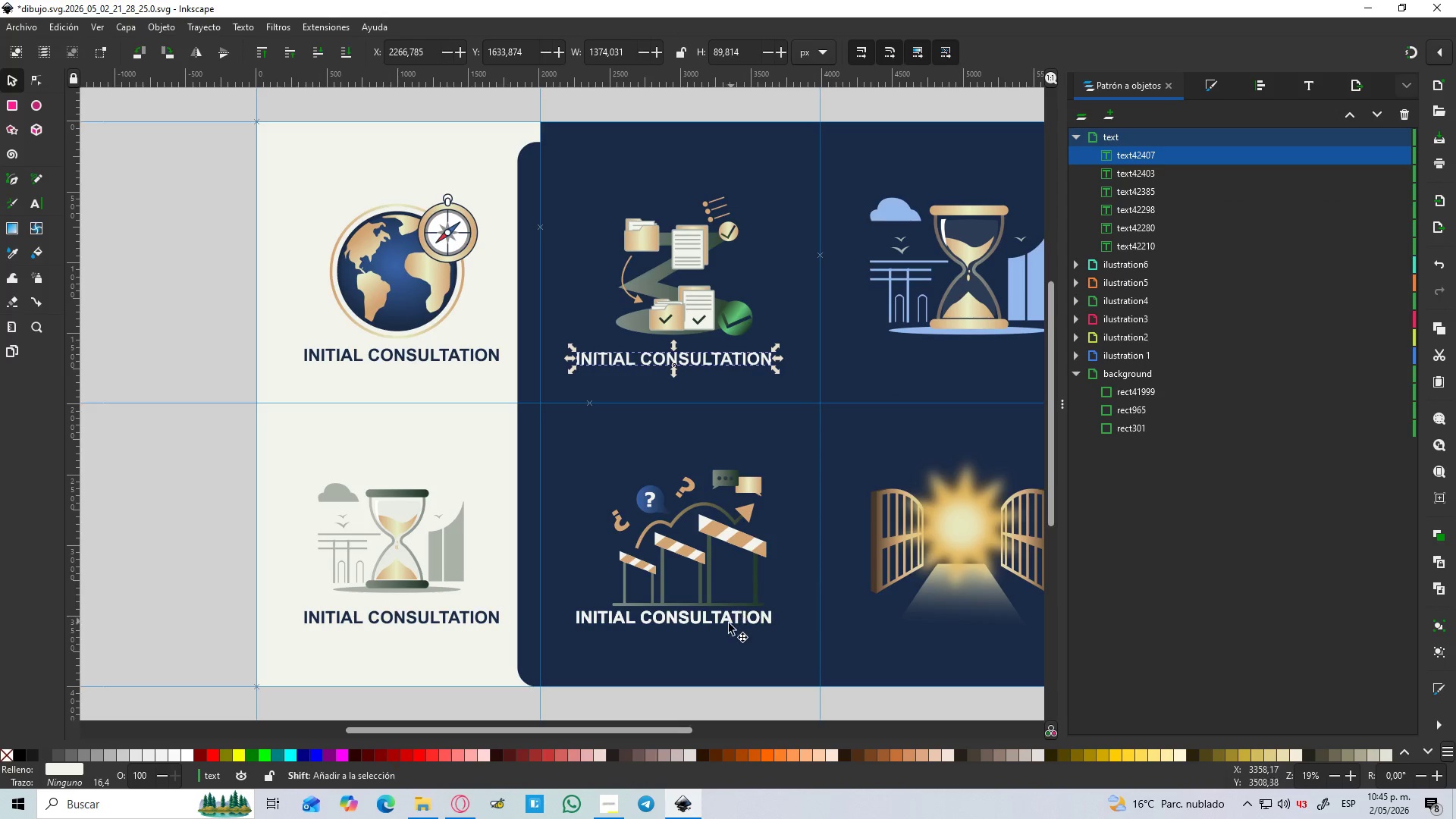 
hold_key(key=ControlLeft, duration=1.2)
 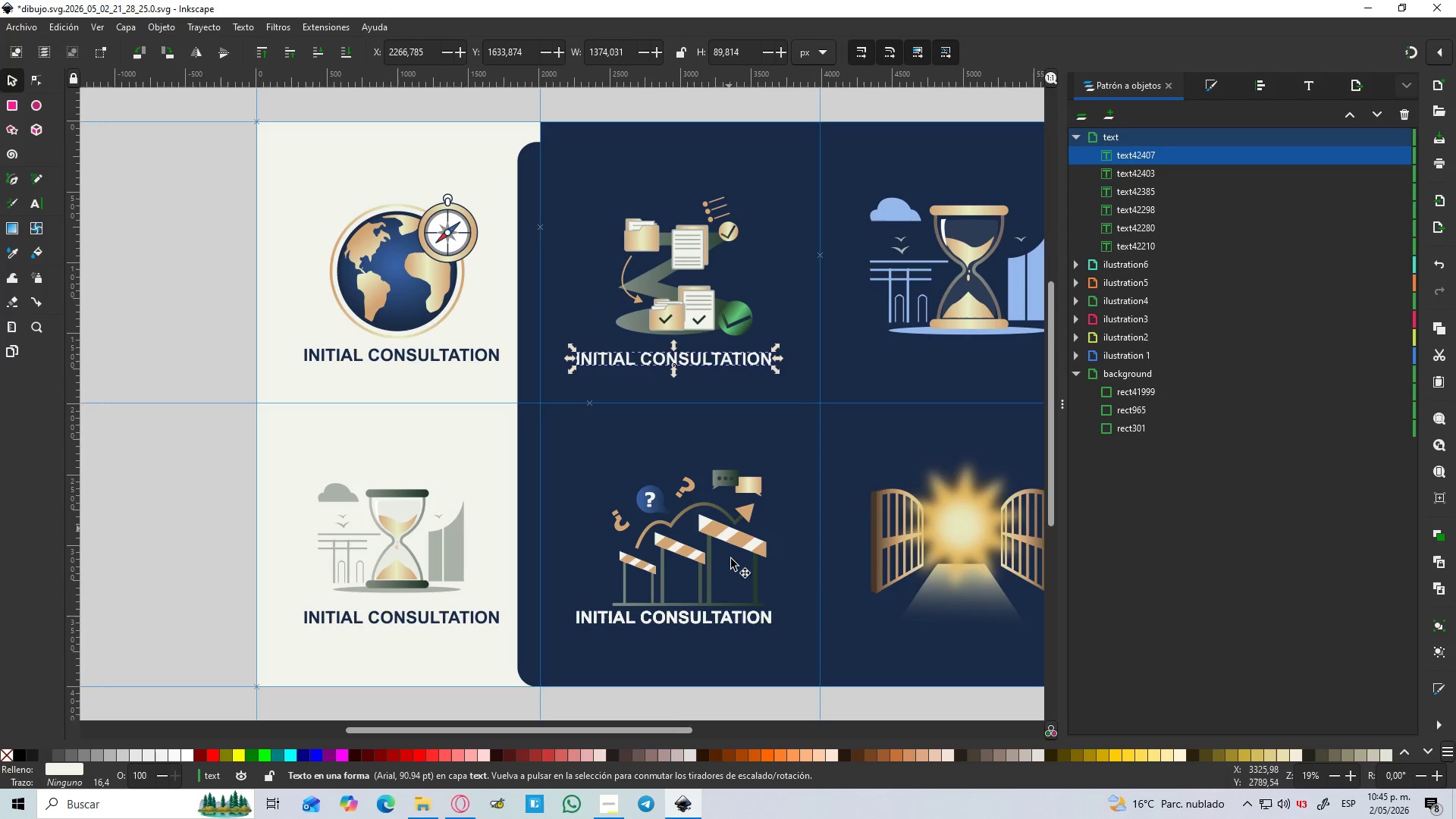 
hold_key(key=ShiftLeft, duration=0.58)
left_click([727, 624])
 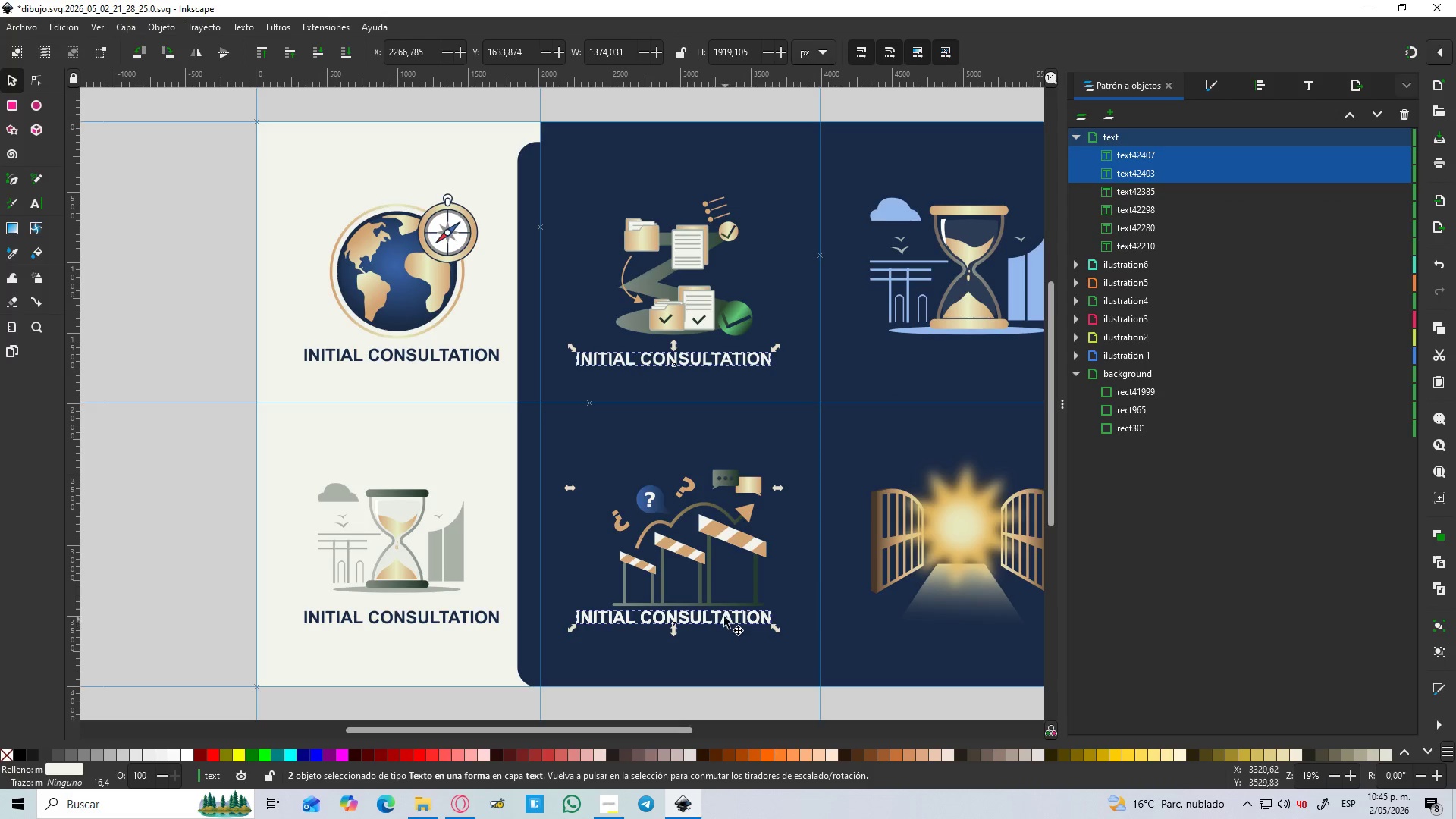 
key(Control+D)
 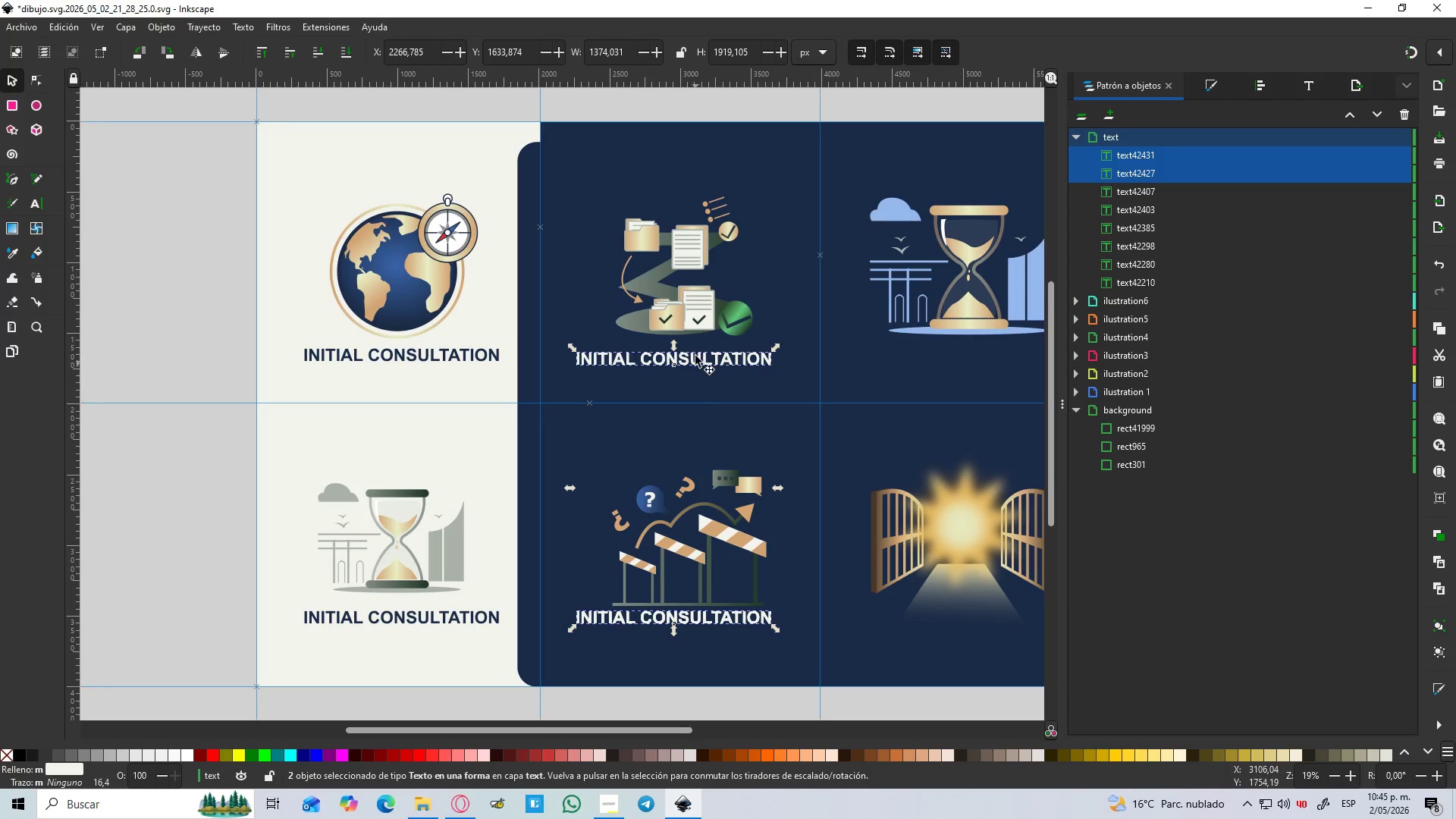 
left_click_drag(start_coordinate=[695, 355], to_coordinate=[995, 366])
 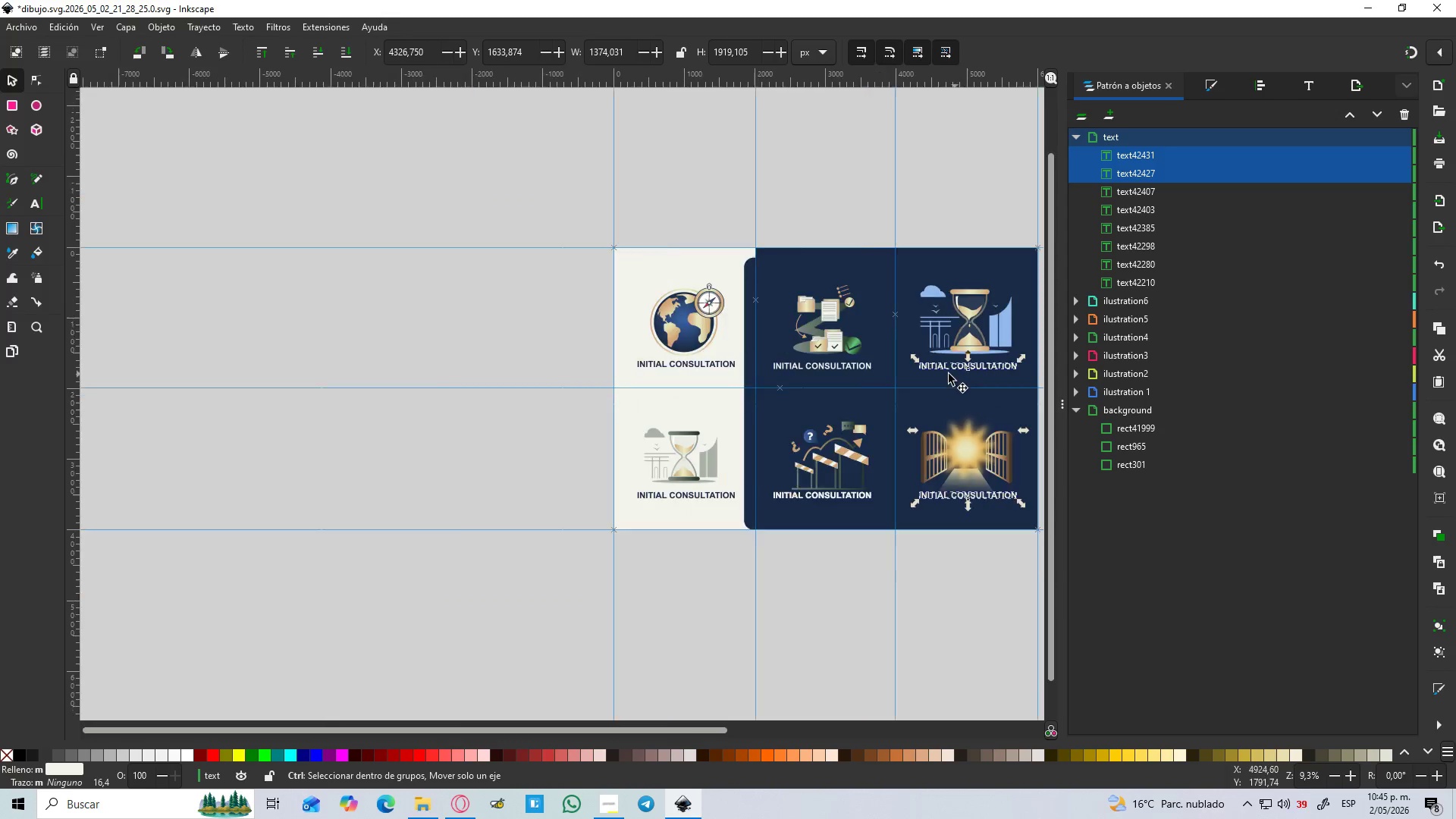 
hold_key(key=ControlLeft, duration=1.5)
 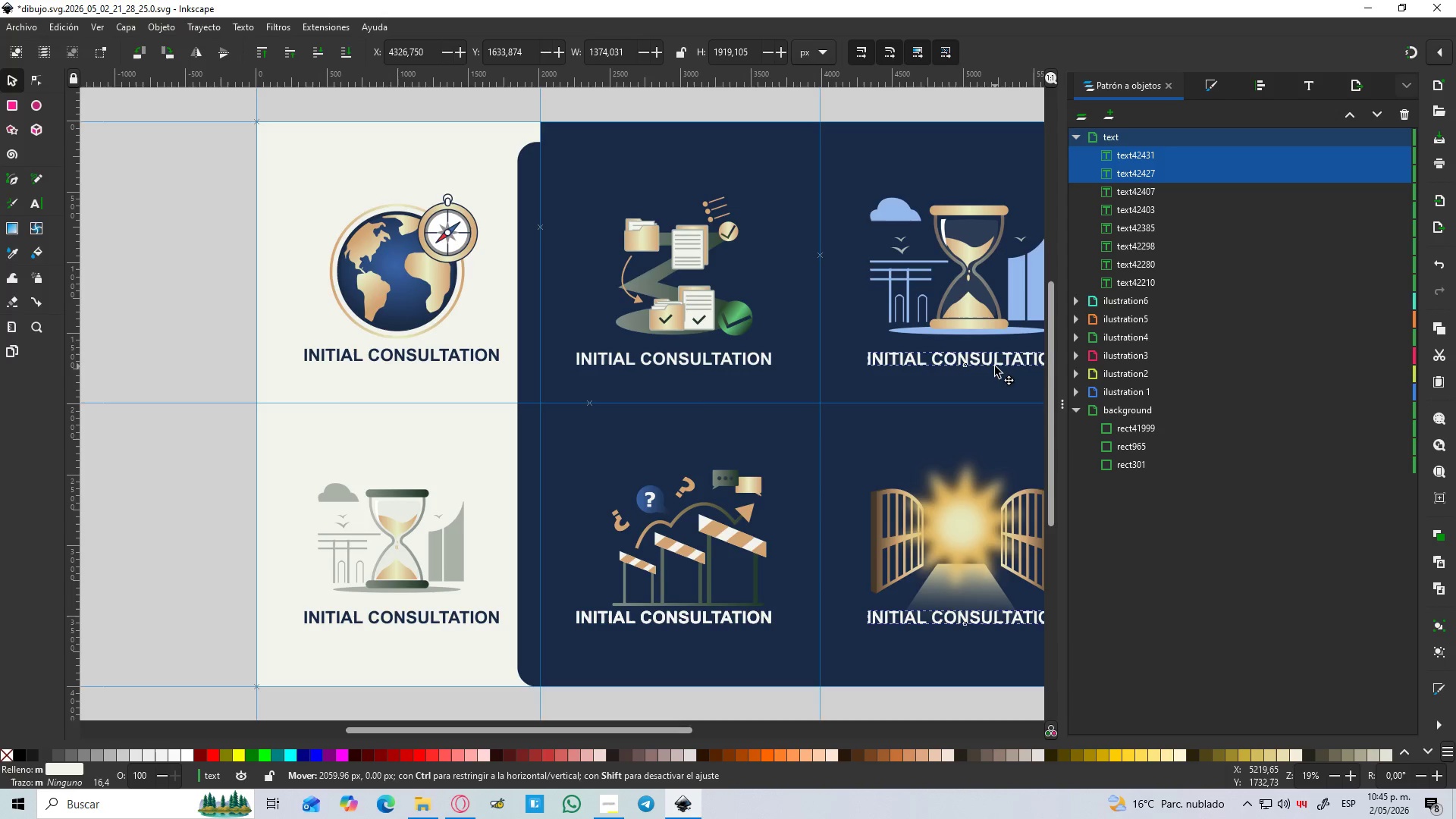 
hold_key(key=ControlLeft, duration=0.73)
 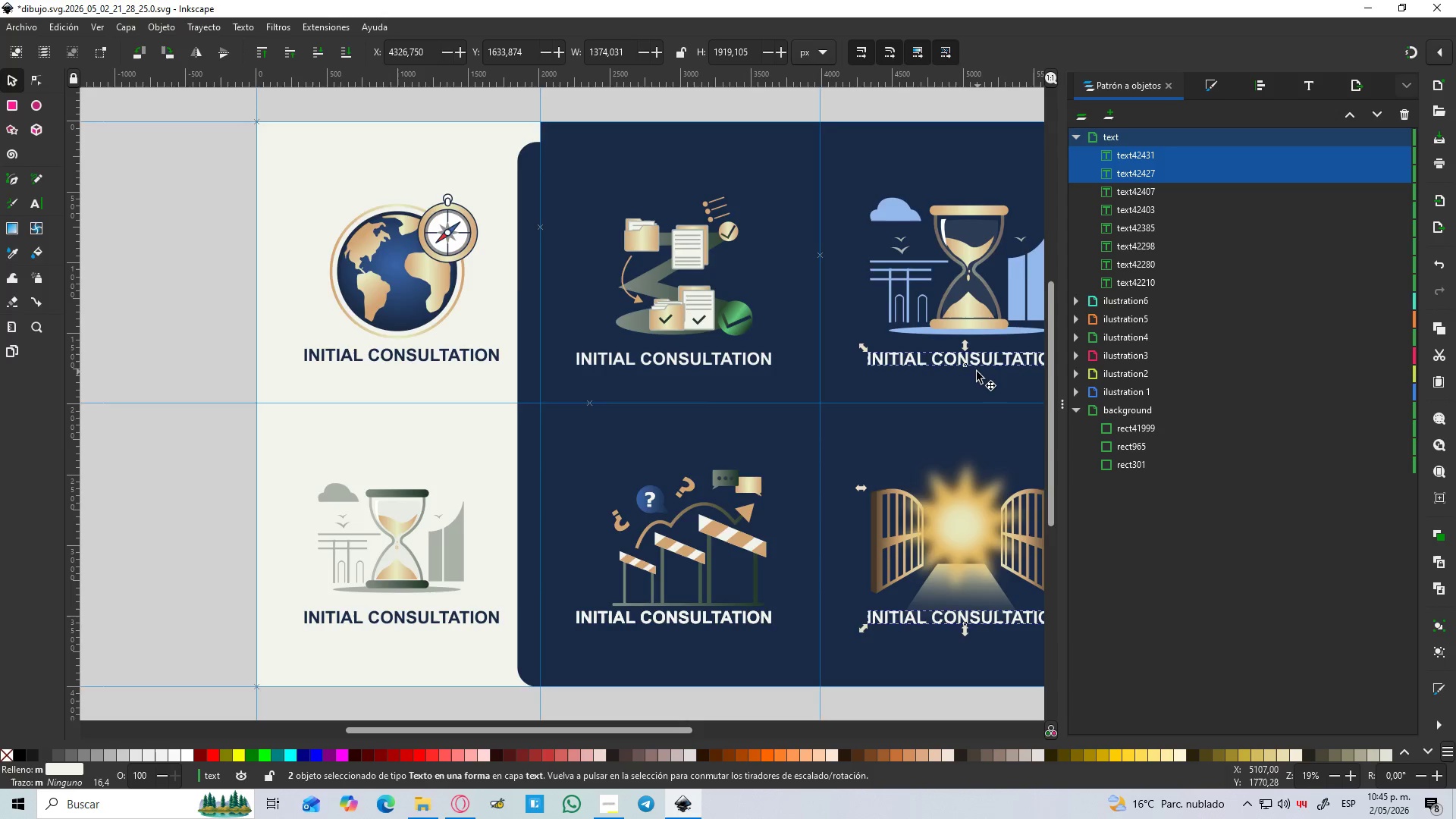 
key(Control+ControlLeft)
 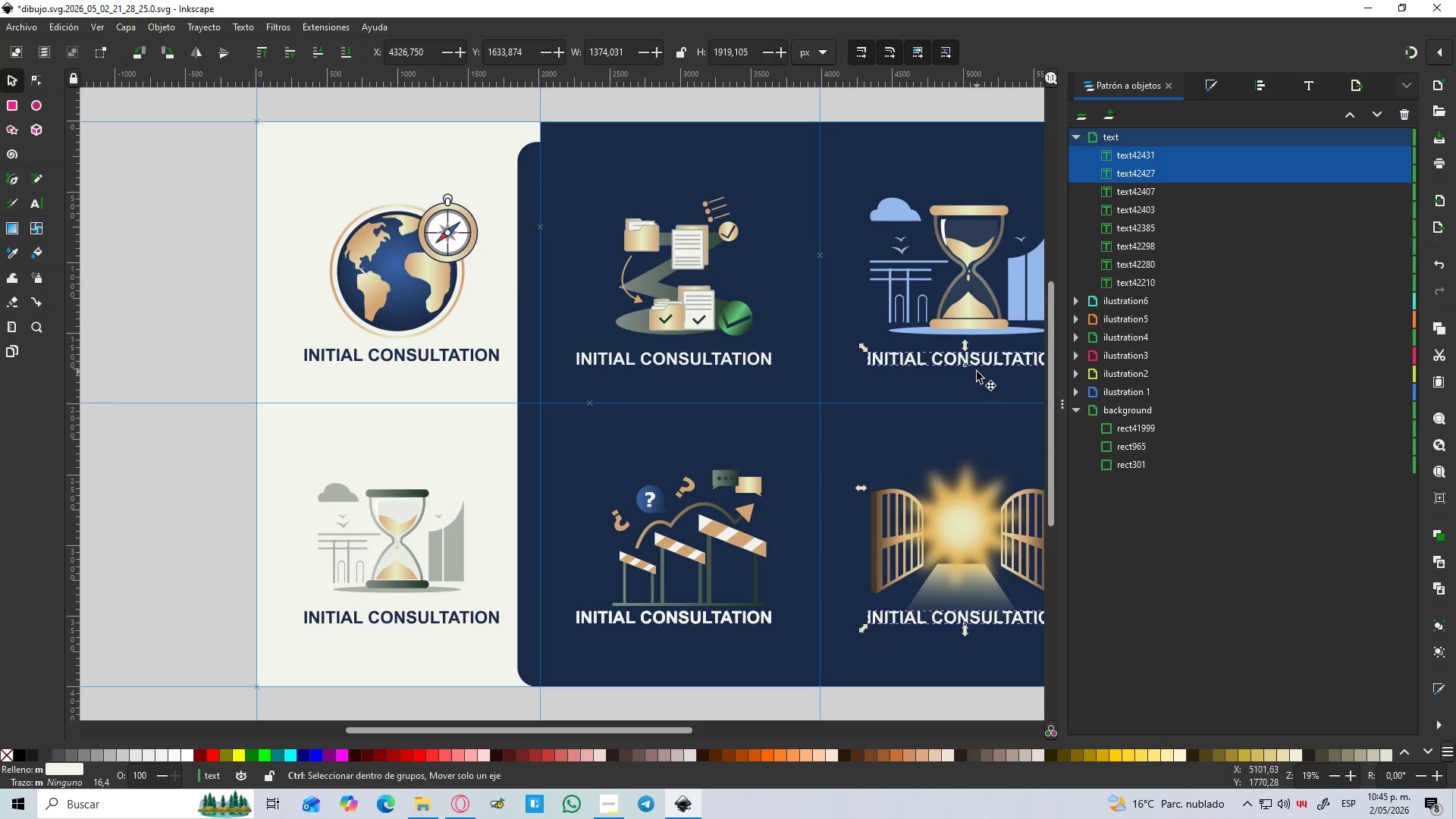 
hold_key(key=Space, duration=0.47)
 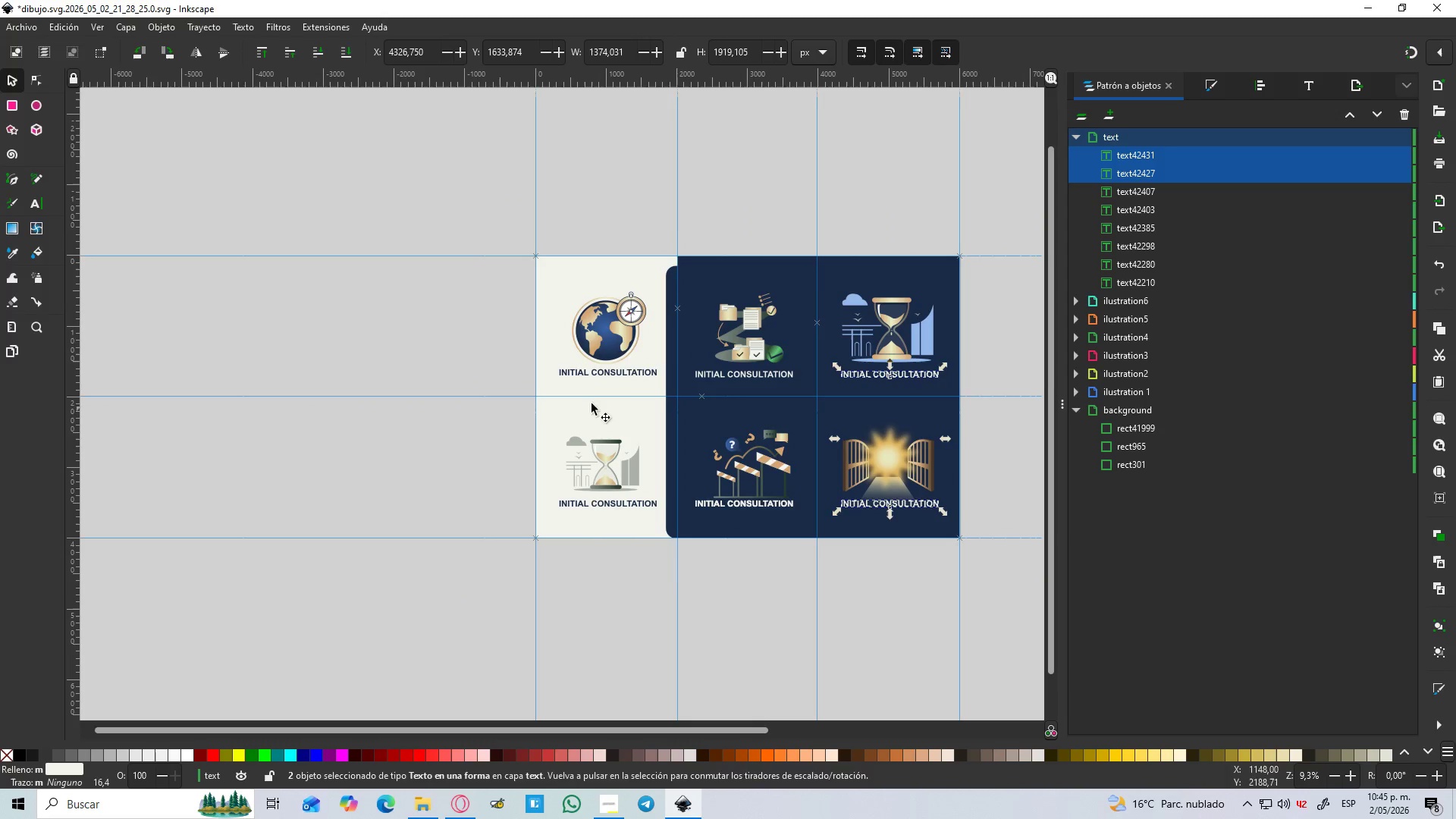 
scroll: coordinate [967, 373], scroll_direction: down, amount: 2.0
 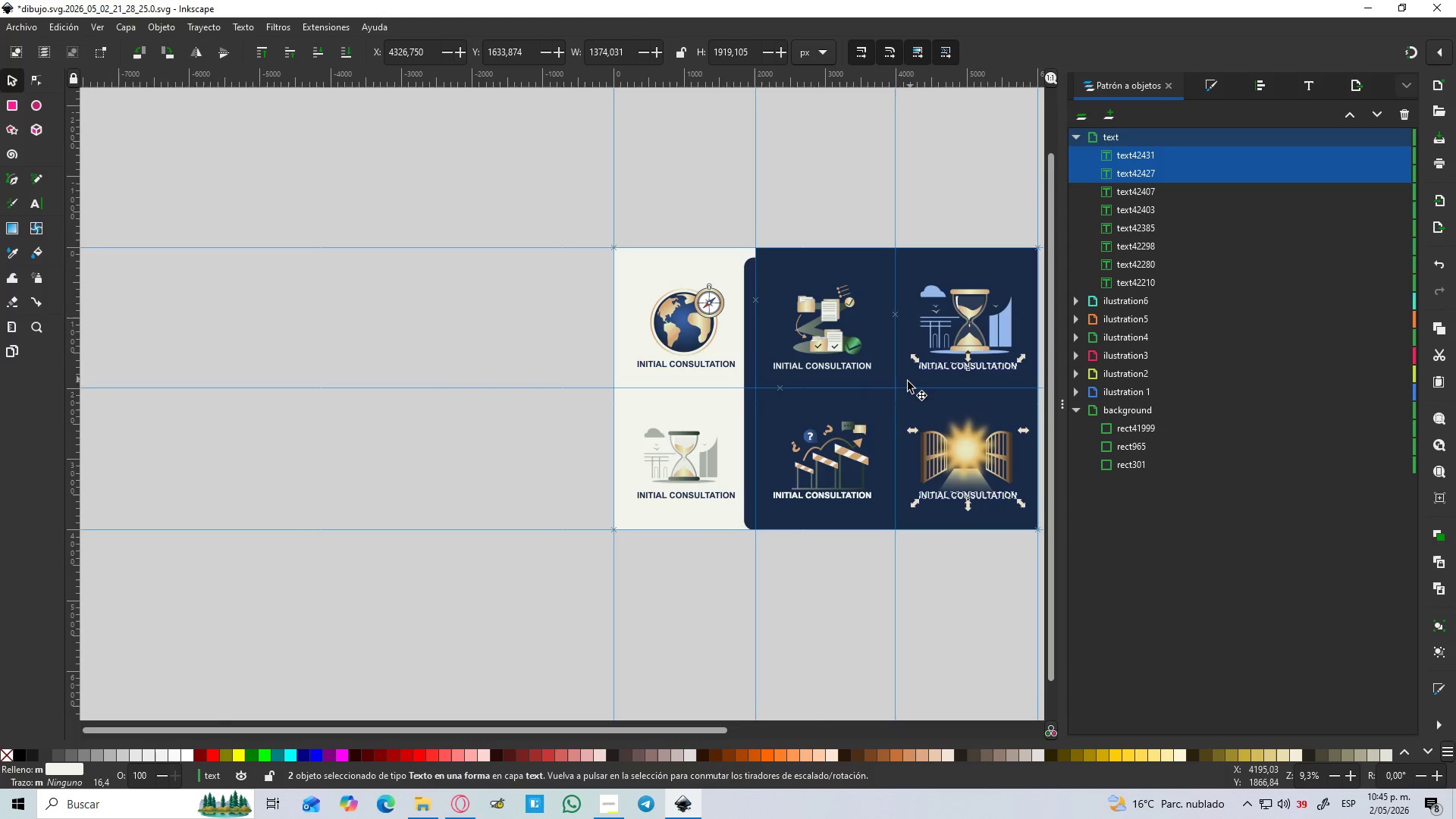 
hold_key(key=ControlLeft, duration=0.53)
scroll: coordinate [577, 385], scroll_direction: up, amount: 2.0
 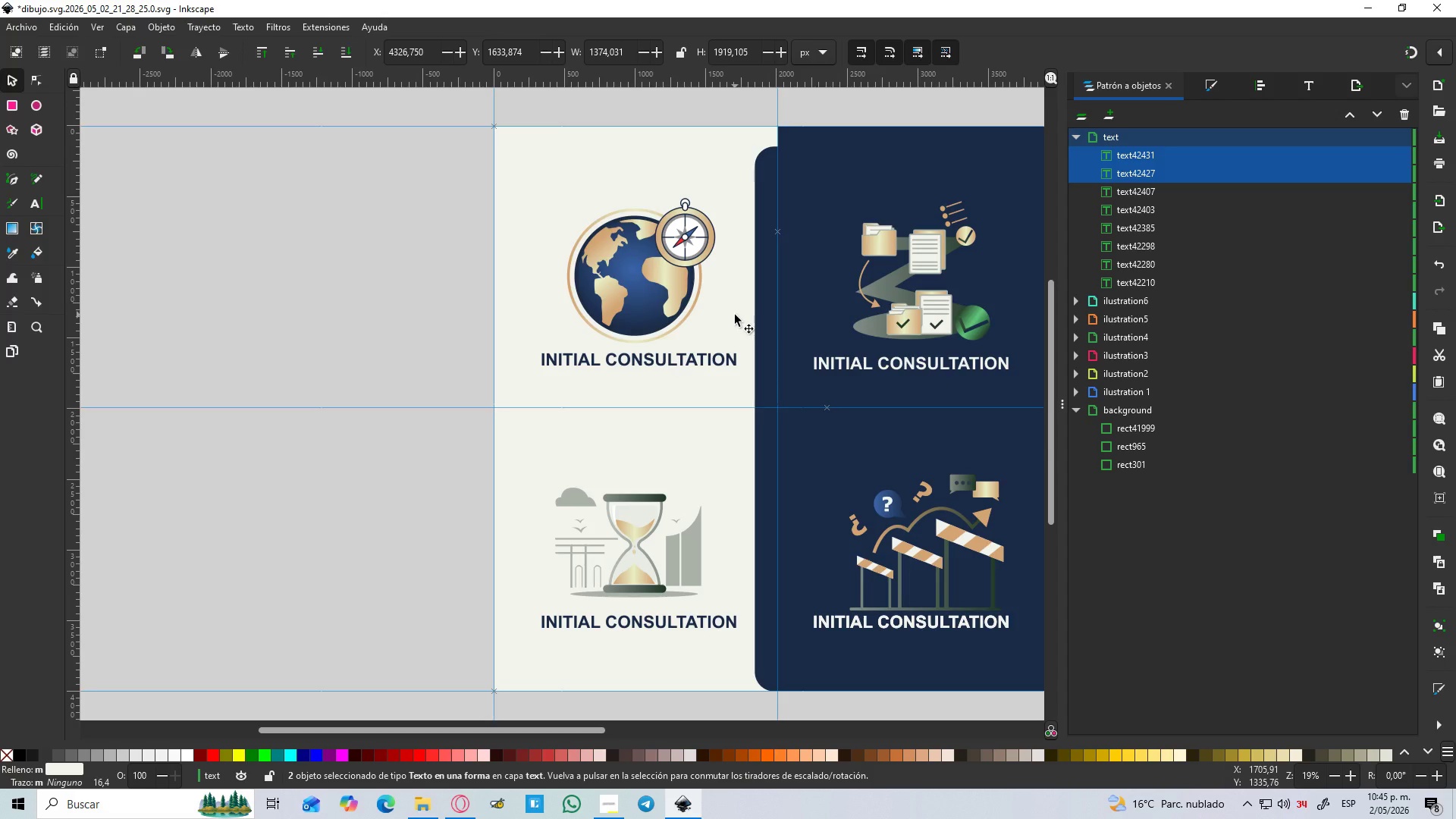 
wait(28.88)
 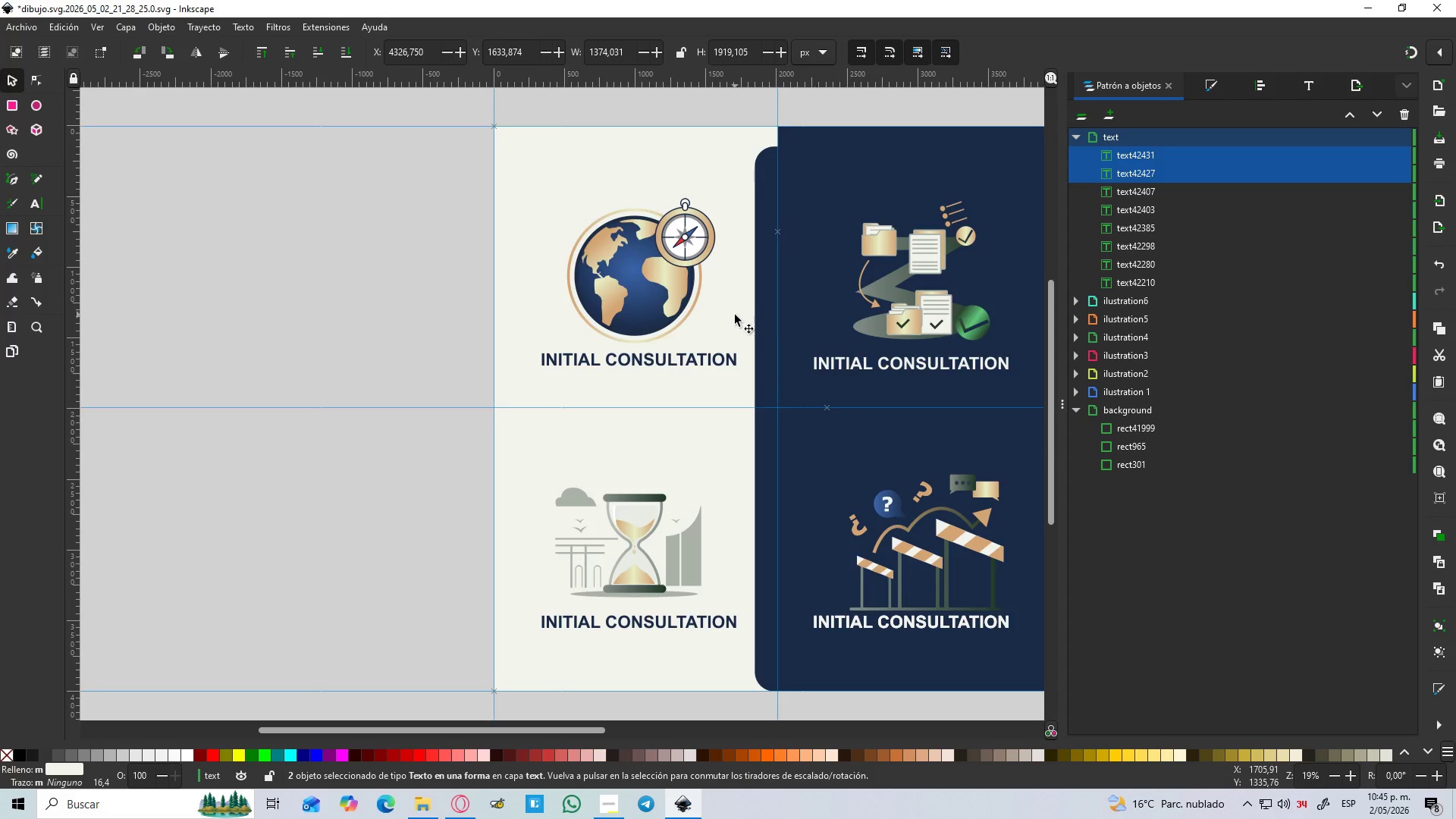 
left_click([1400, 300])
 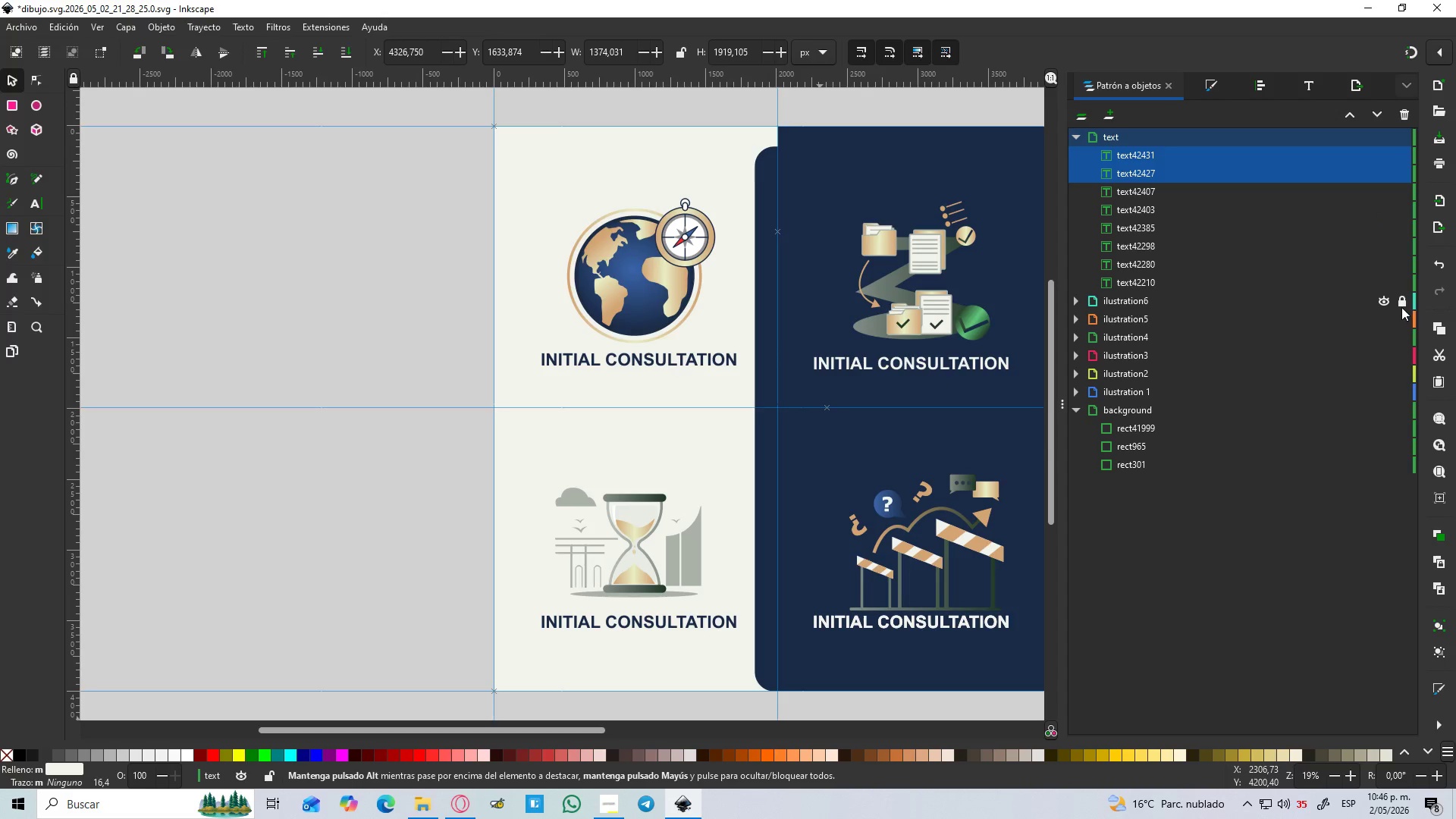 
left_click([1401, 297])
 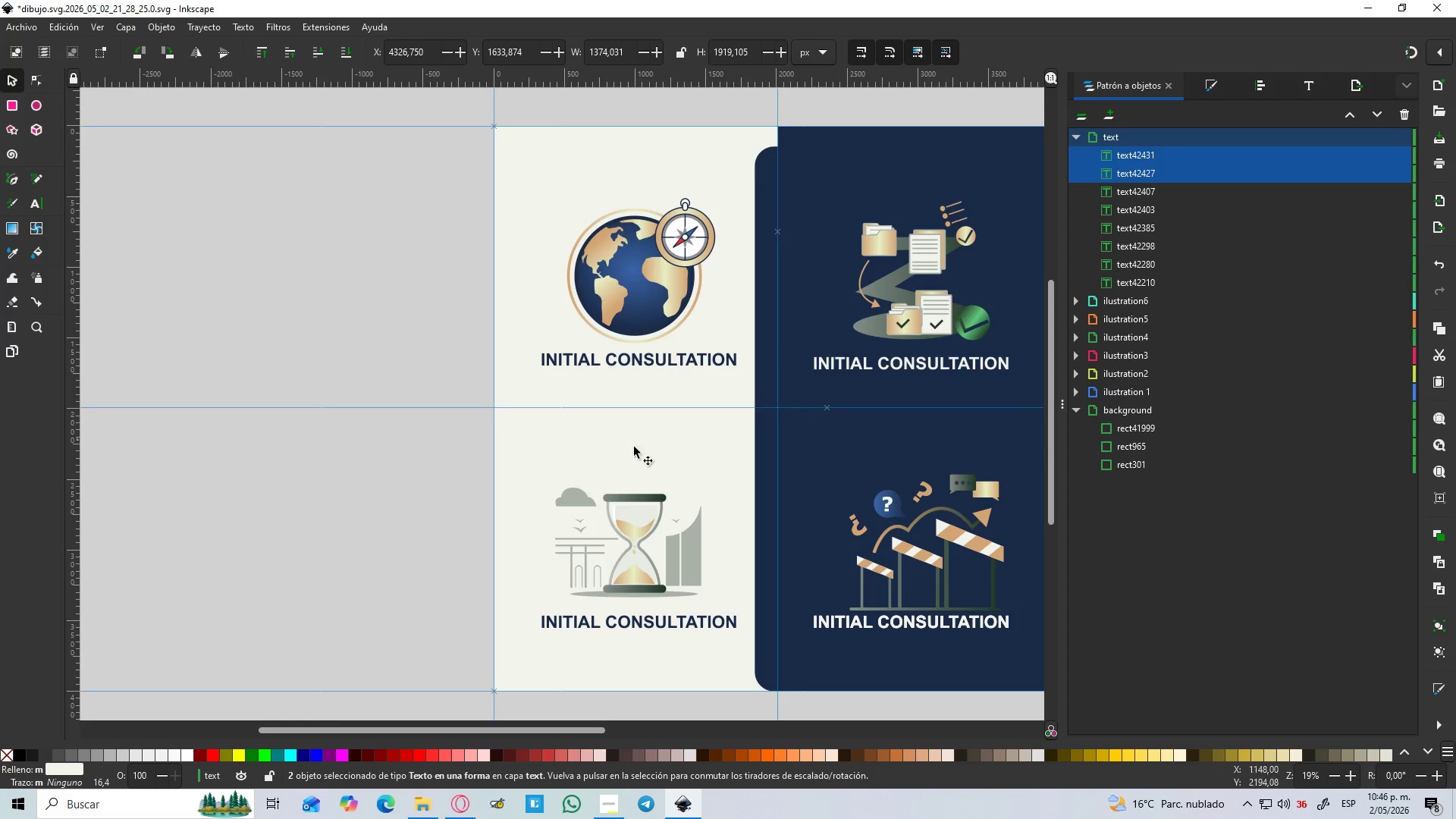 
hold_key(key=ControlLeft, duration=1.17)
scroll: coordinate [631, 450], scroll_direction: down, amount: 1.0
 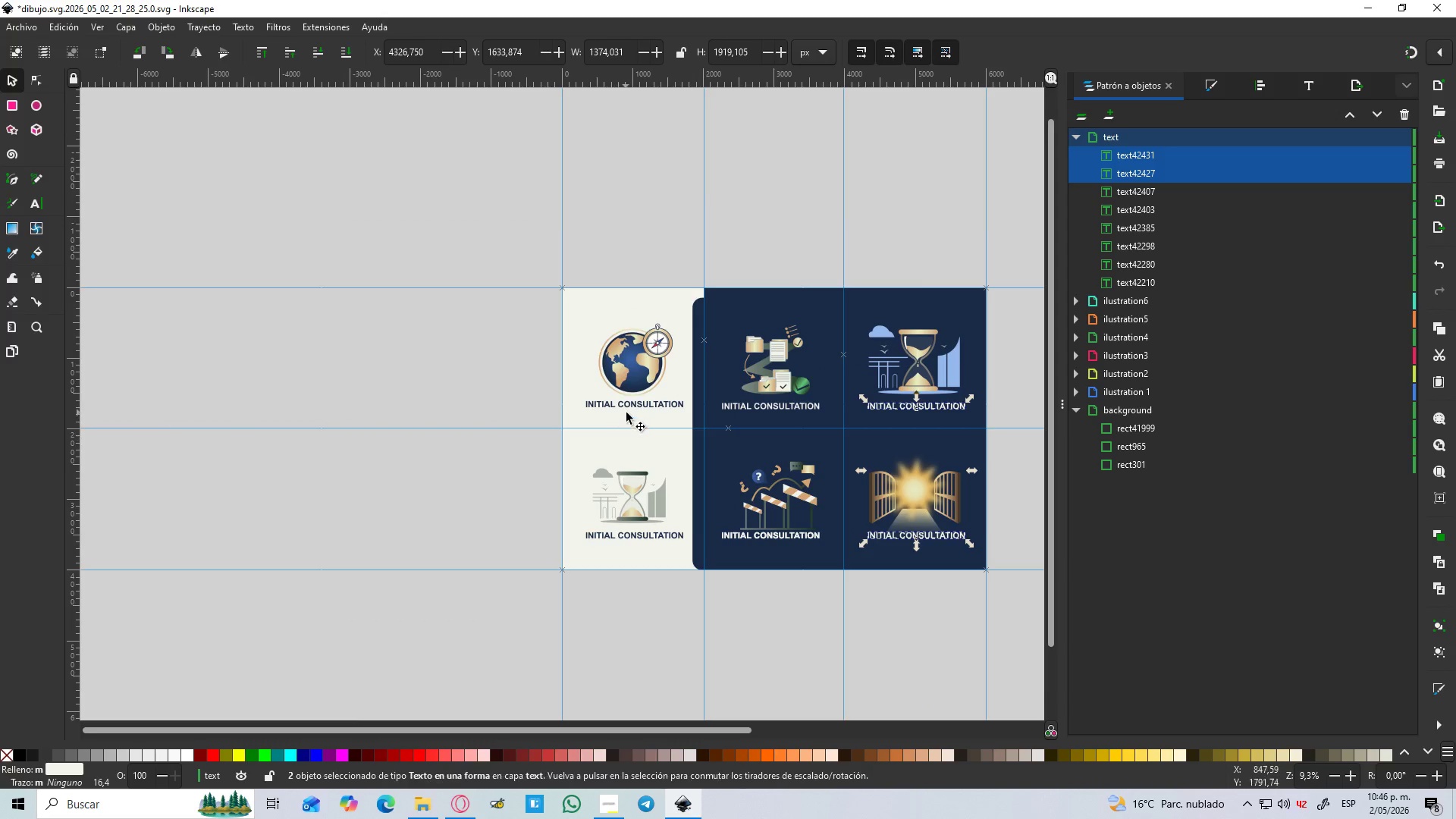 
hold_key(key=ControlLeft, duration=1.66)
 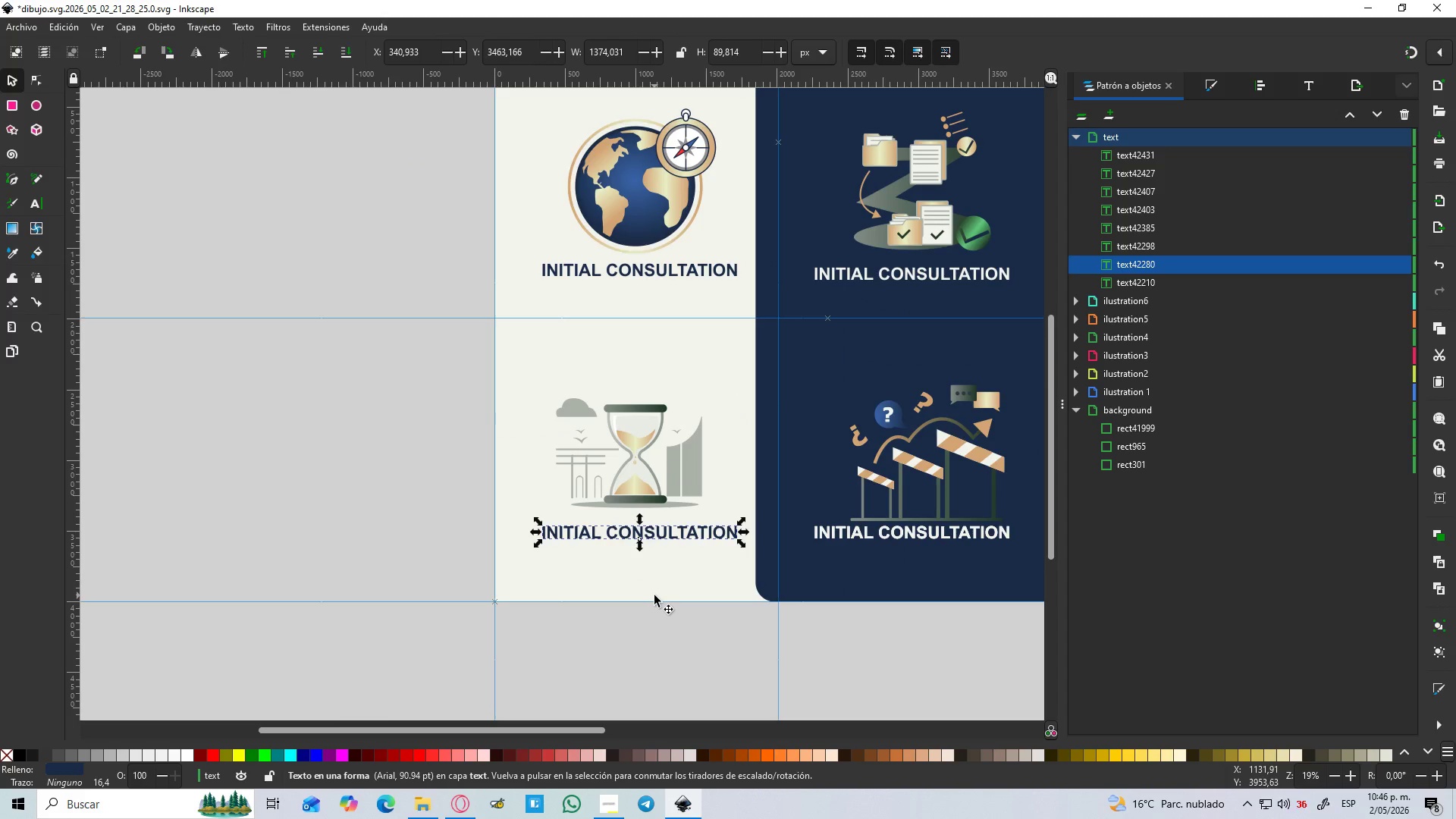 
scroll: coordinate [634, 423], scroll_direction: up, amount: 2.0
 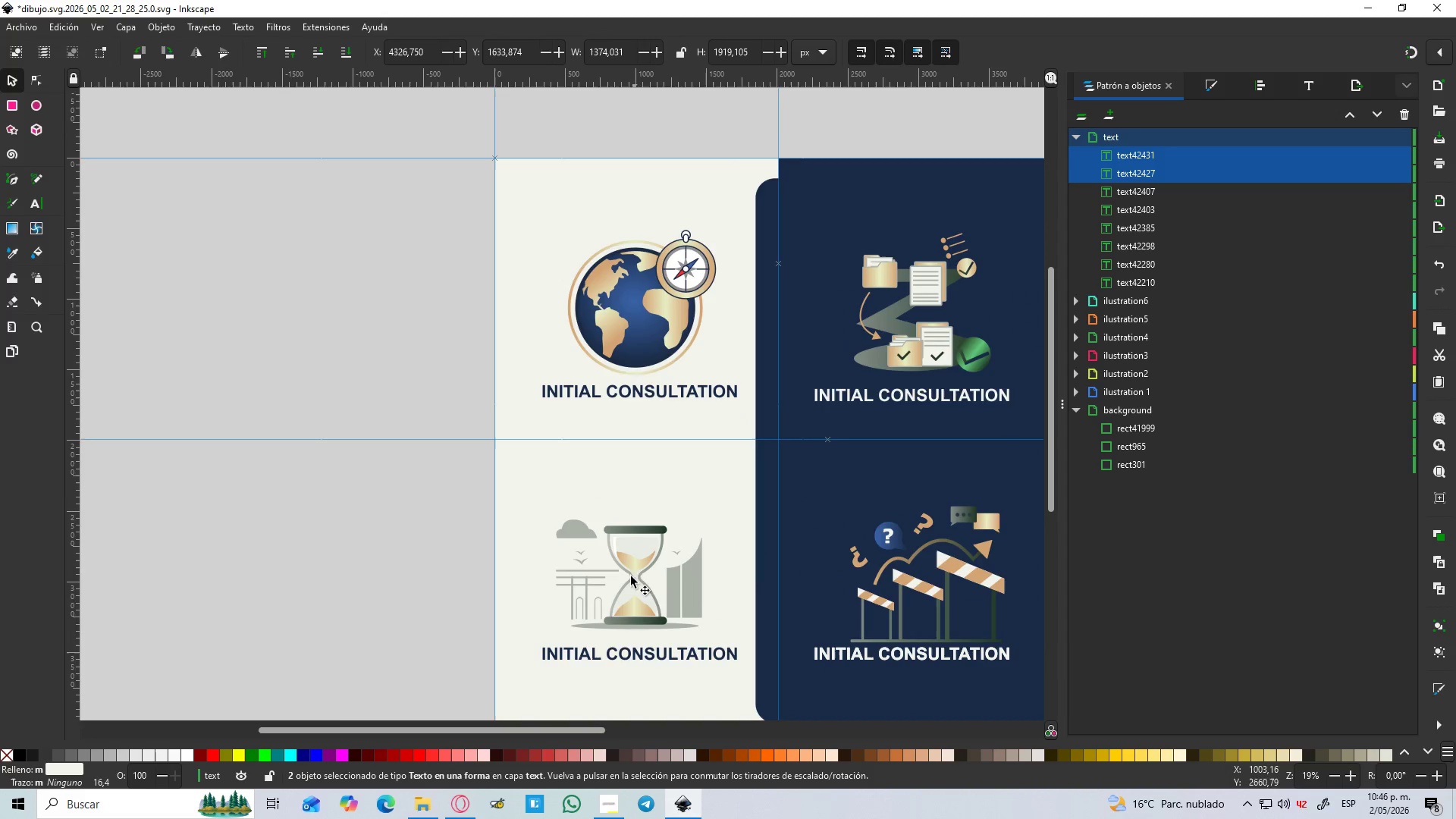 
left_click([623, 657])
 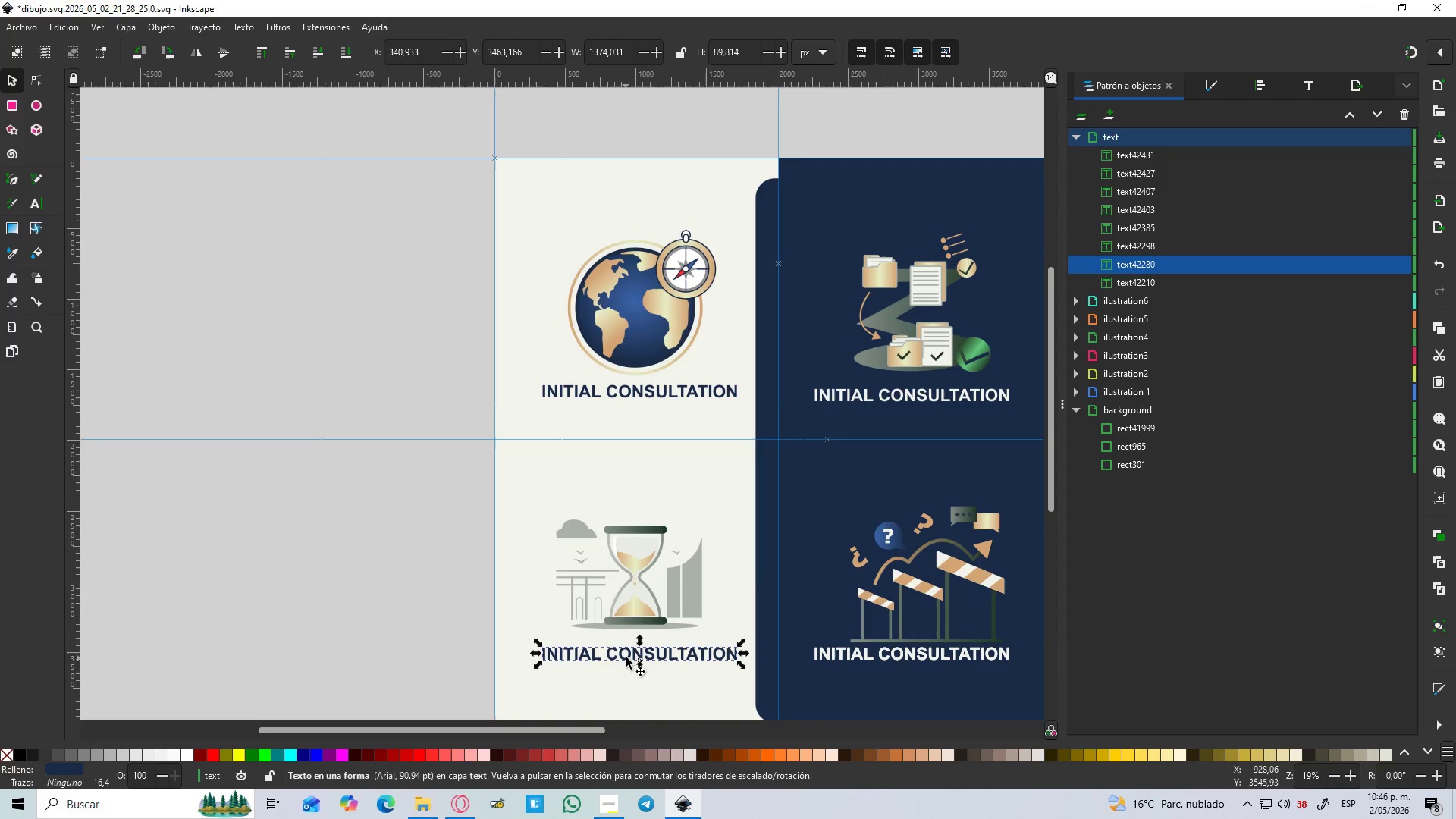 
scroll: coordinate [626, 657], scroll_direction: down, amount: 2.0
 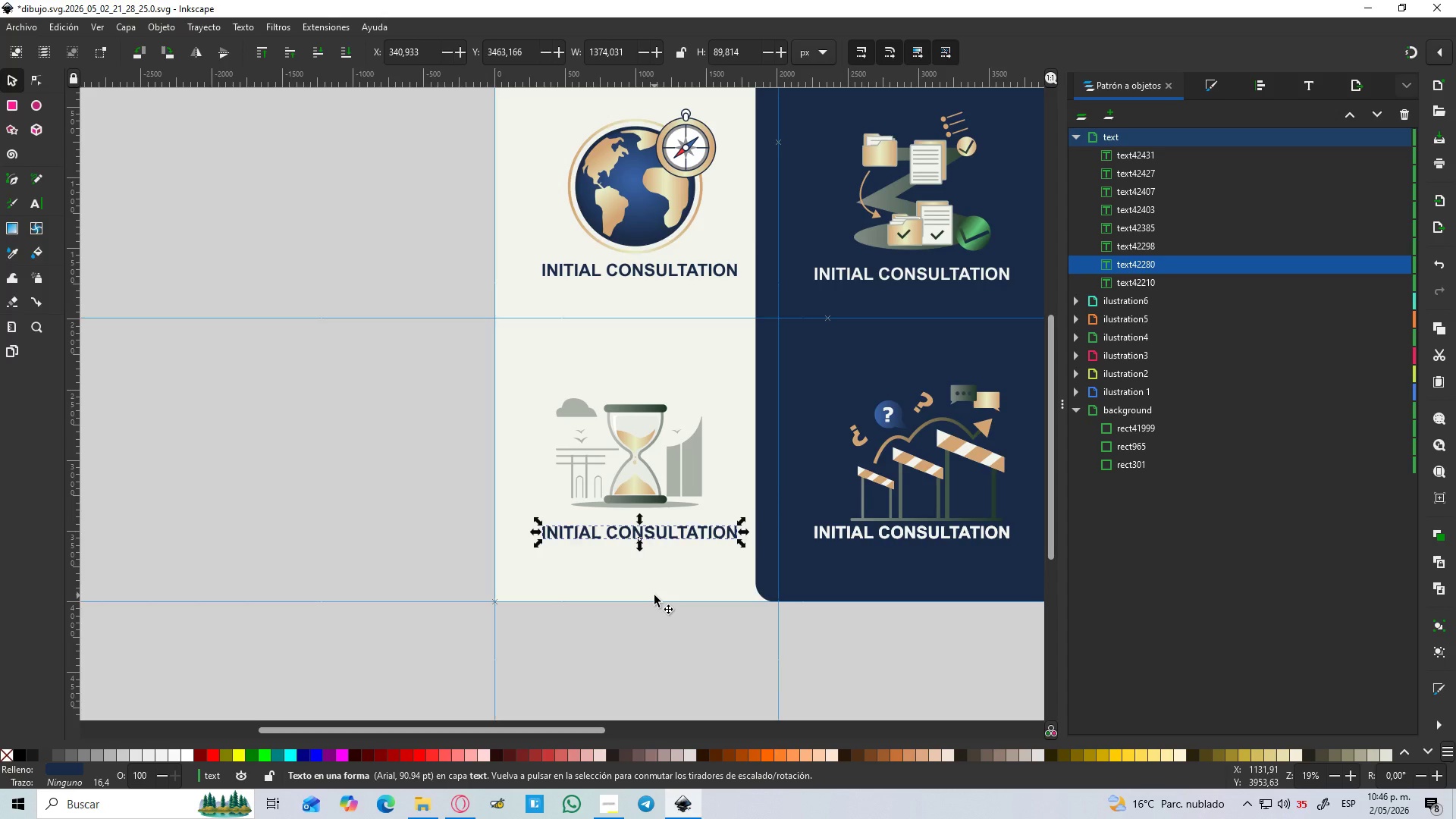 
wait(7.38)
 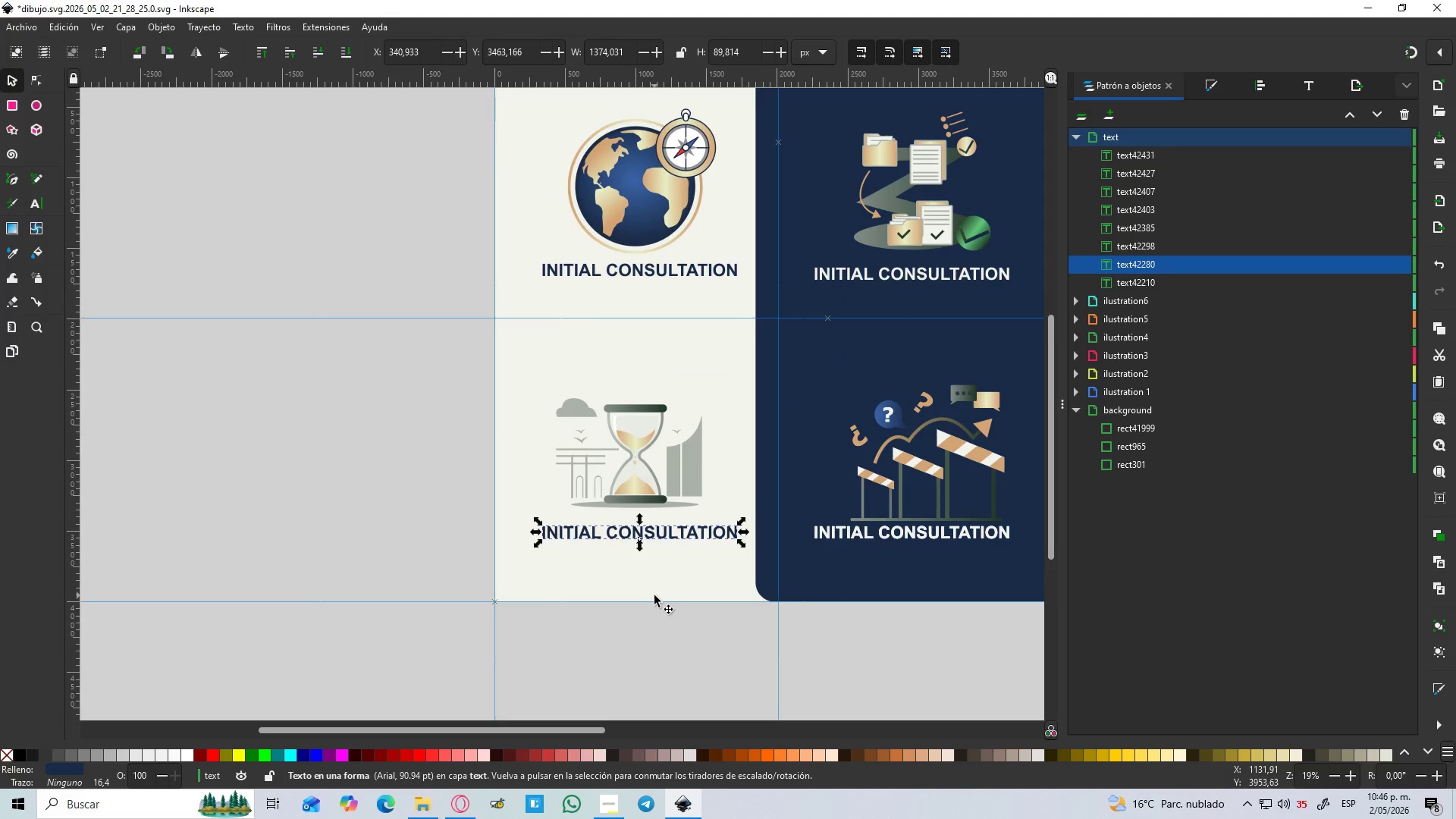 
double_click([637, 536])
 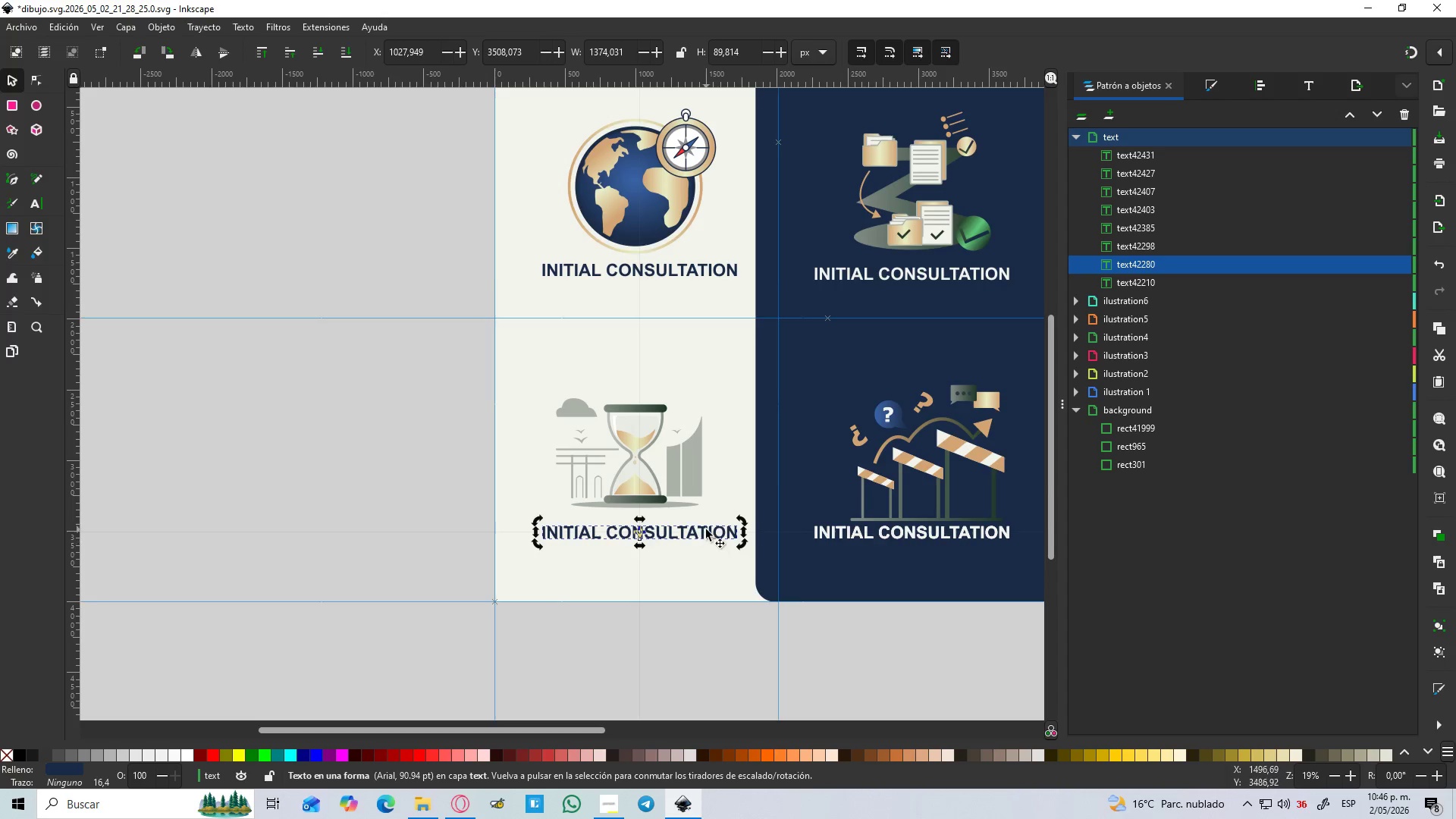 
double_click([706, 529])
 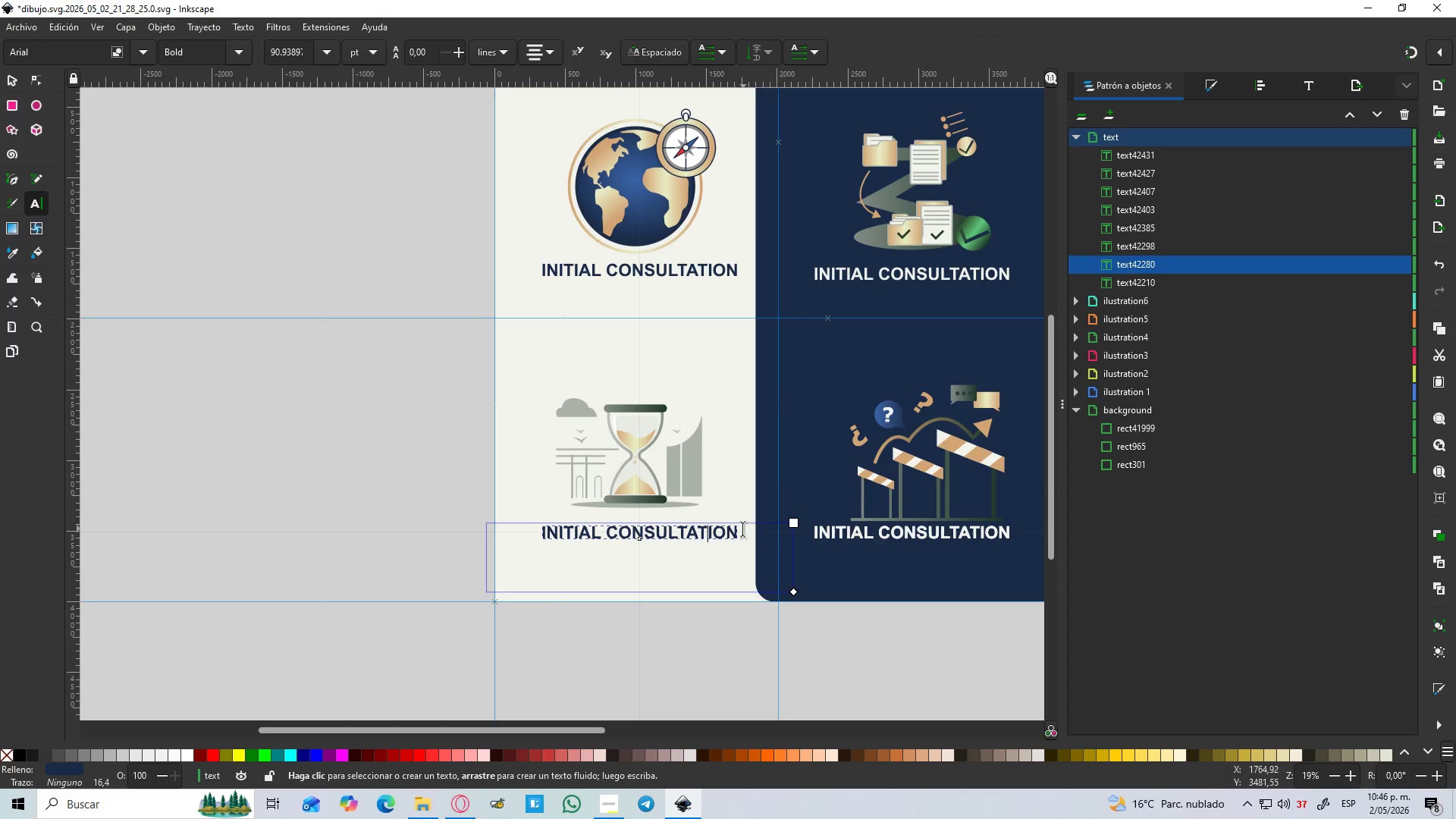 
left_click_drag(start_coordinate=[739, 534], to_coordinate=[507, 540])
 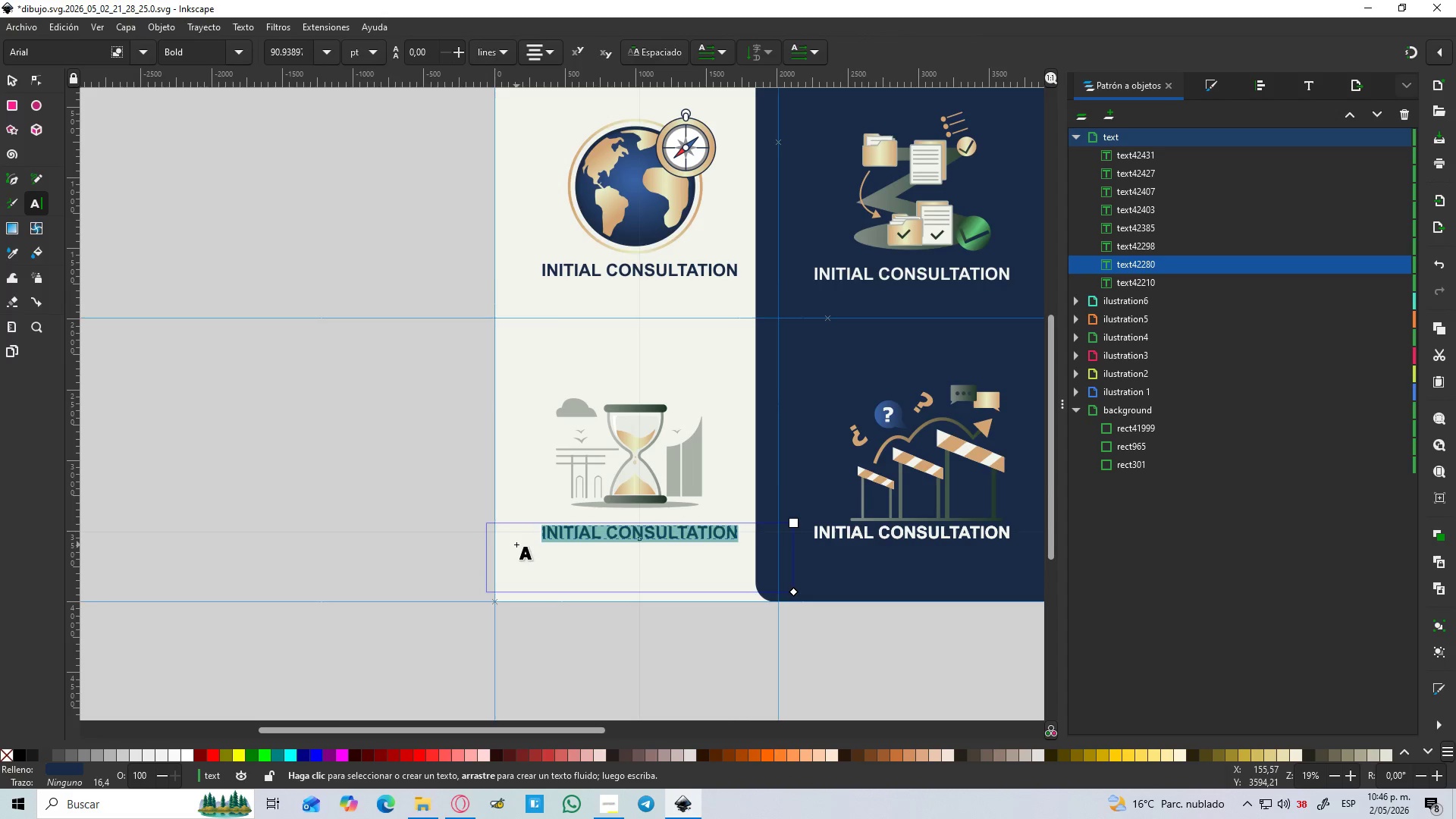 
type(THGE)
key(Backspace)
key(Backspace)
type(E WAIT)
 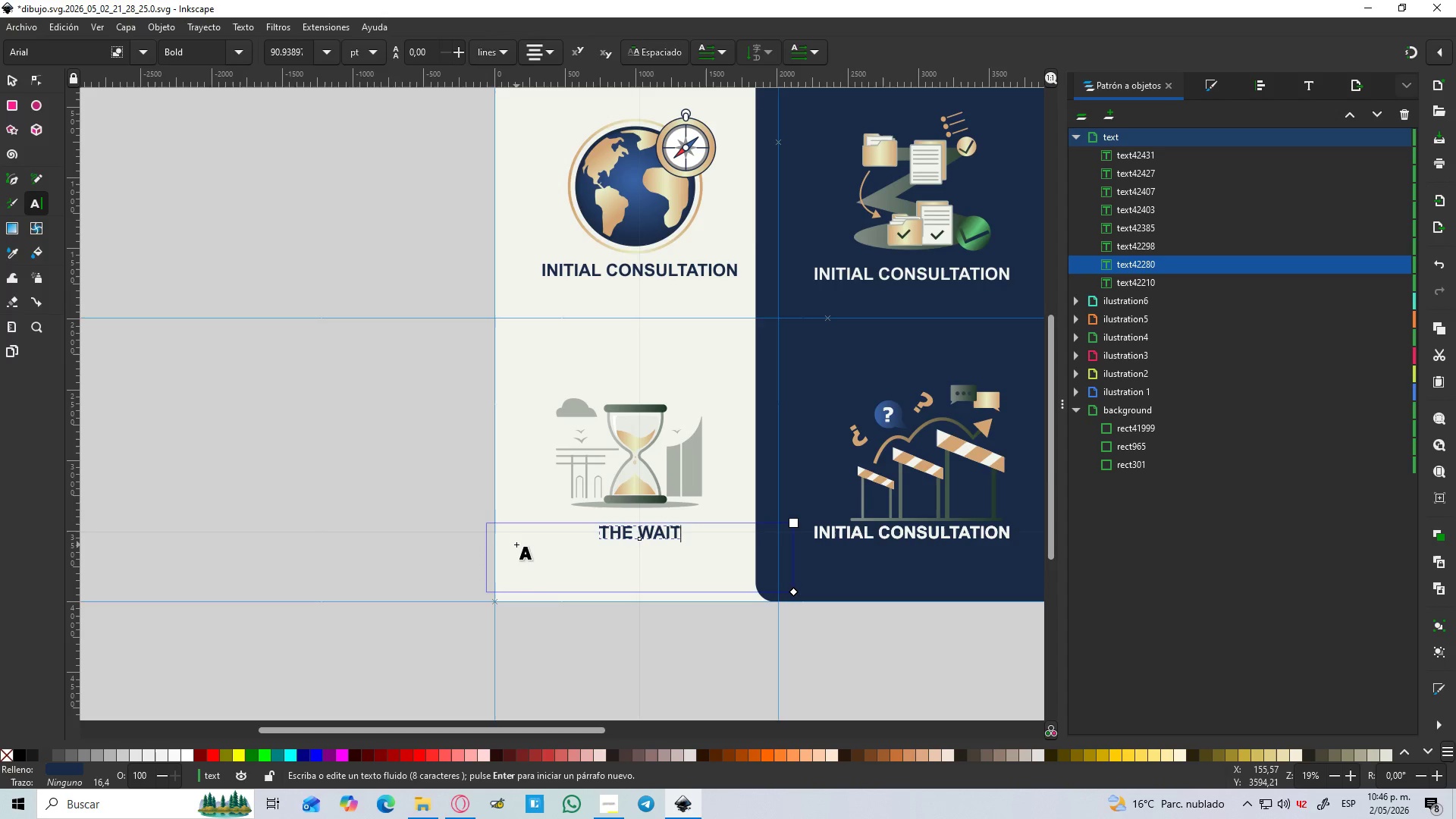 
key(Enter)
 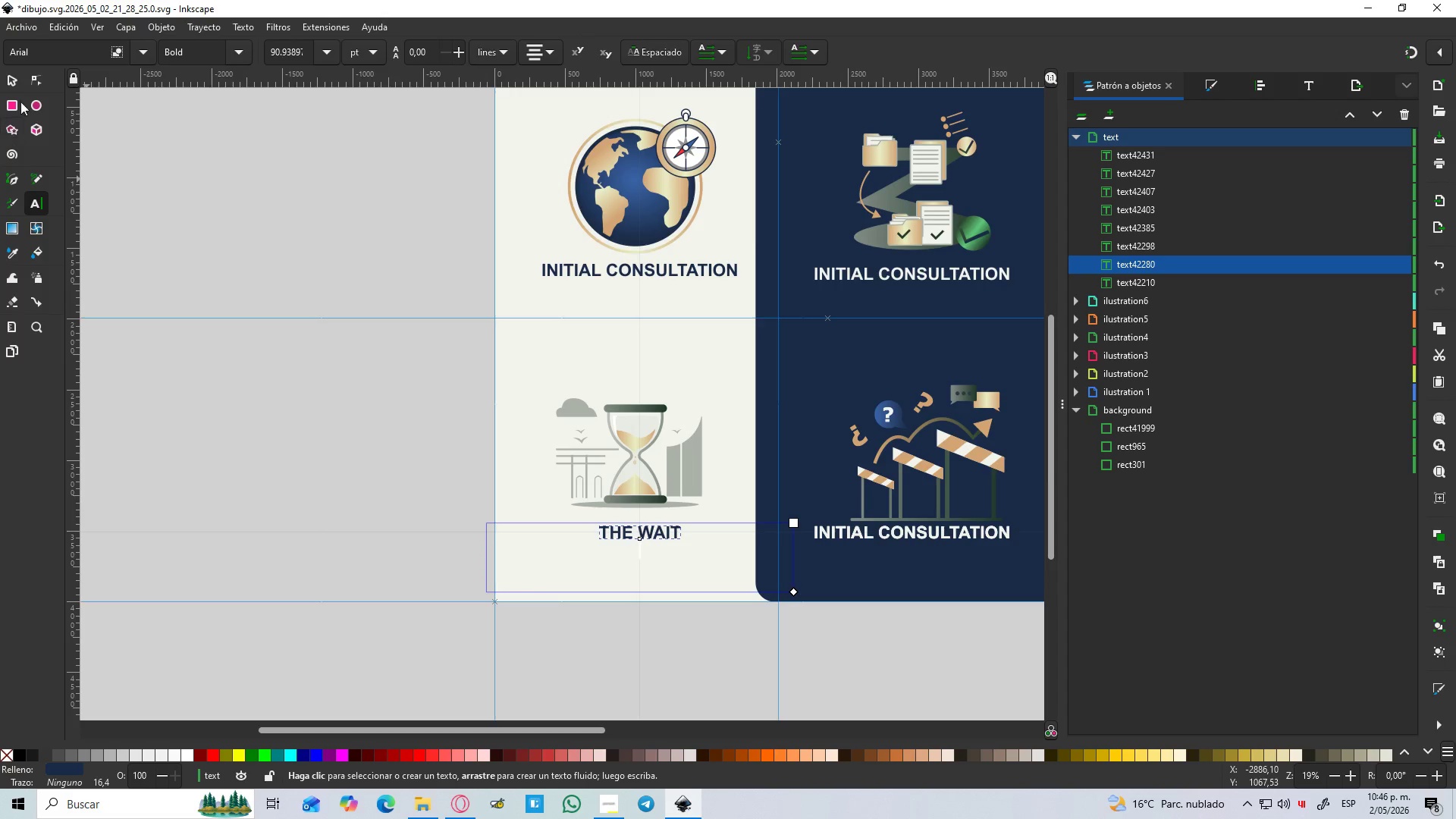 
left_click([5, 79])
 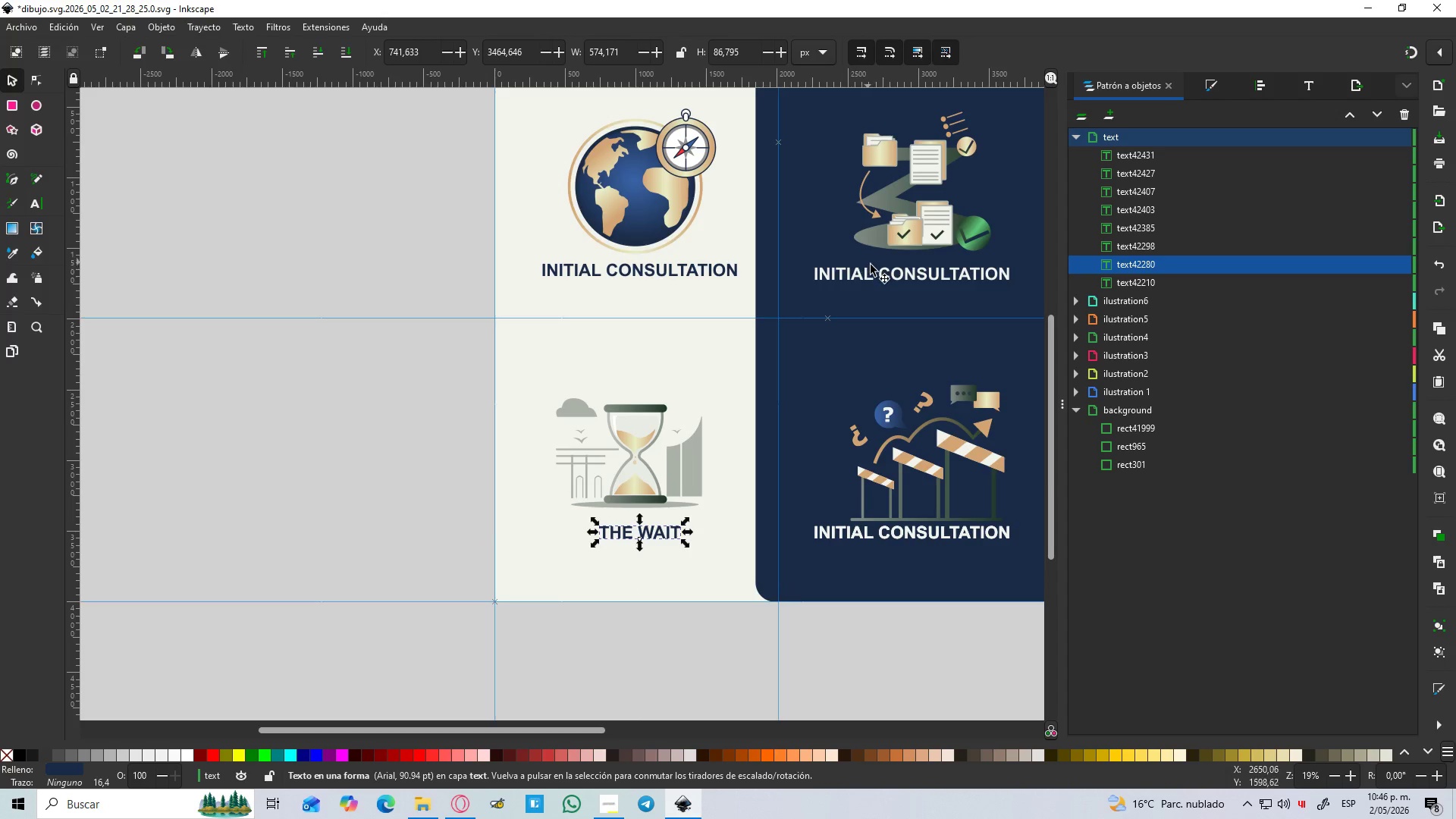 
left_click_drag(start_coordinate=[866, 274], to_coordinate=[860, 277])
 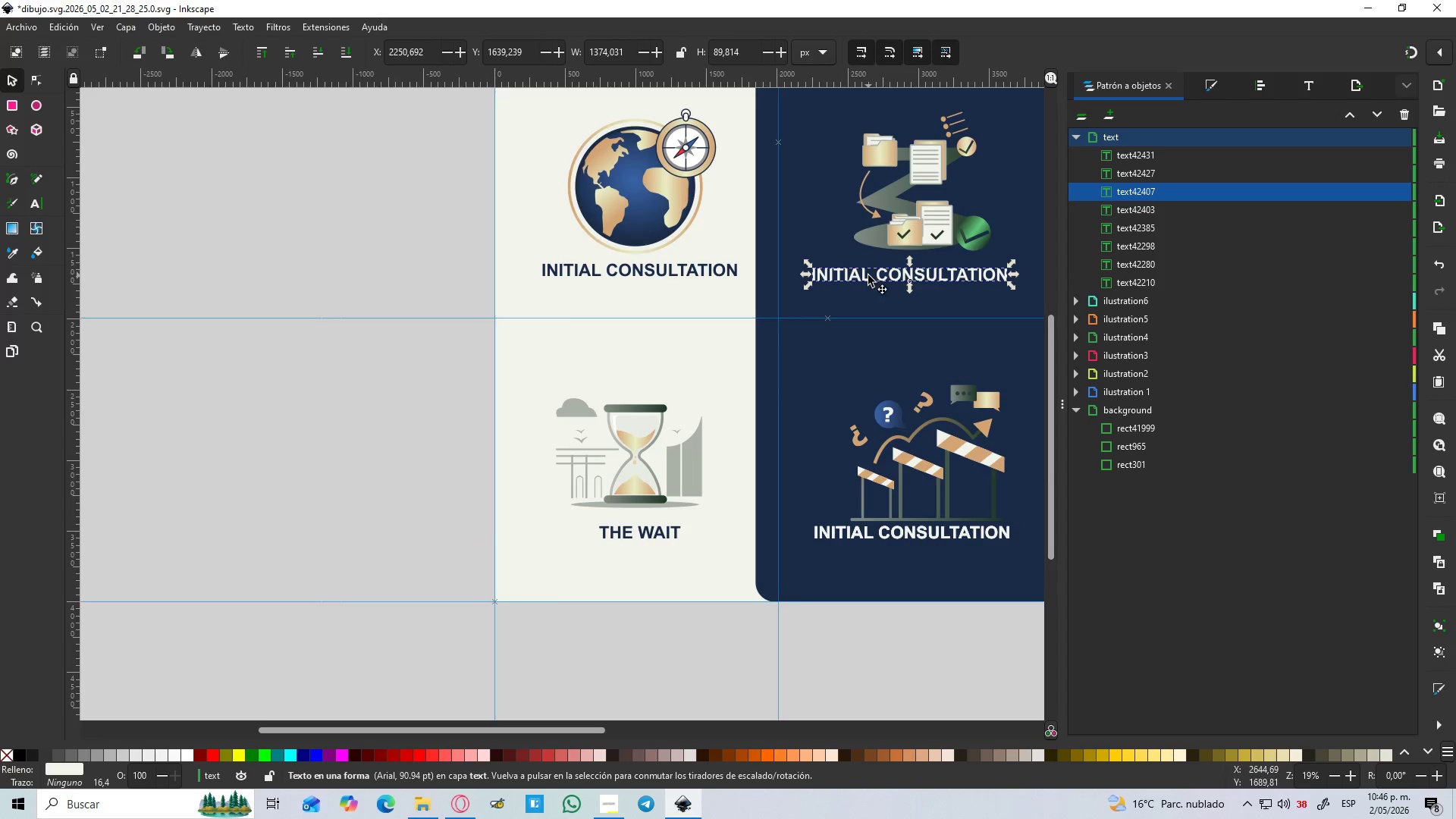 
double_click([868, 275])
 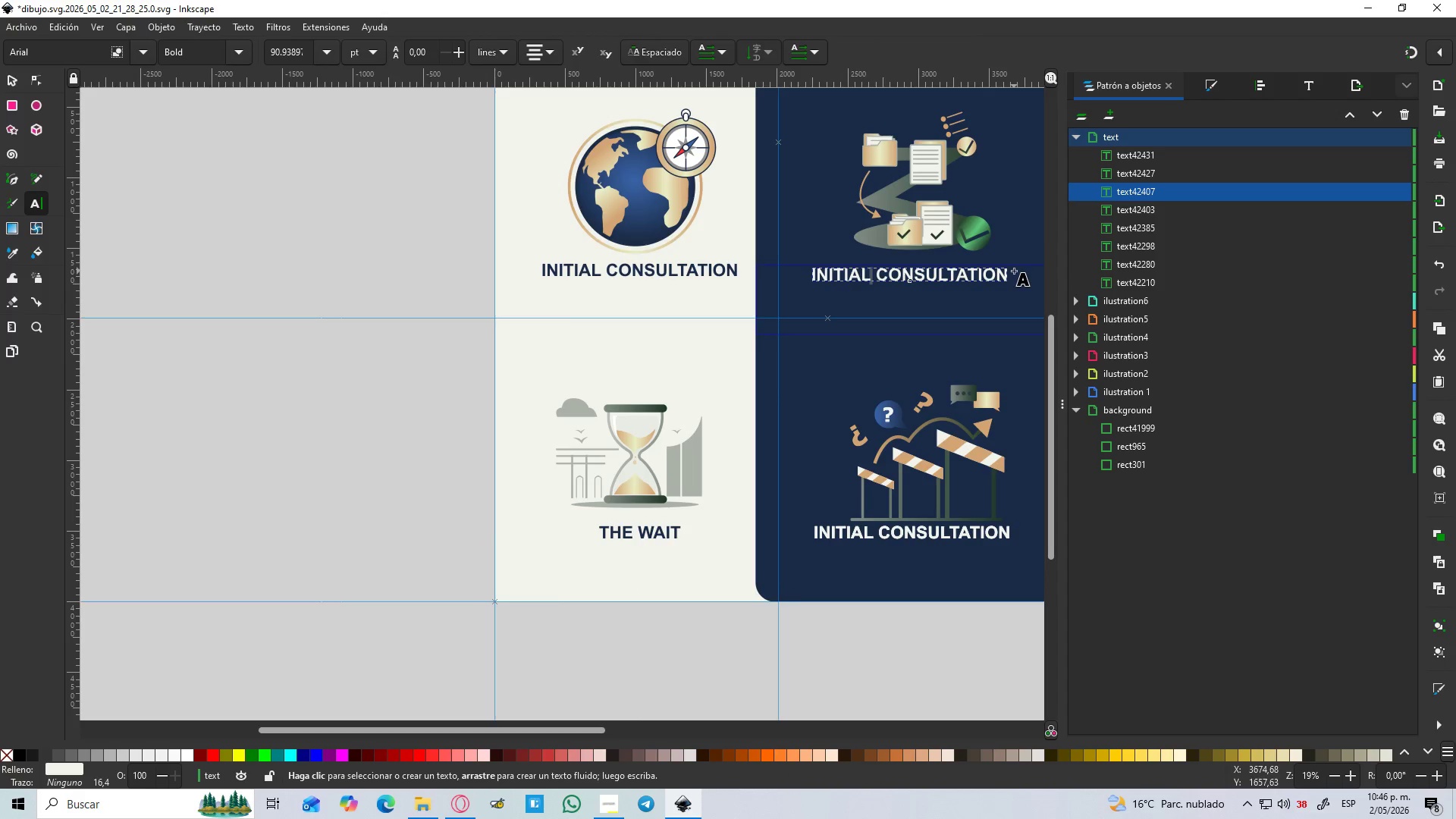 
left_click_drag(start_coordinate=[1008, 271], to_coordinate=[817, 275])
 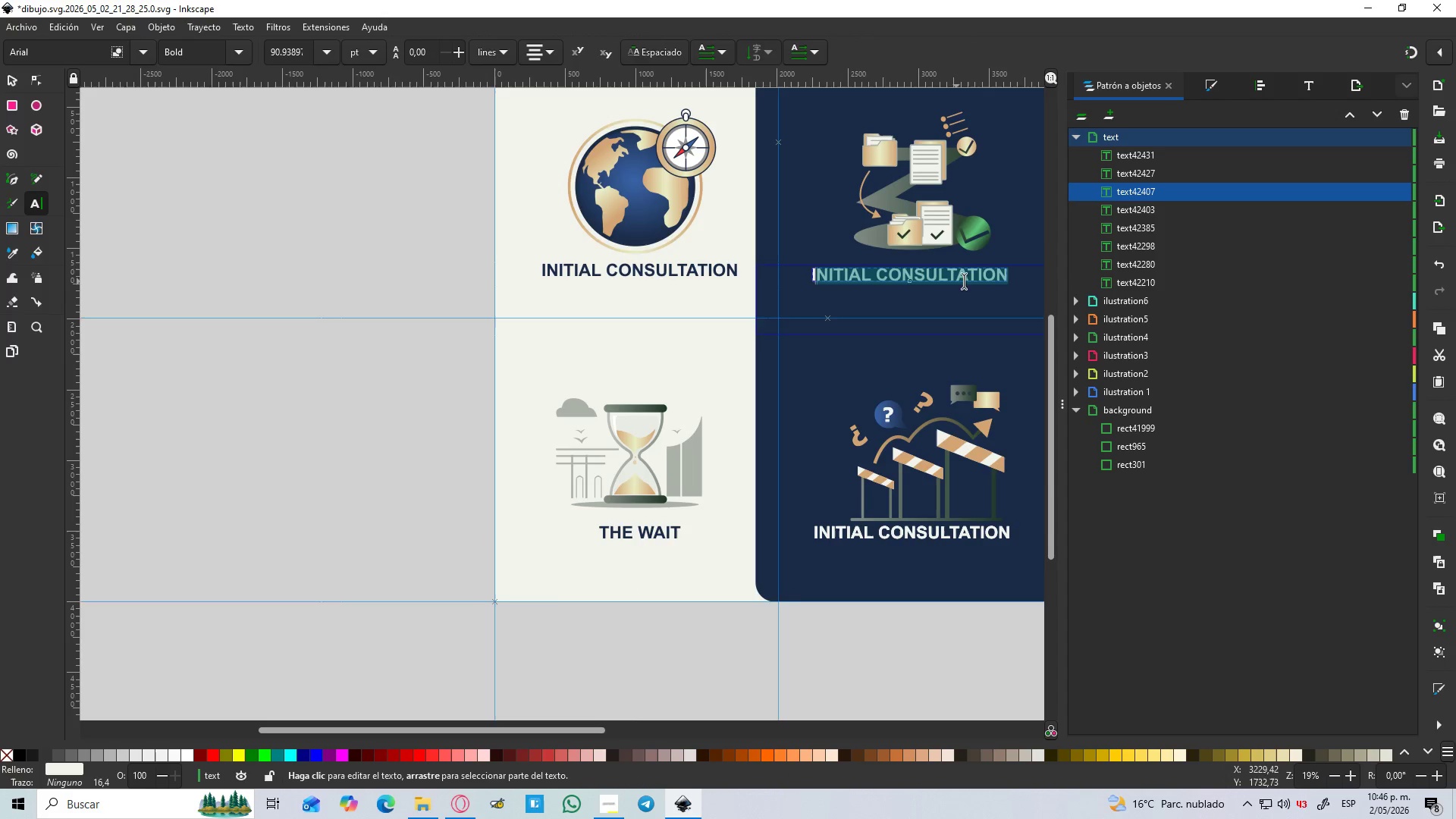 
left_click([974, 280])
 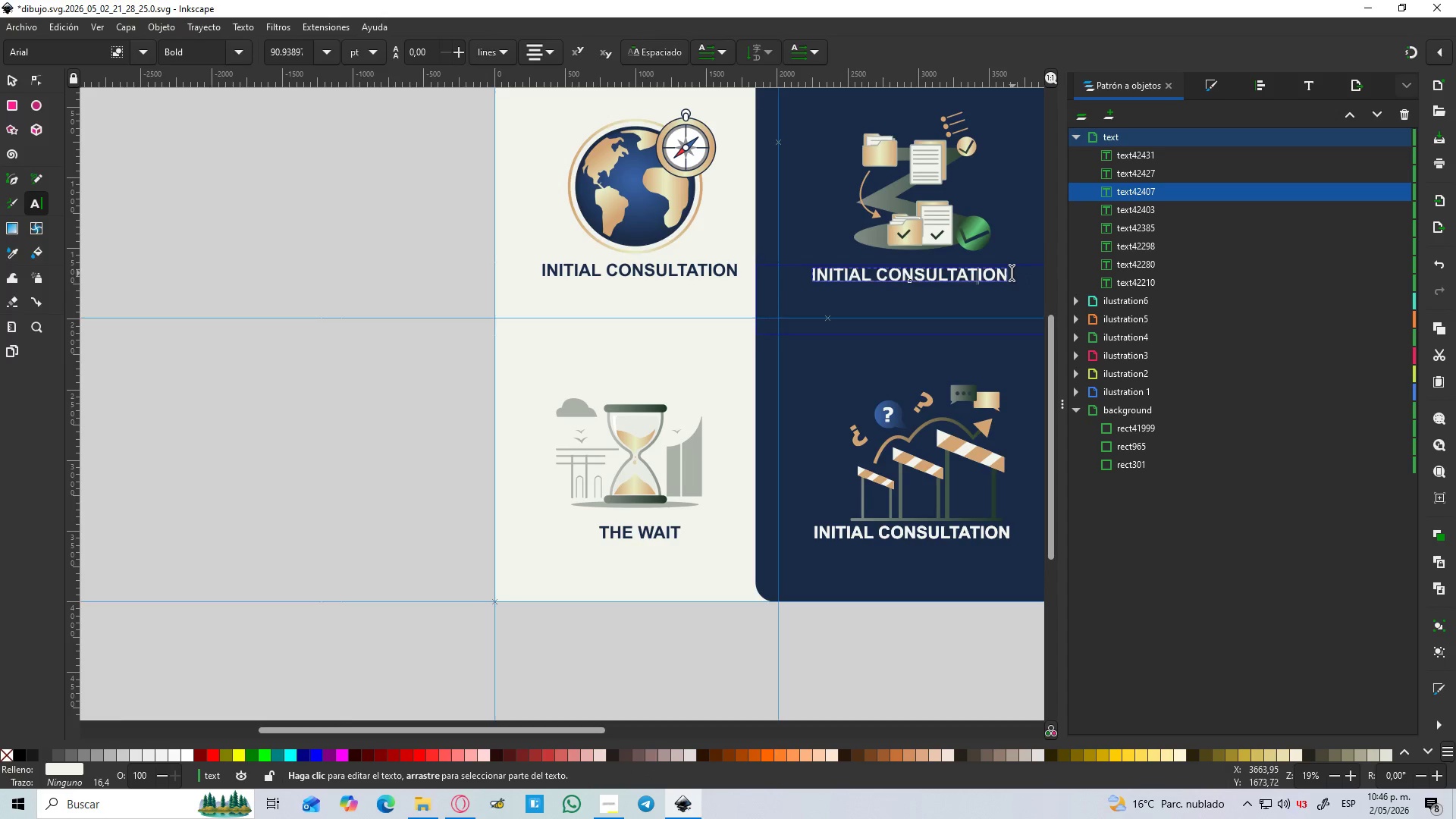 
left_click_drag(start_coordinate=[1011, 273], to_coordinate=[799, 275])
 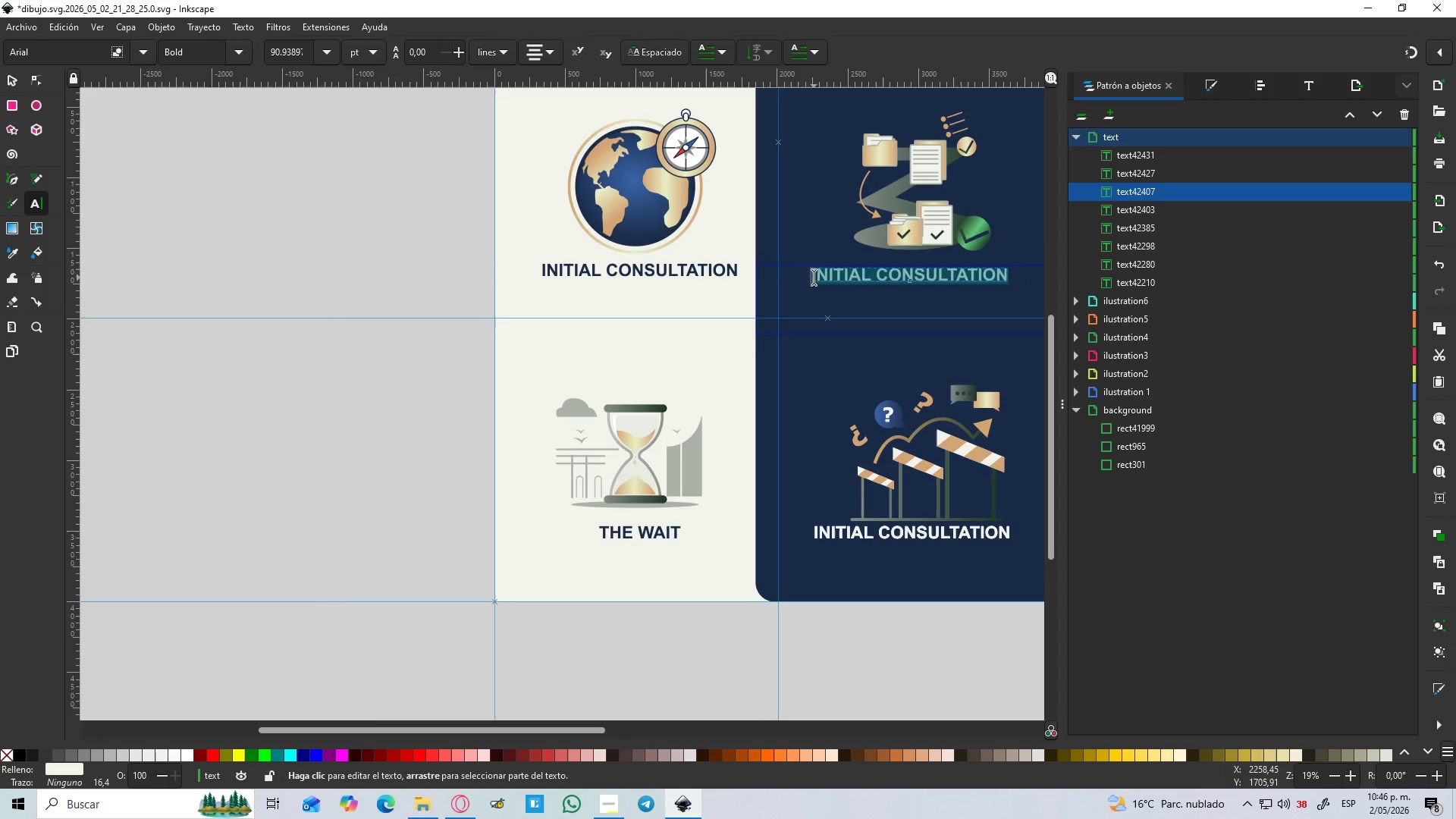 
type(DOCUMENT COLECTION)
 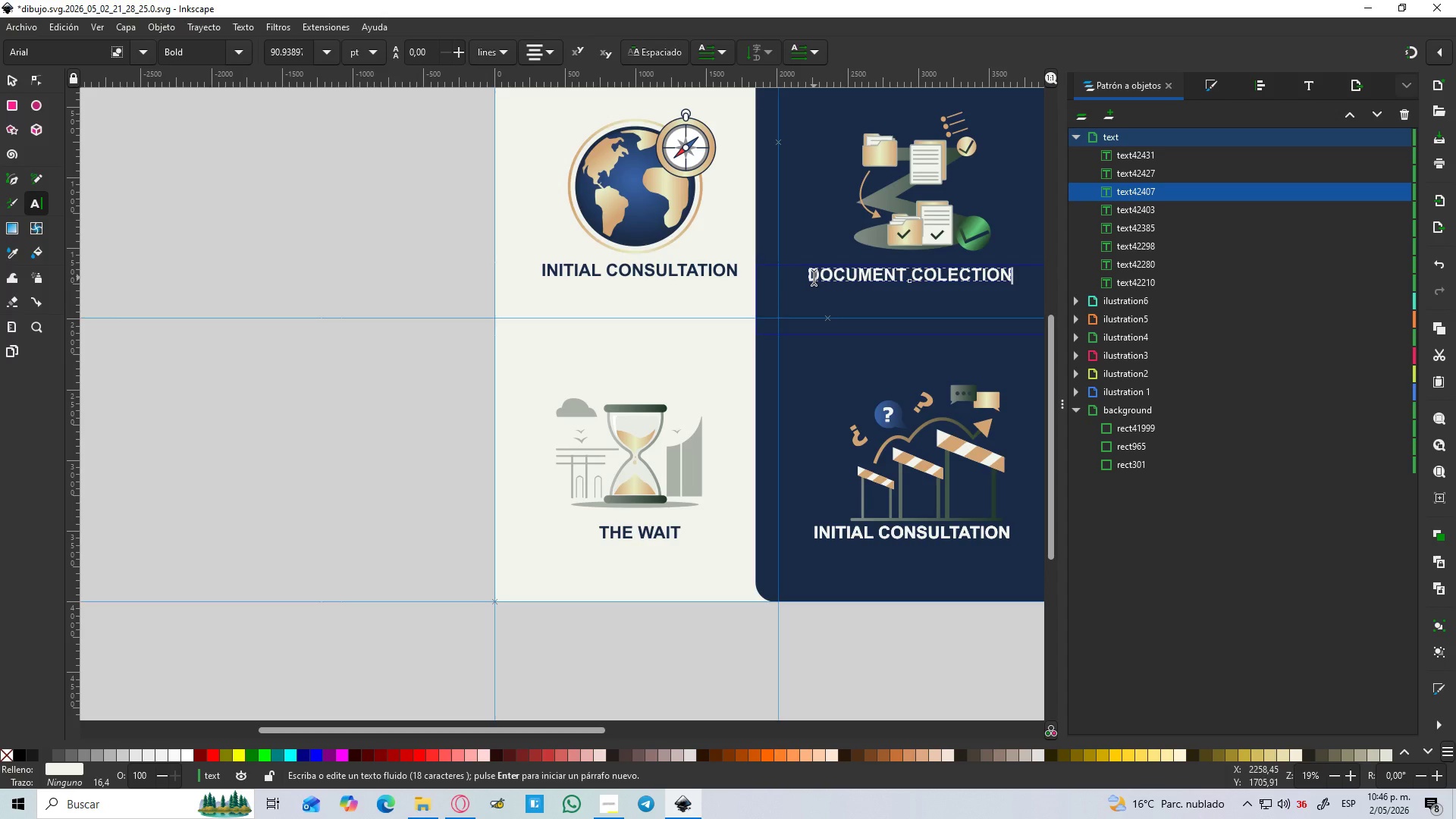 
key(Enter)
 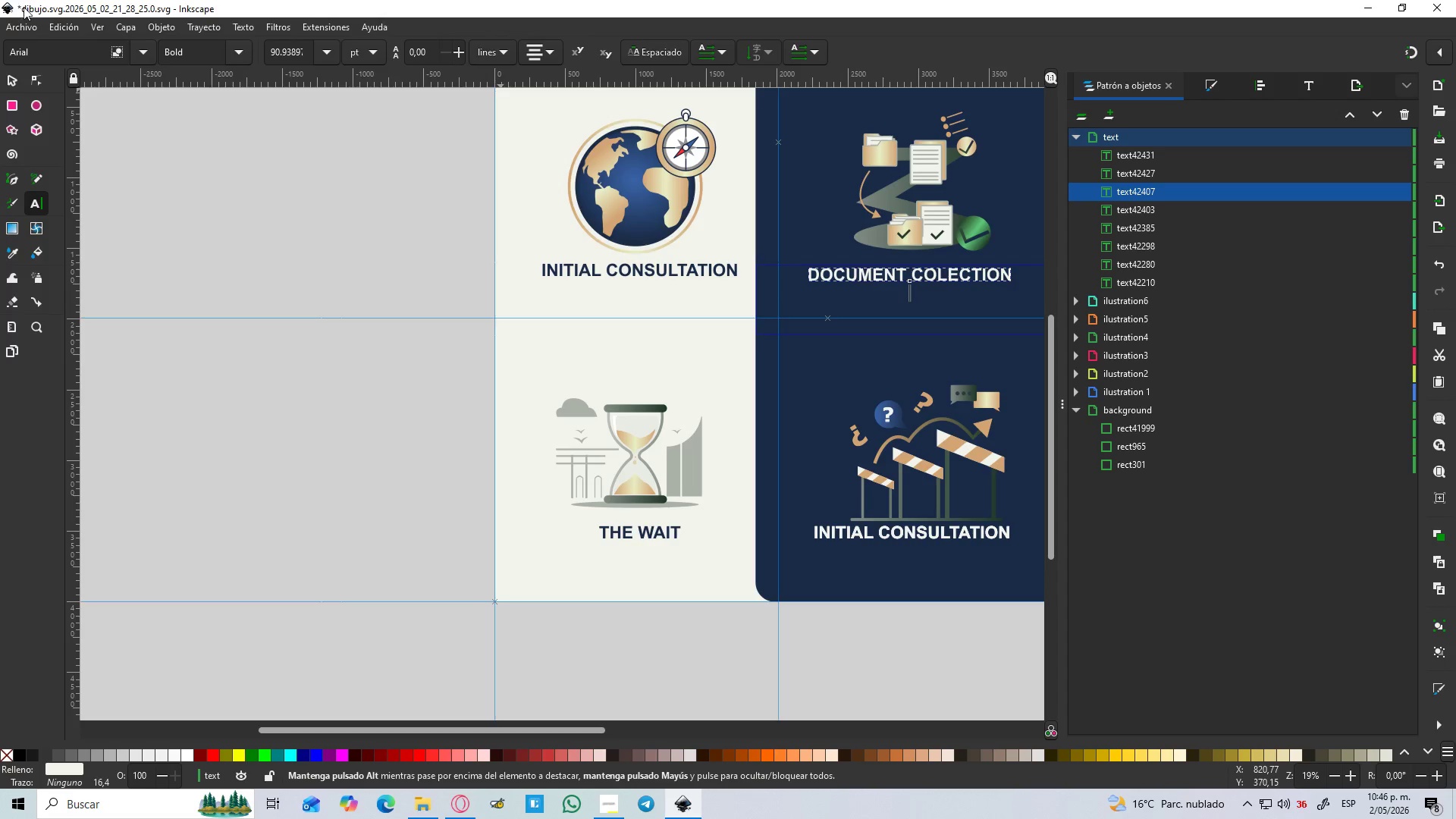 
left_click([11, 83])
 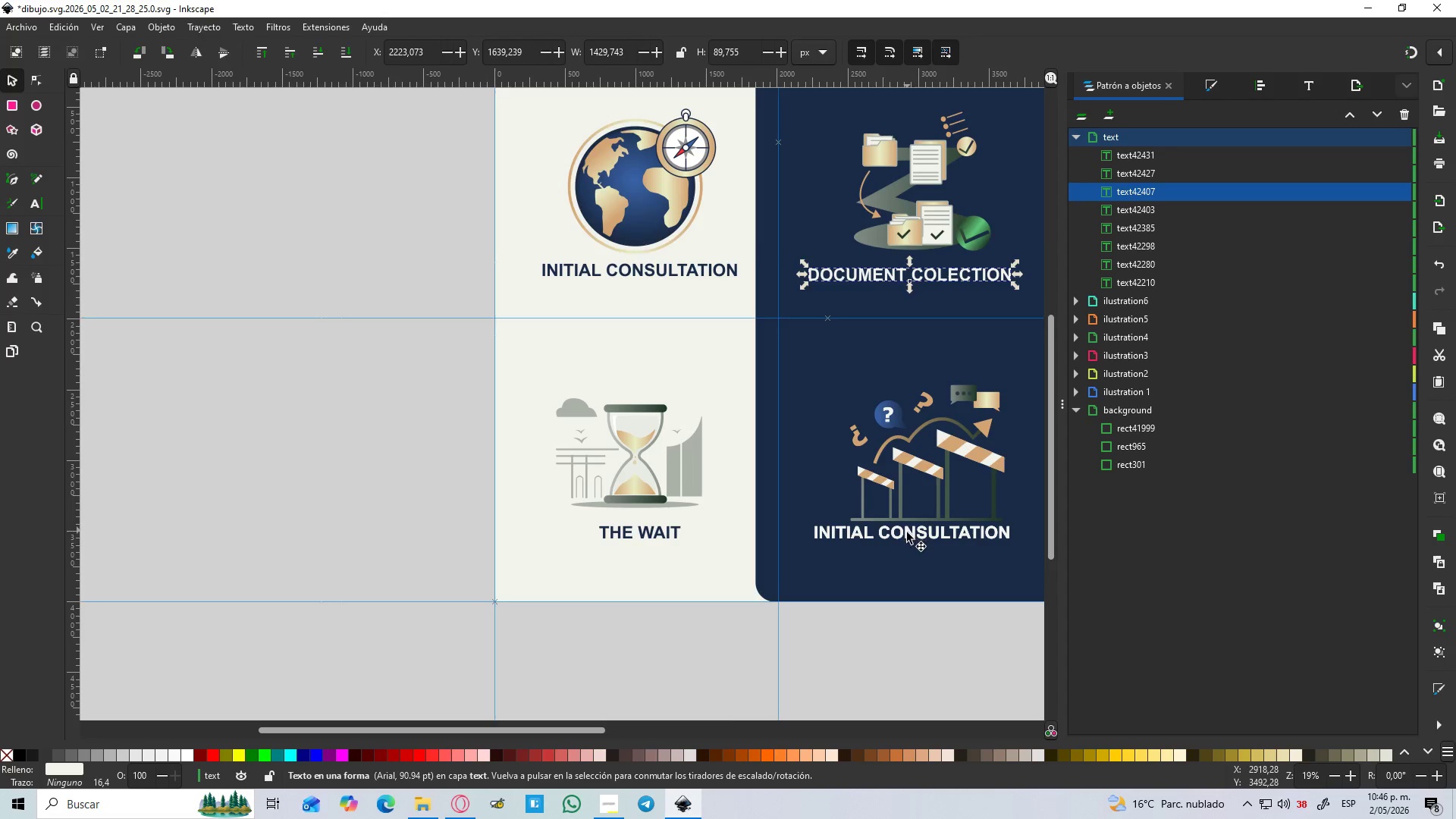 
double_click([908, 538])
 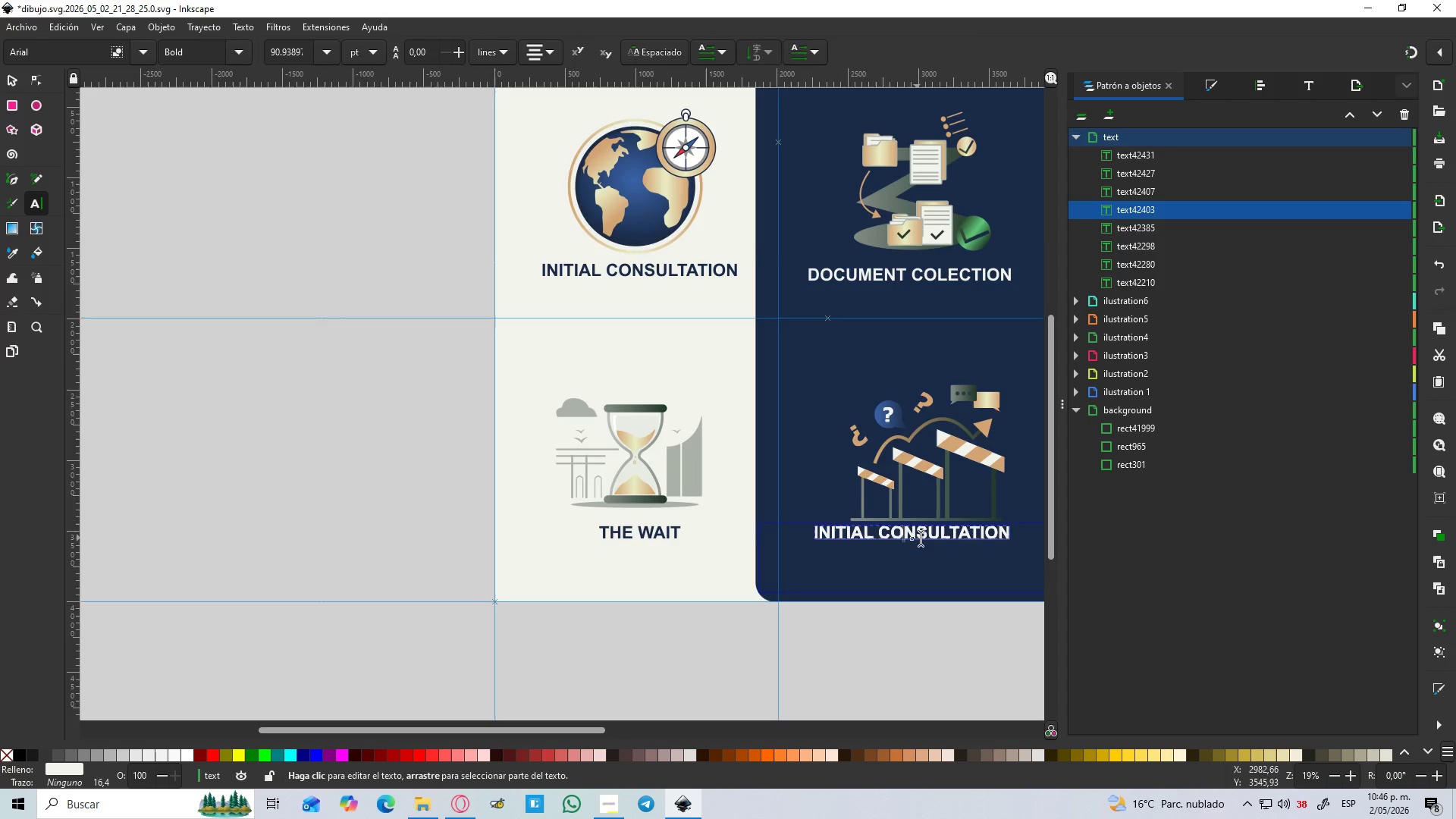 
left_click([932, 538])
 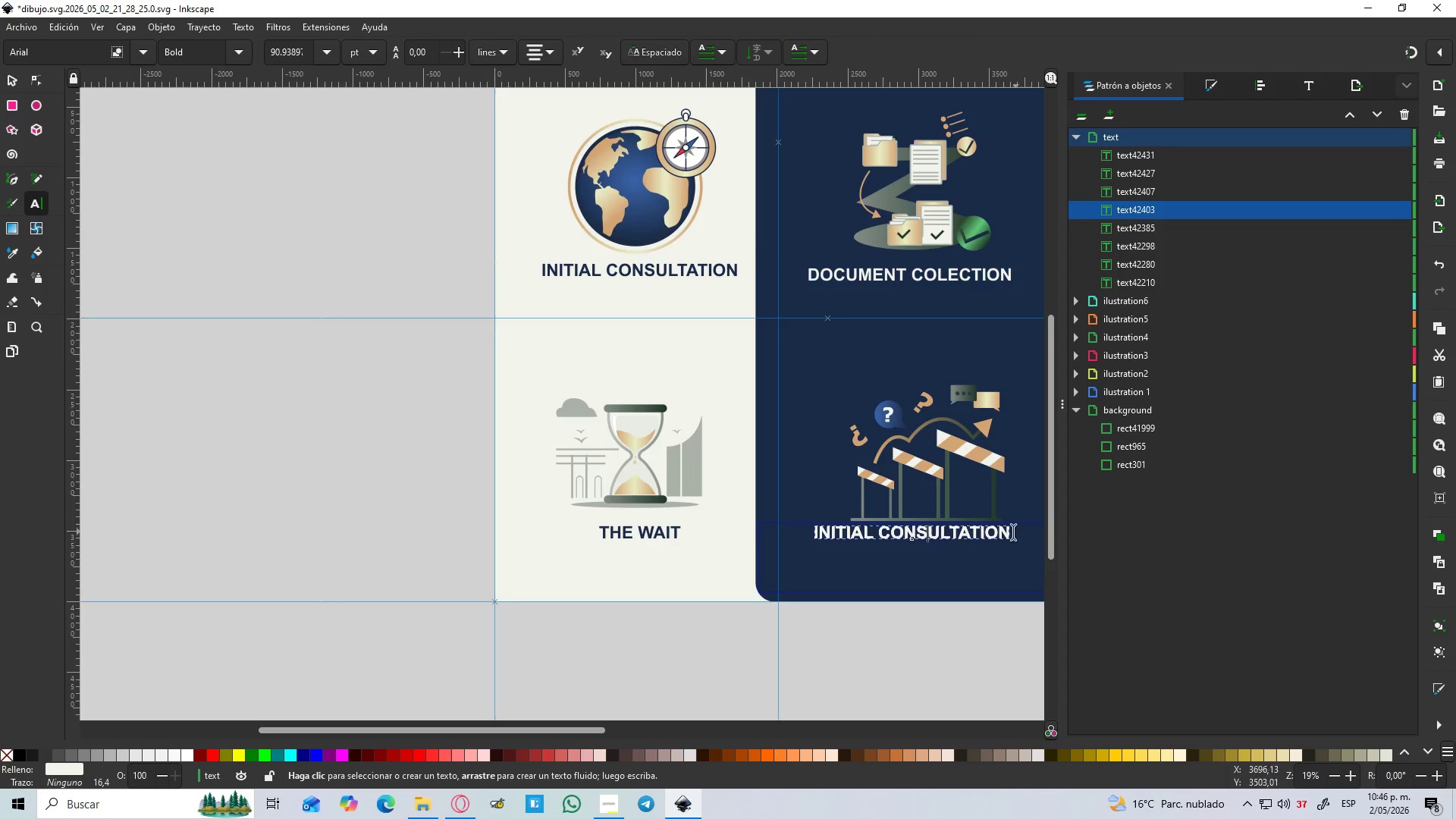 
left_click_drag(start_coordinate=[1013, 532], to_coordinate=[772, 530])
 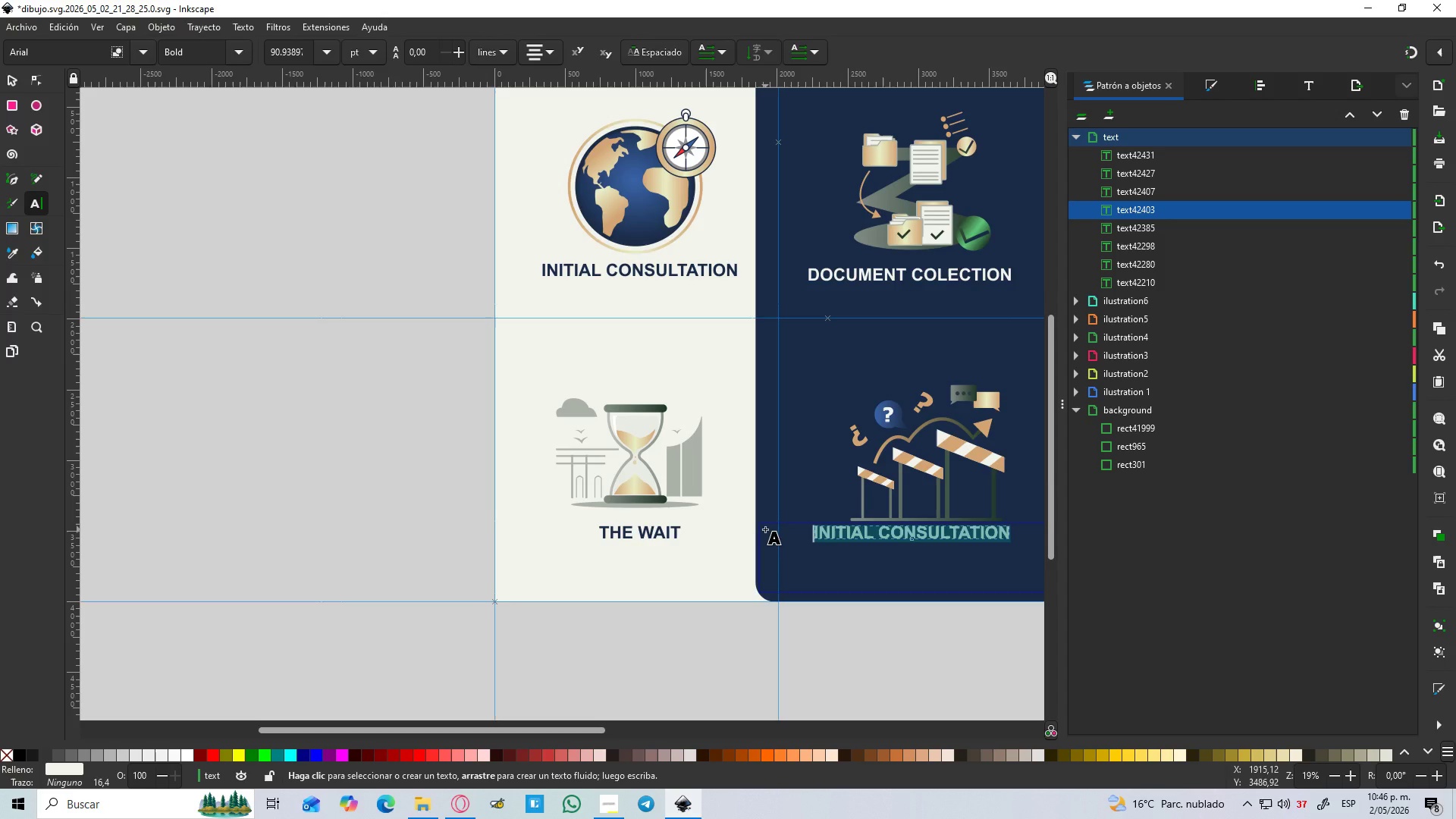 
type(THE INTERVIEW)
 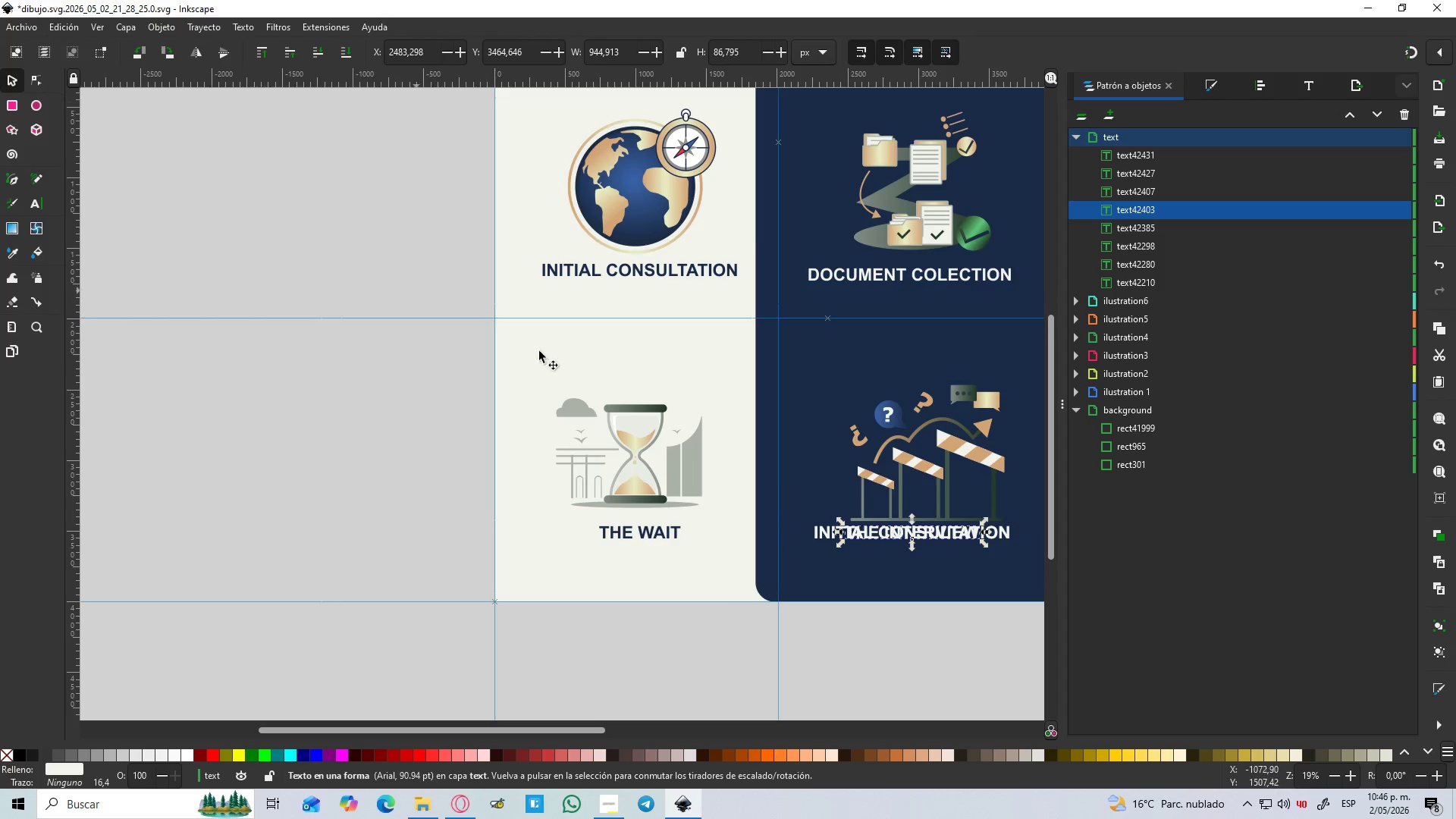 
left_click([816, 539])
 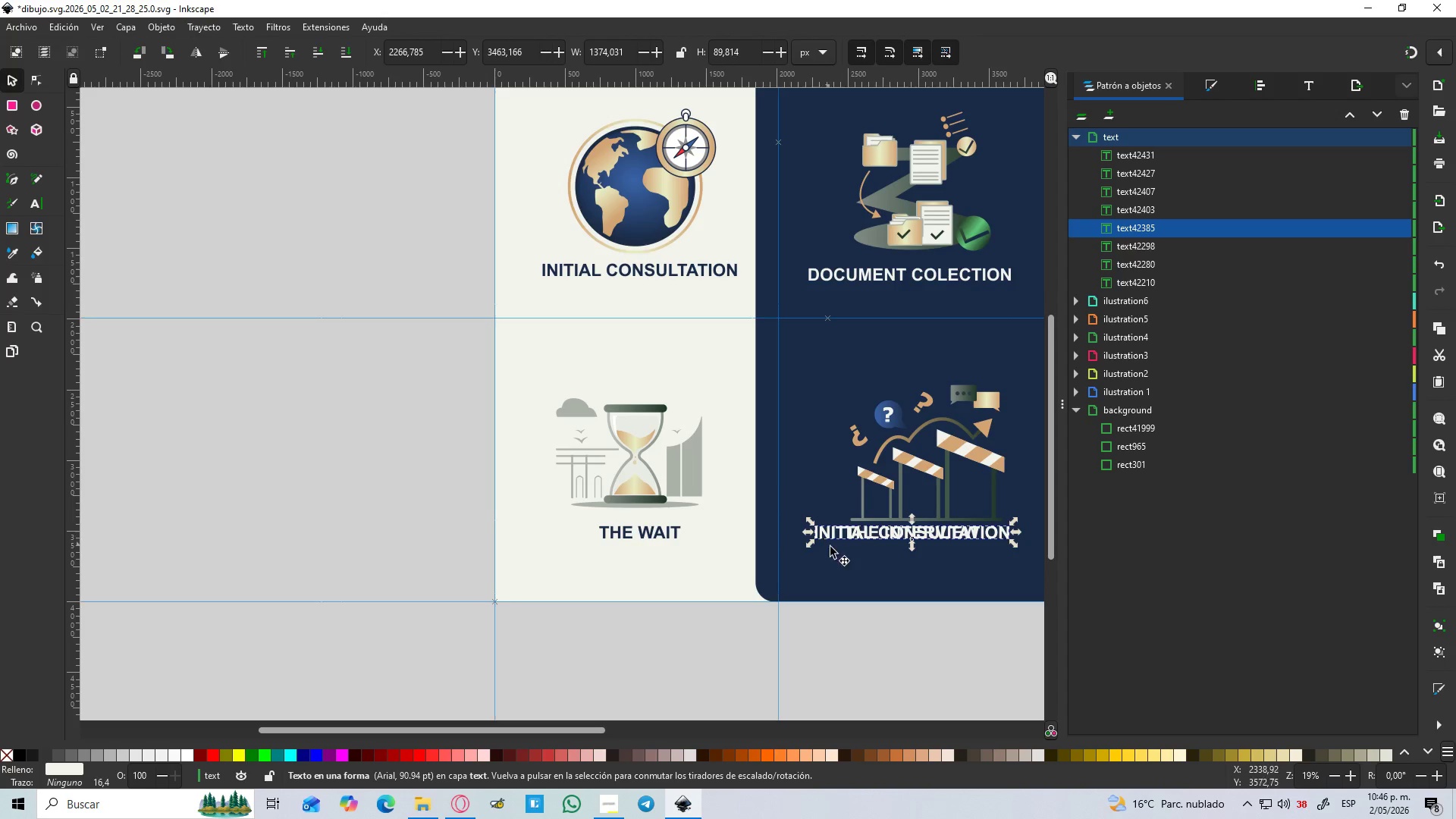 
key(Delete)
 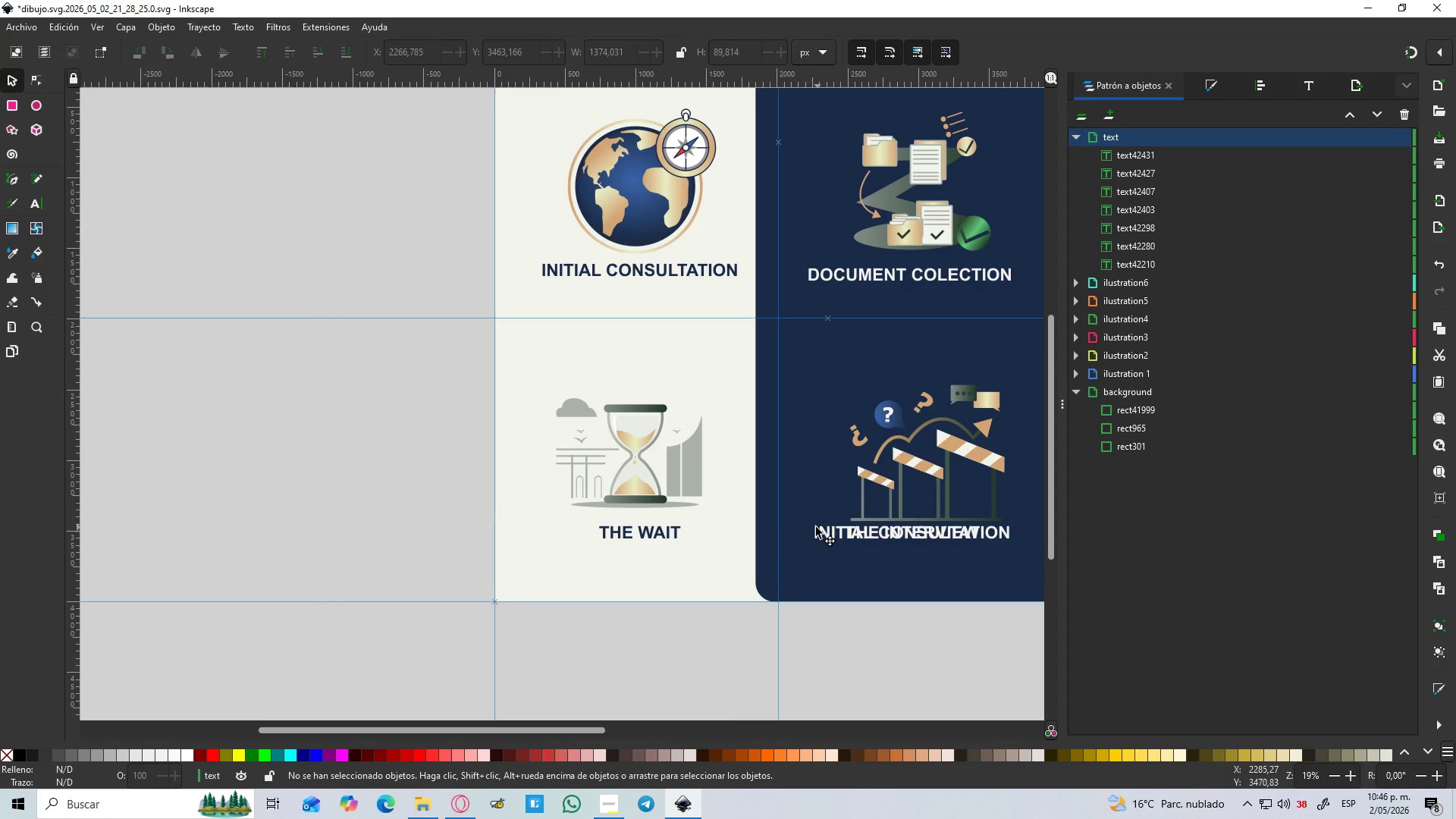 
key(Delete)
 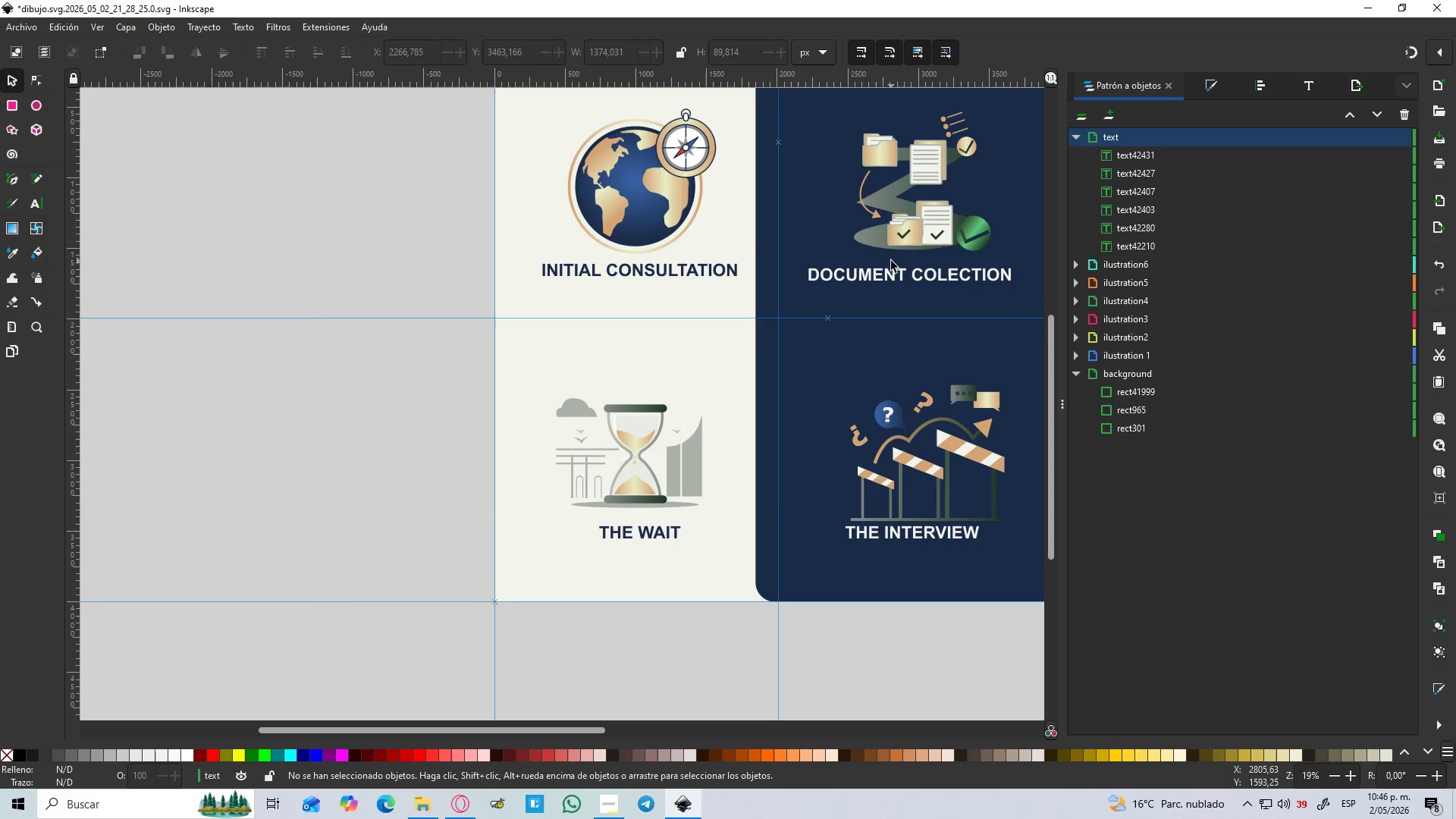 
left_click([896, 275])
 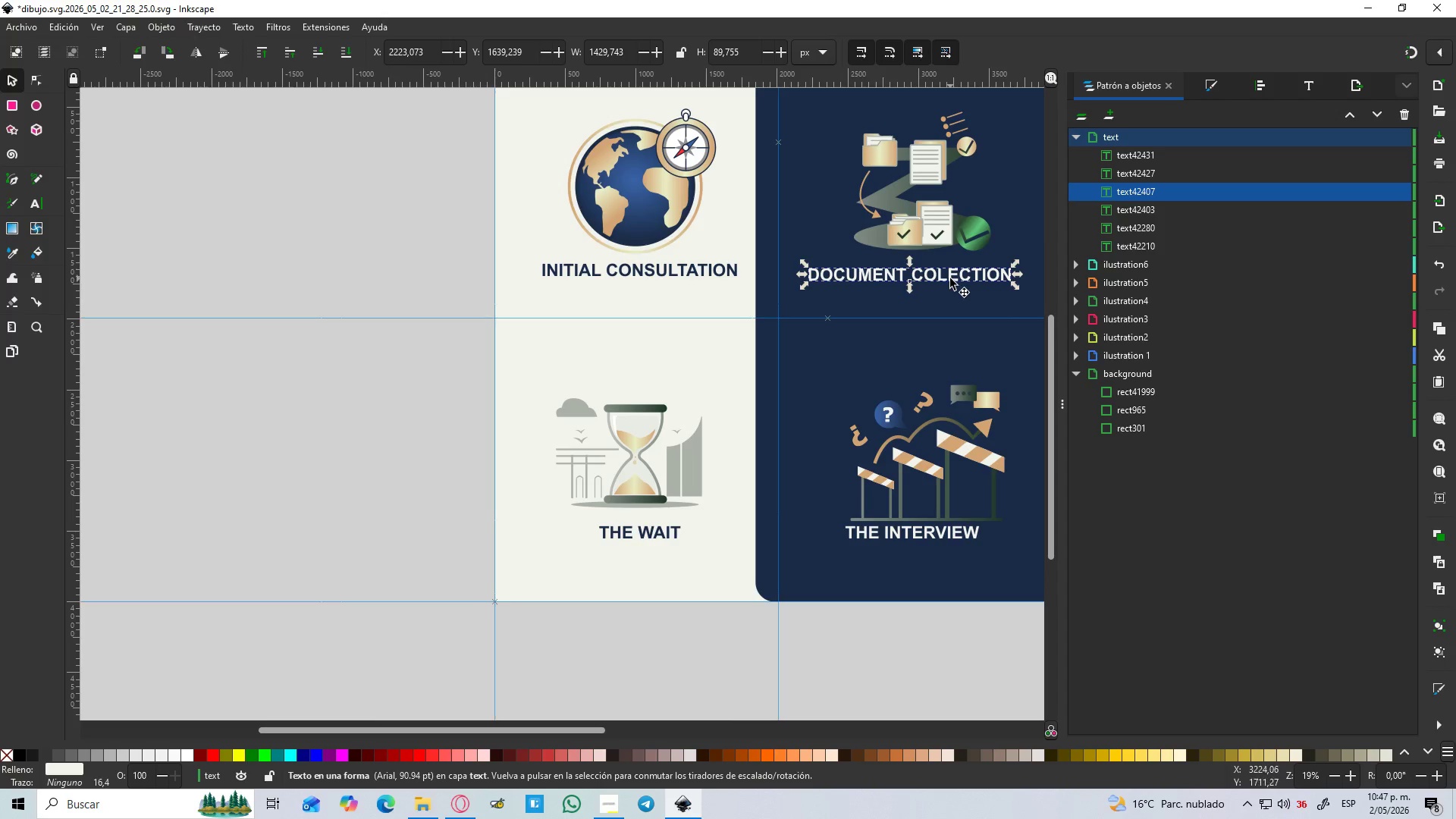 
double_click([950, 278])
 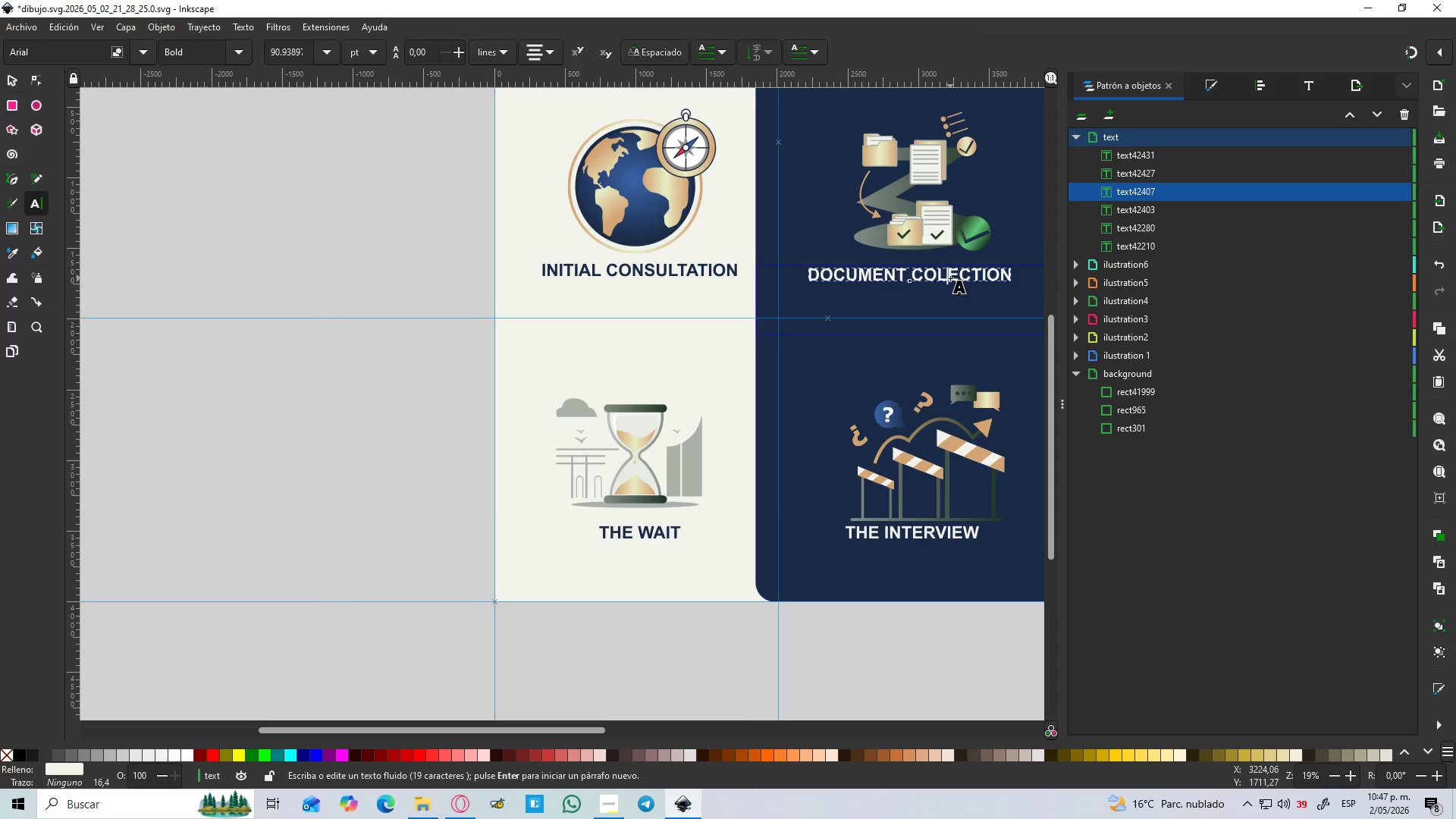 
key(L)
 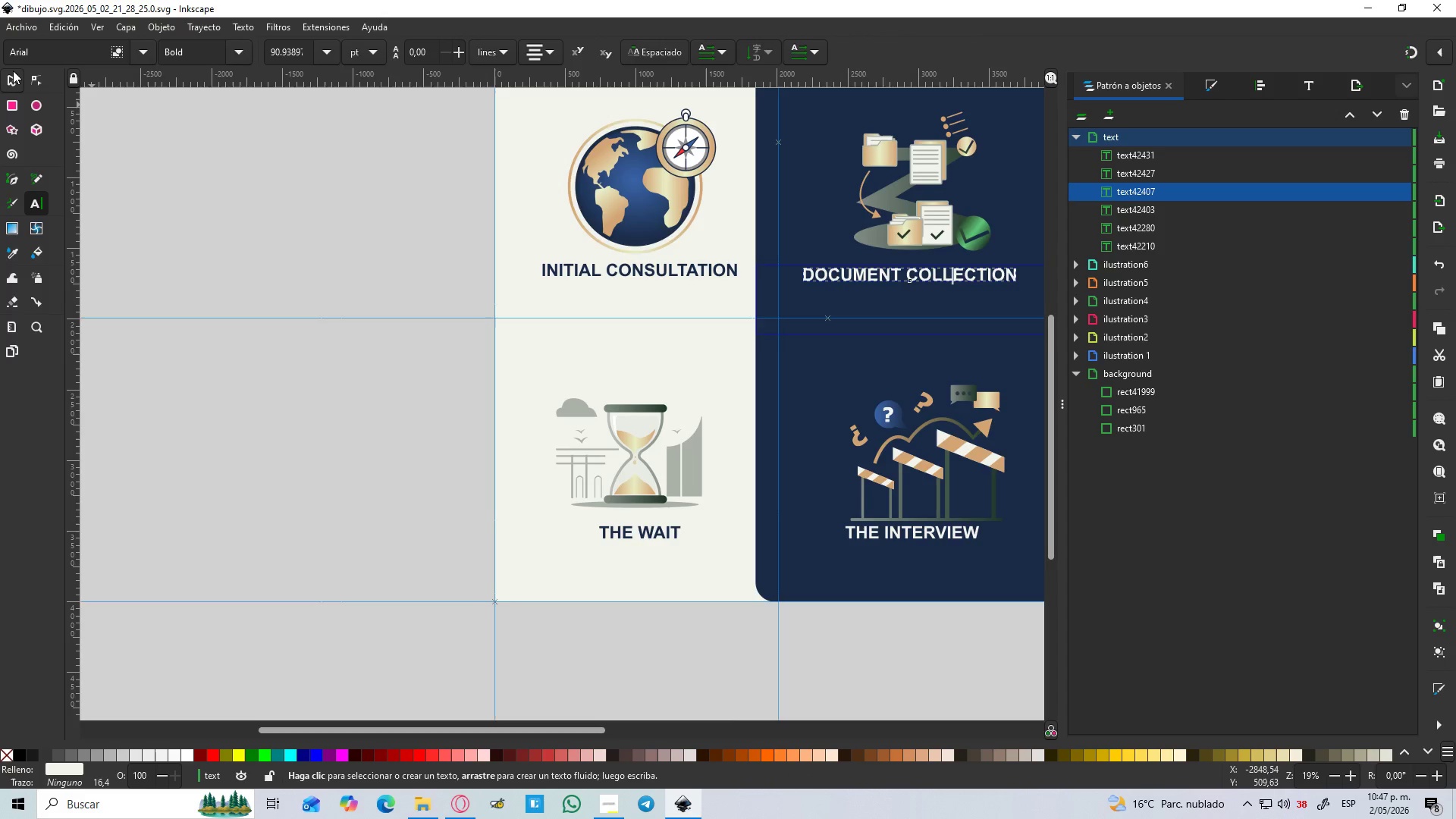 
left_click([13, 71])
 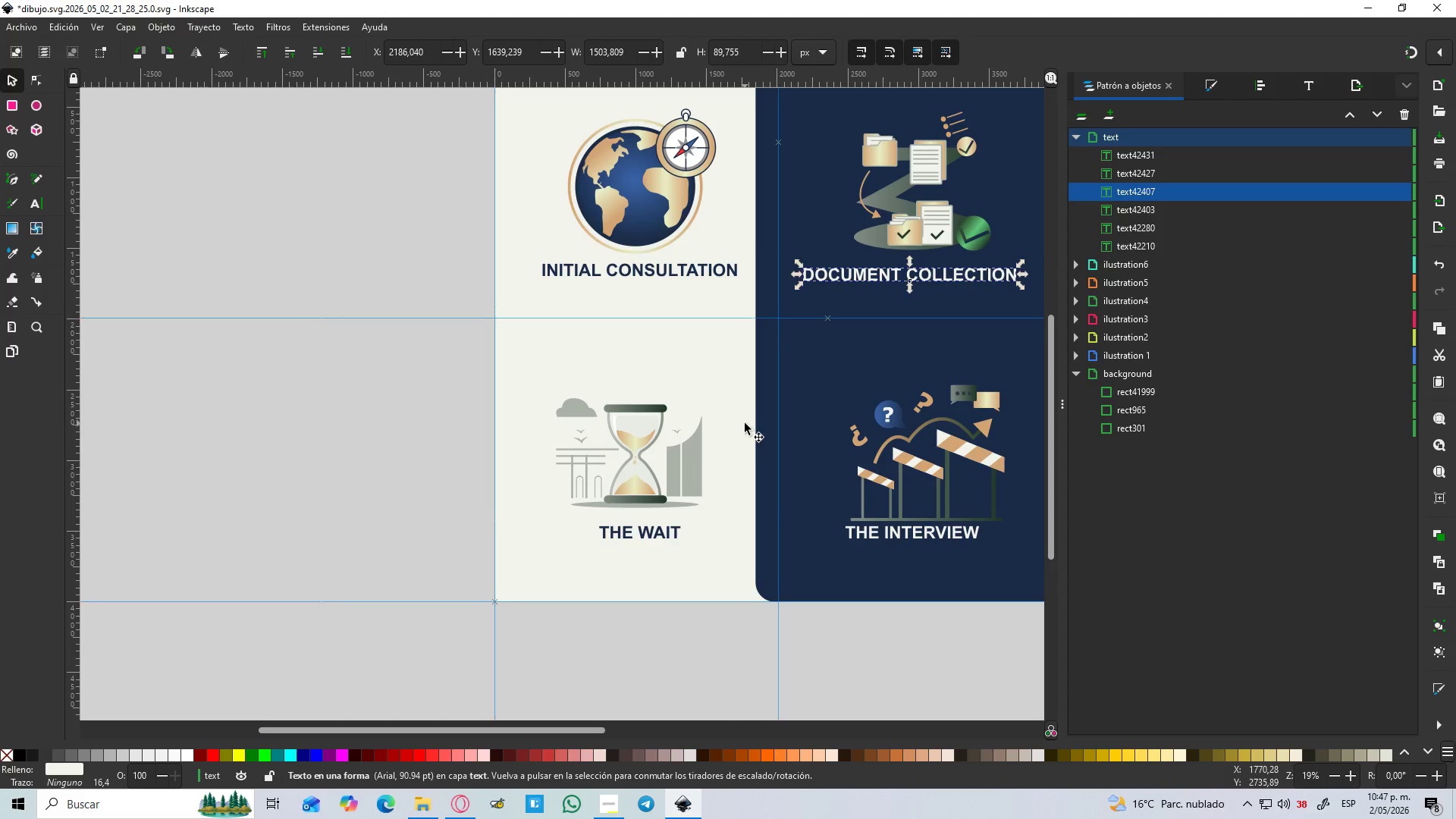 
hold_key(key=Space, duration=0.94)
 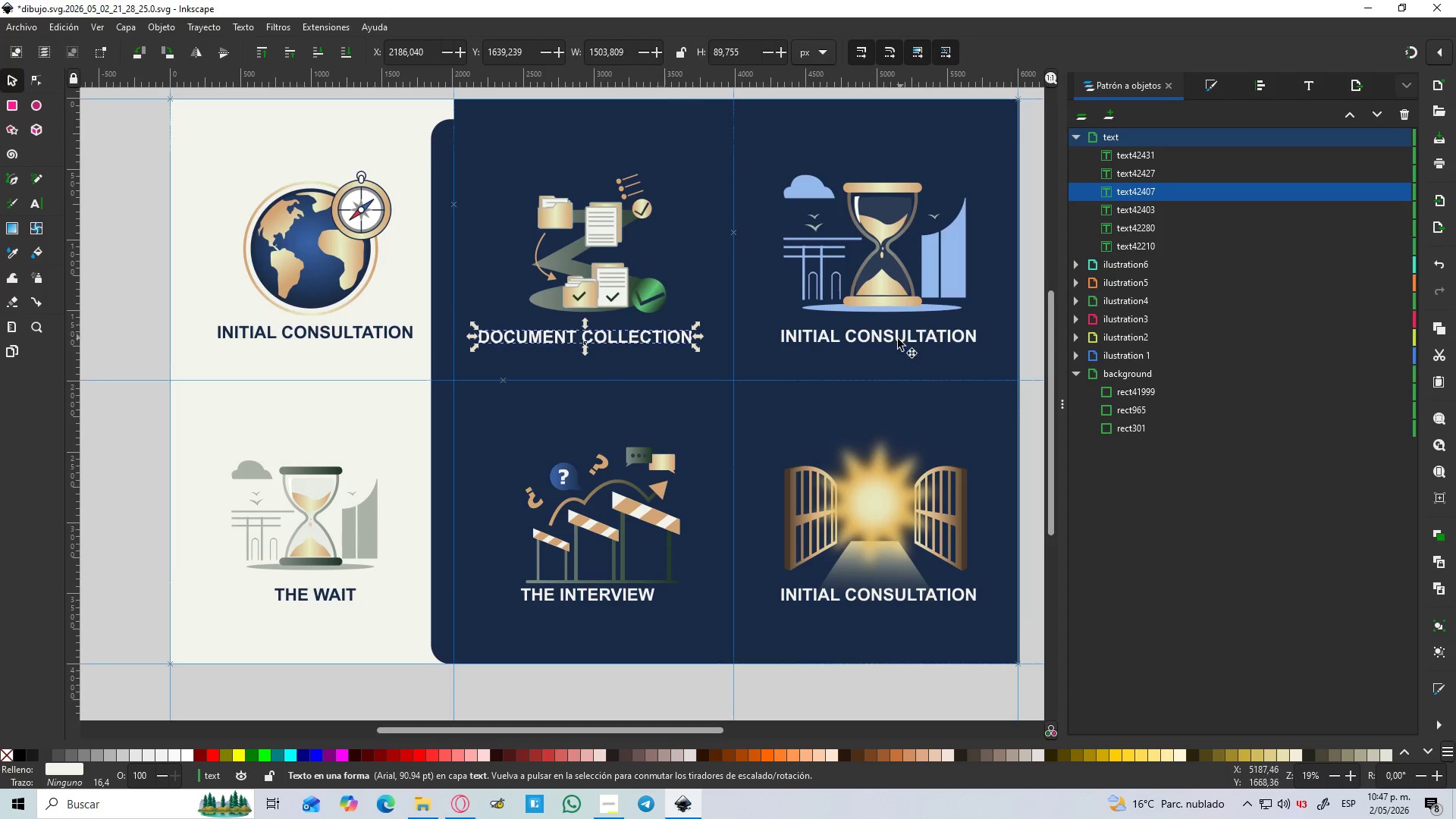 
double_click([896, 340])
 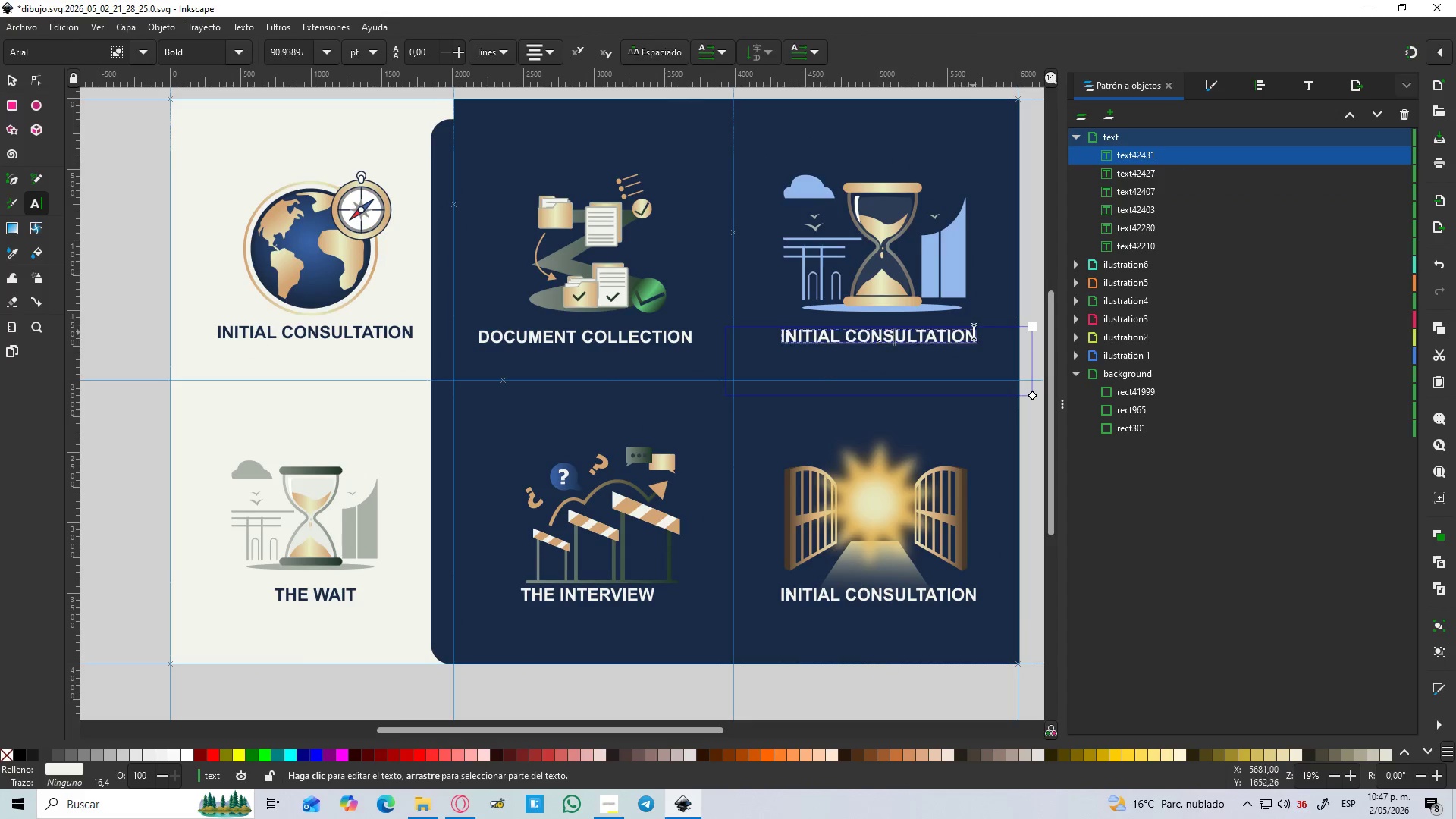 
left_click_drag(start_coordinate=[981, 335], to_coordinate=[738, 343])
 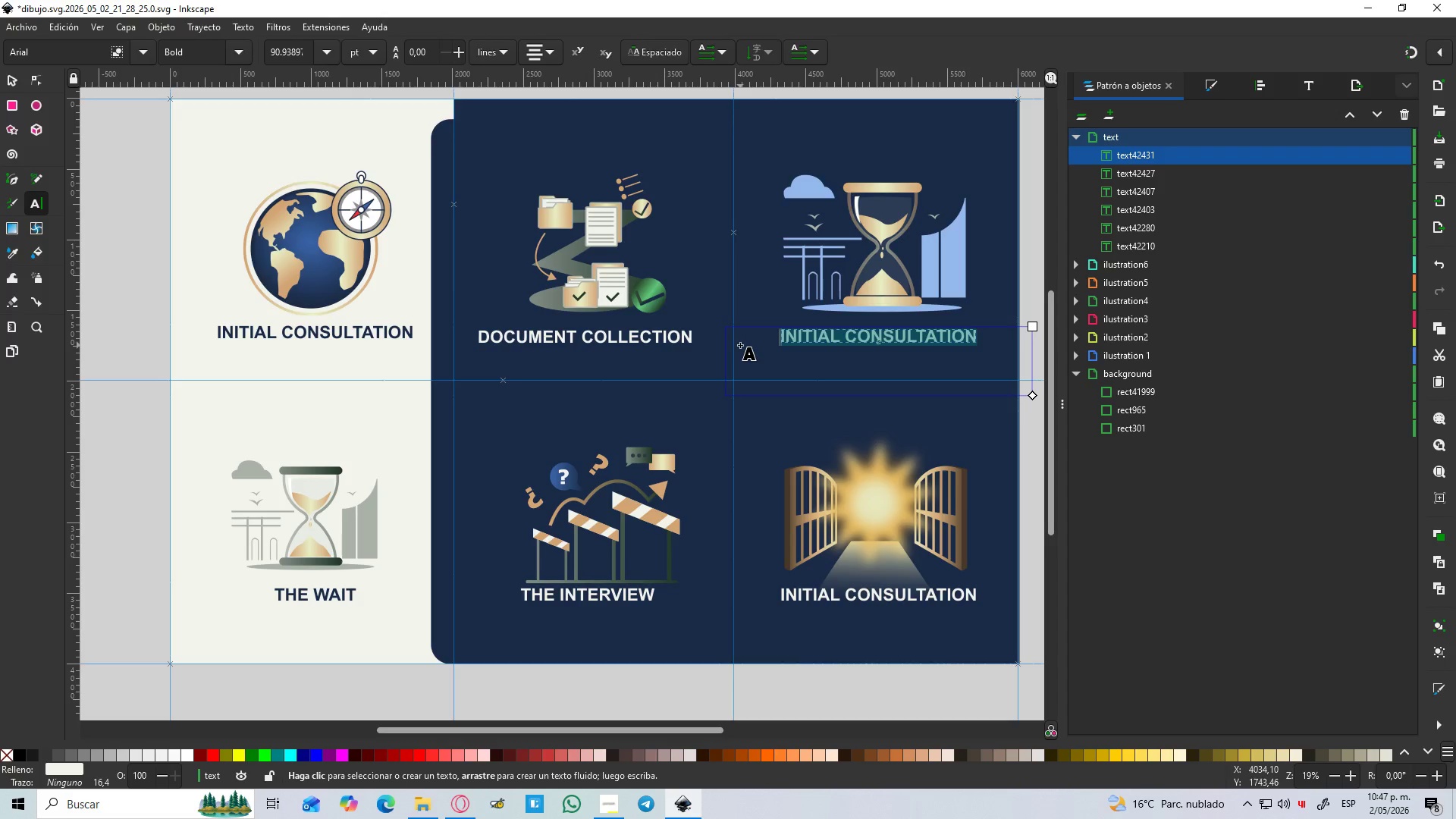 
type(GOVERMENT REVIEW)
 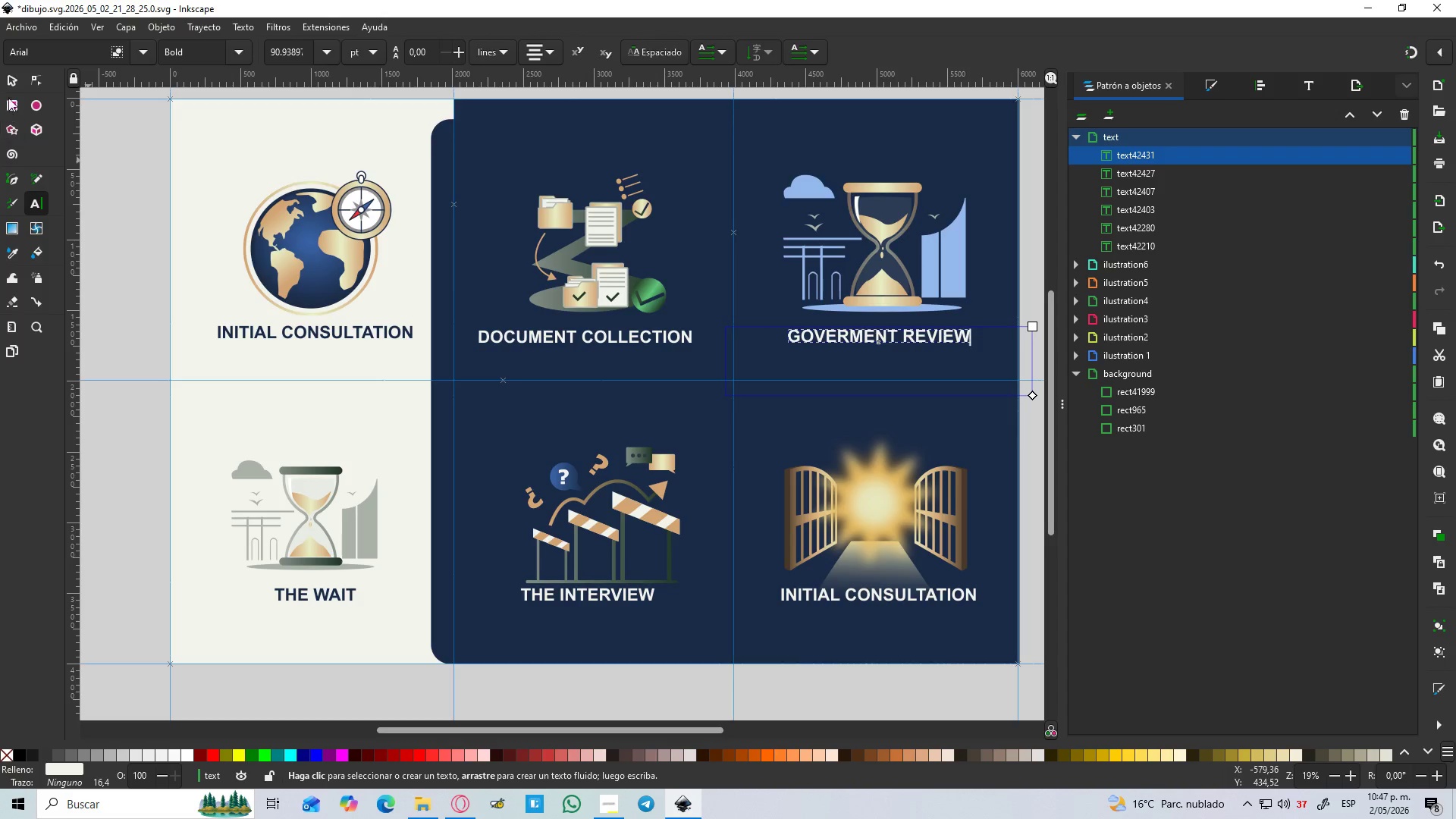 
left_click([5, 71])
 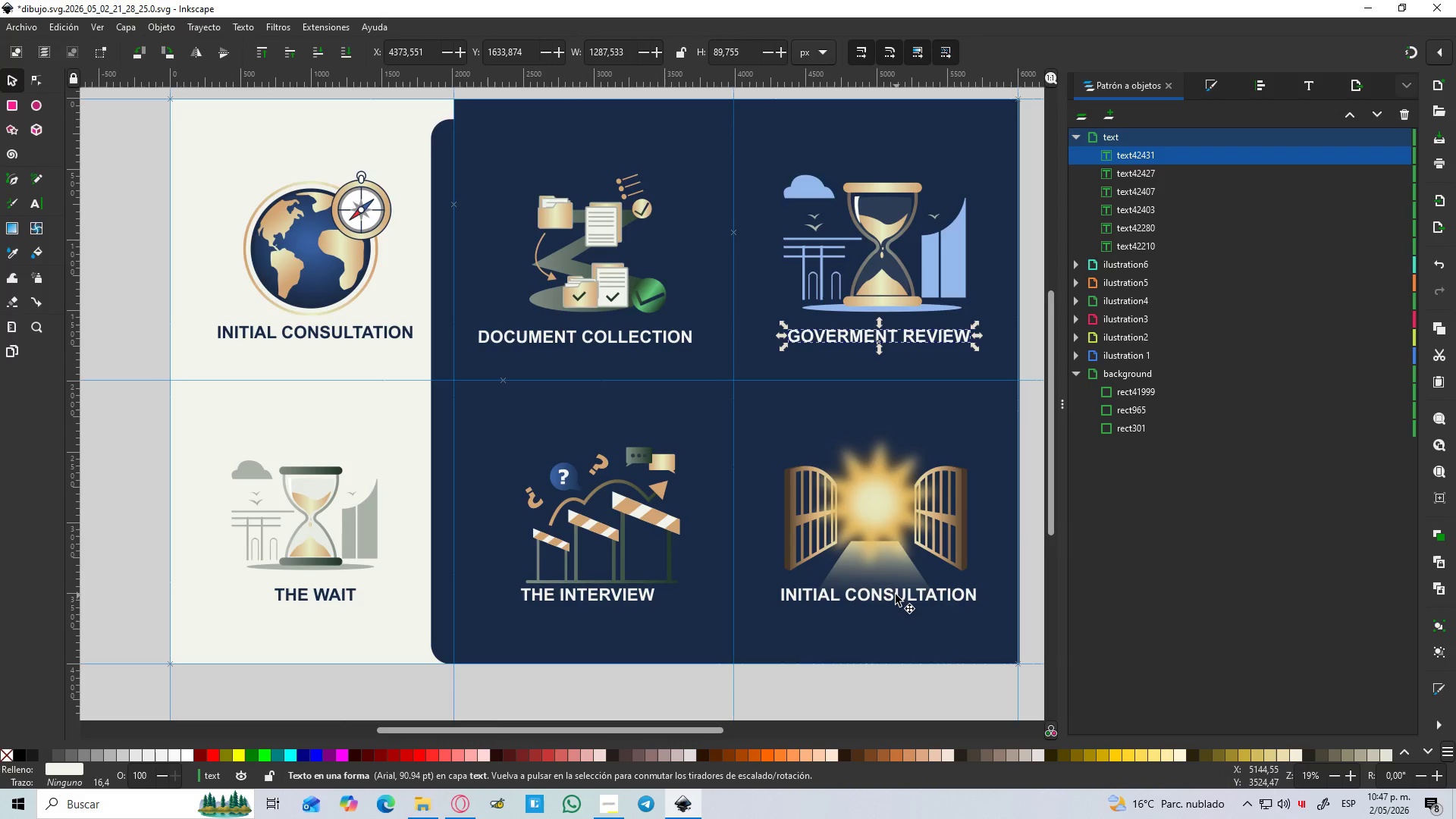 
double_click([896, 595])
 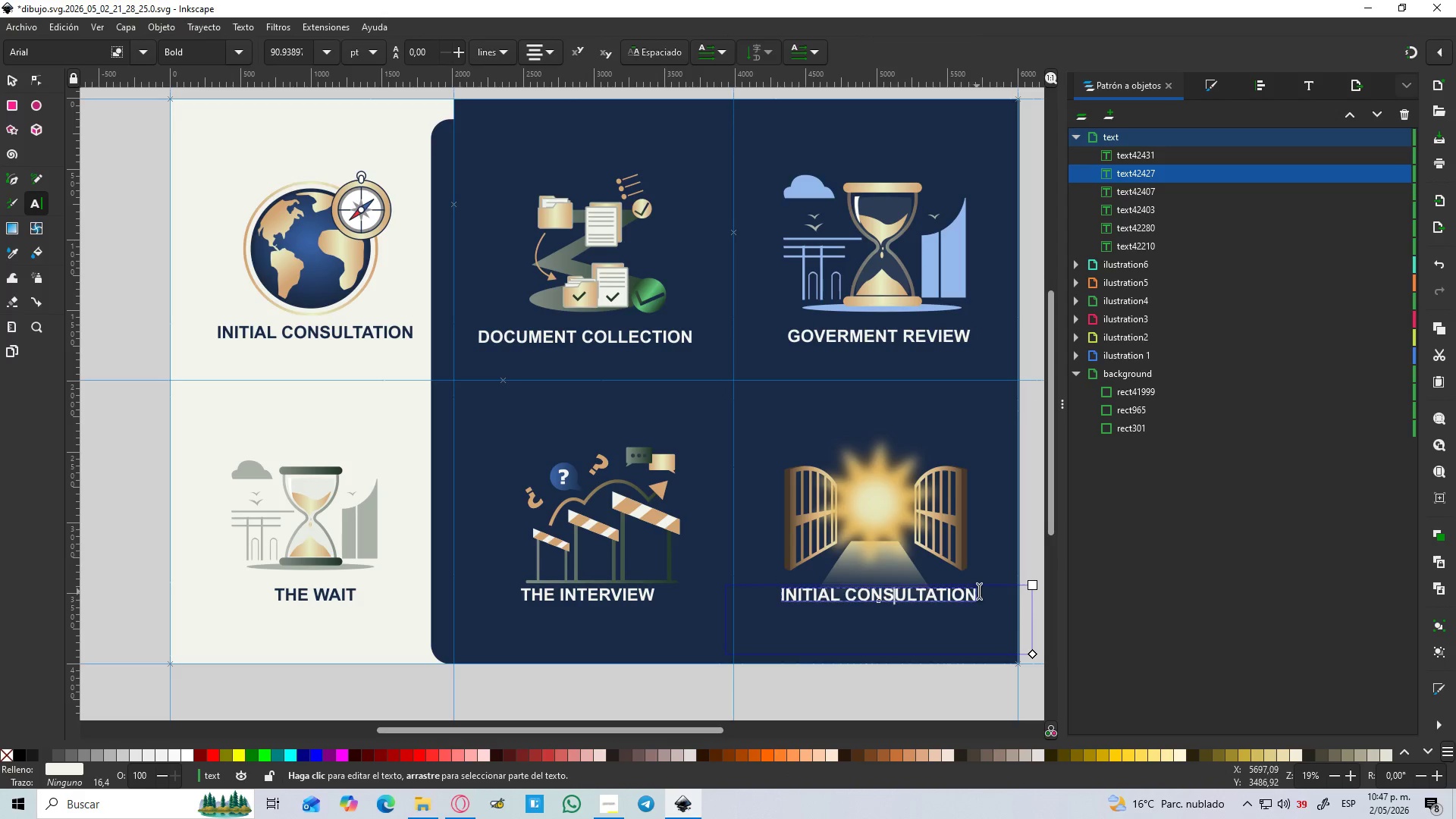 
left_click([986, 592])
 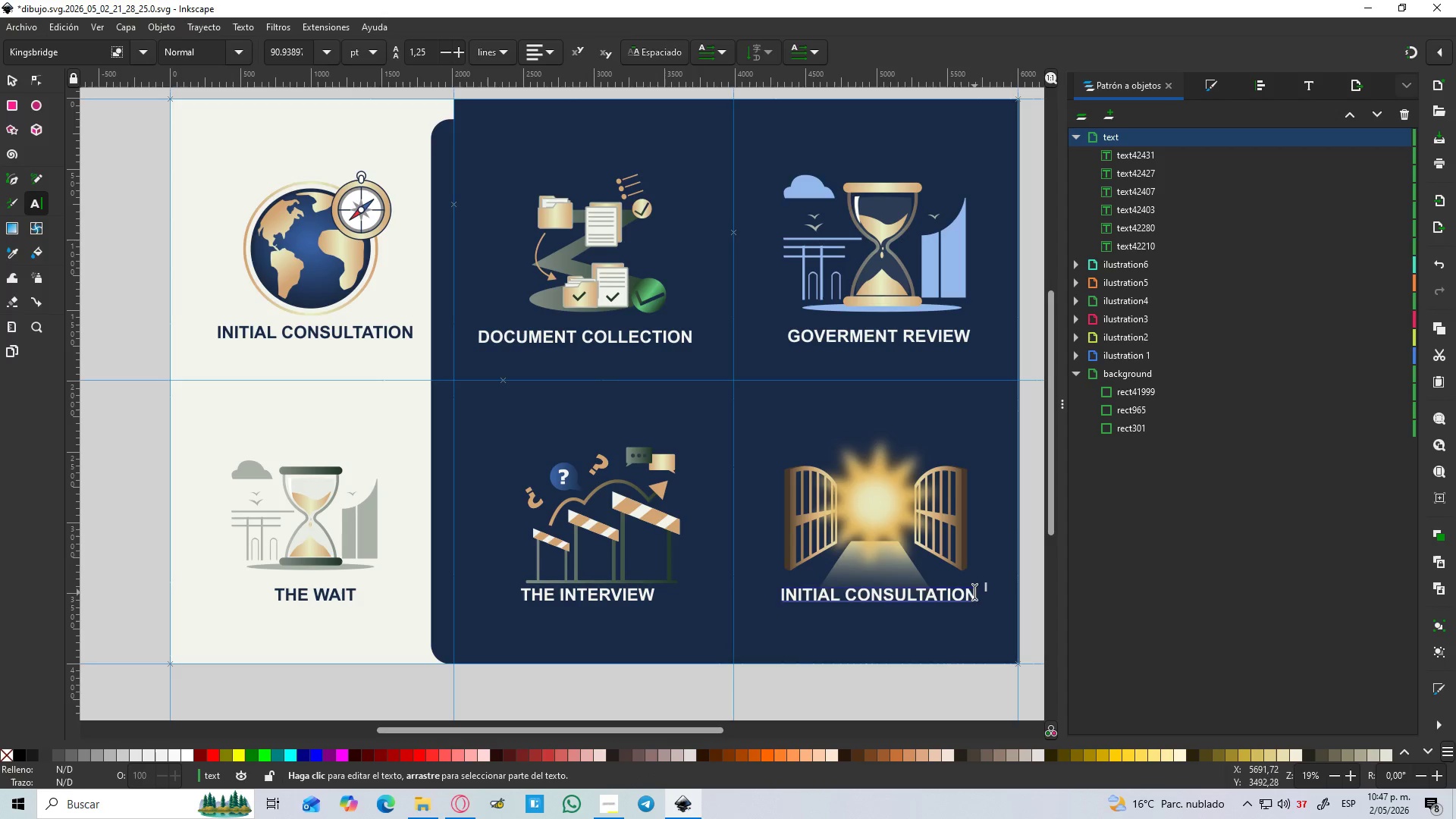 
left_click_drag(start_coordinate=[975, 592], to_coordinate=[736, 596])
 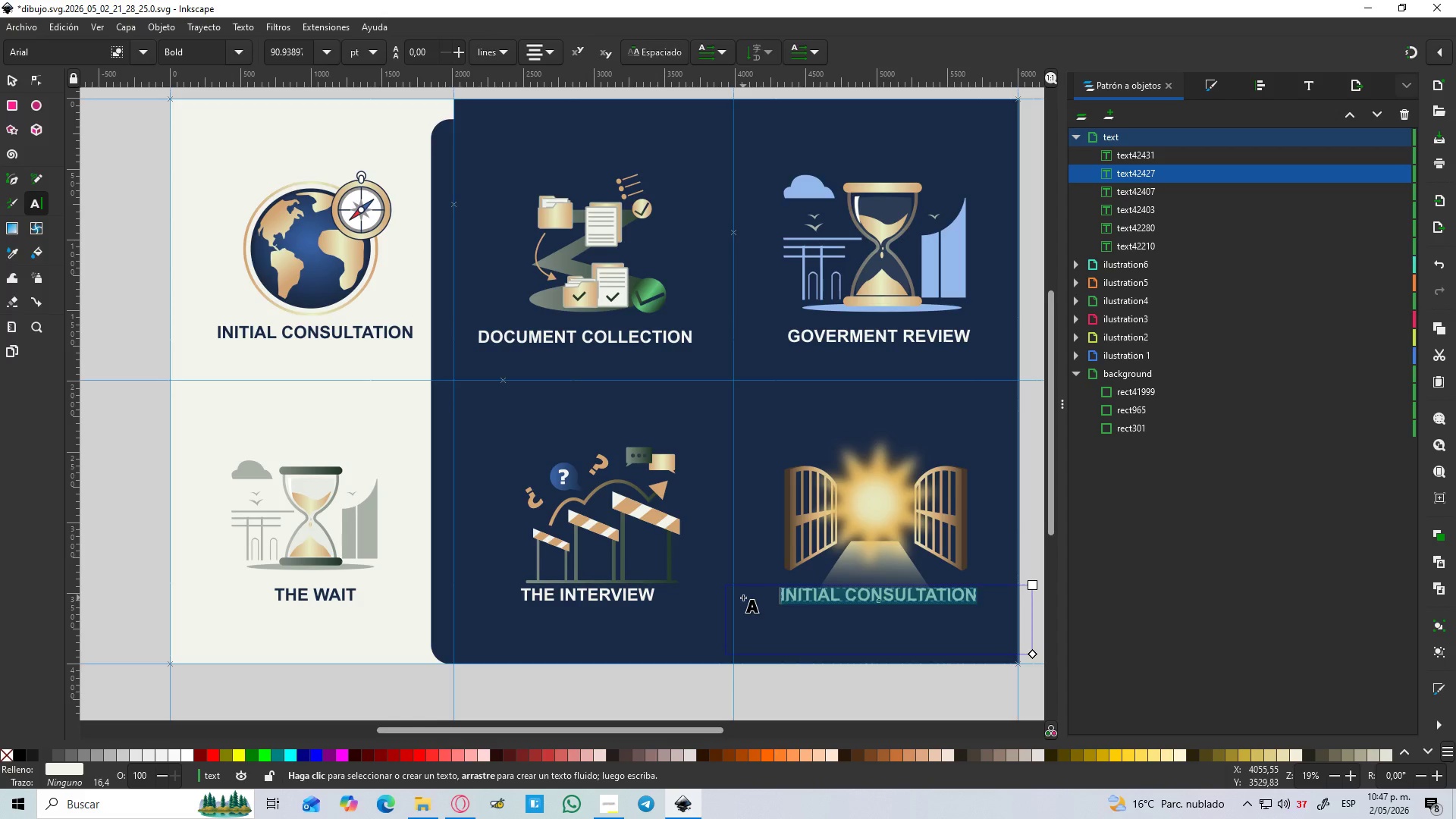 
type(CASE APPROVAL)
 